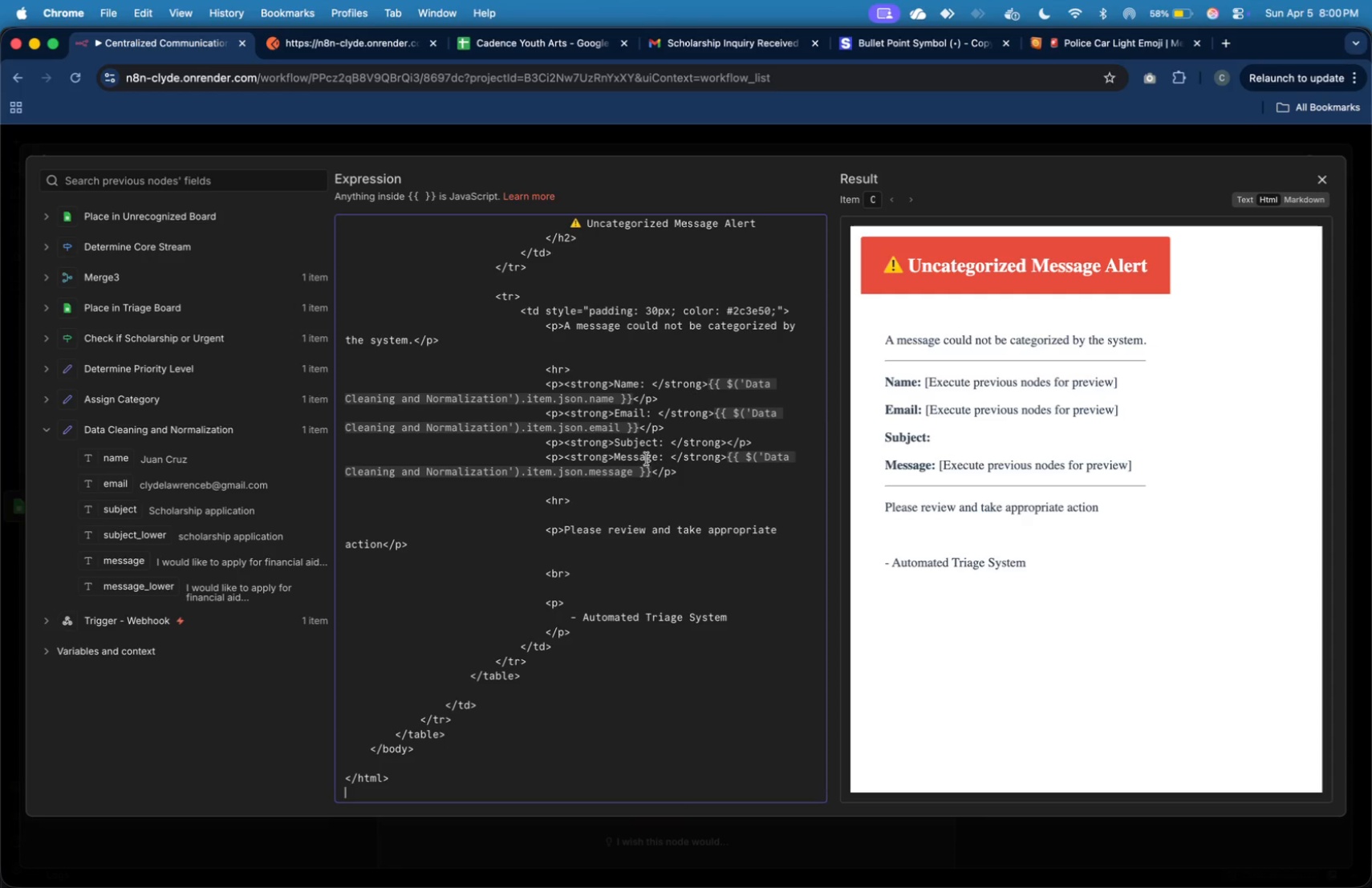 
double_click([675, 439])
 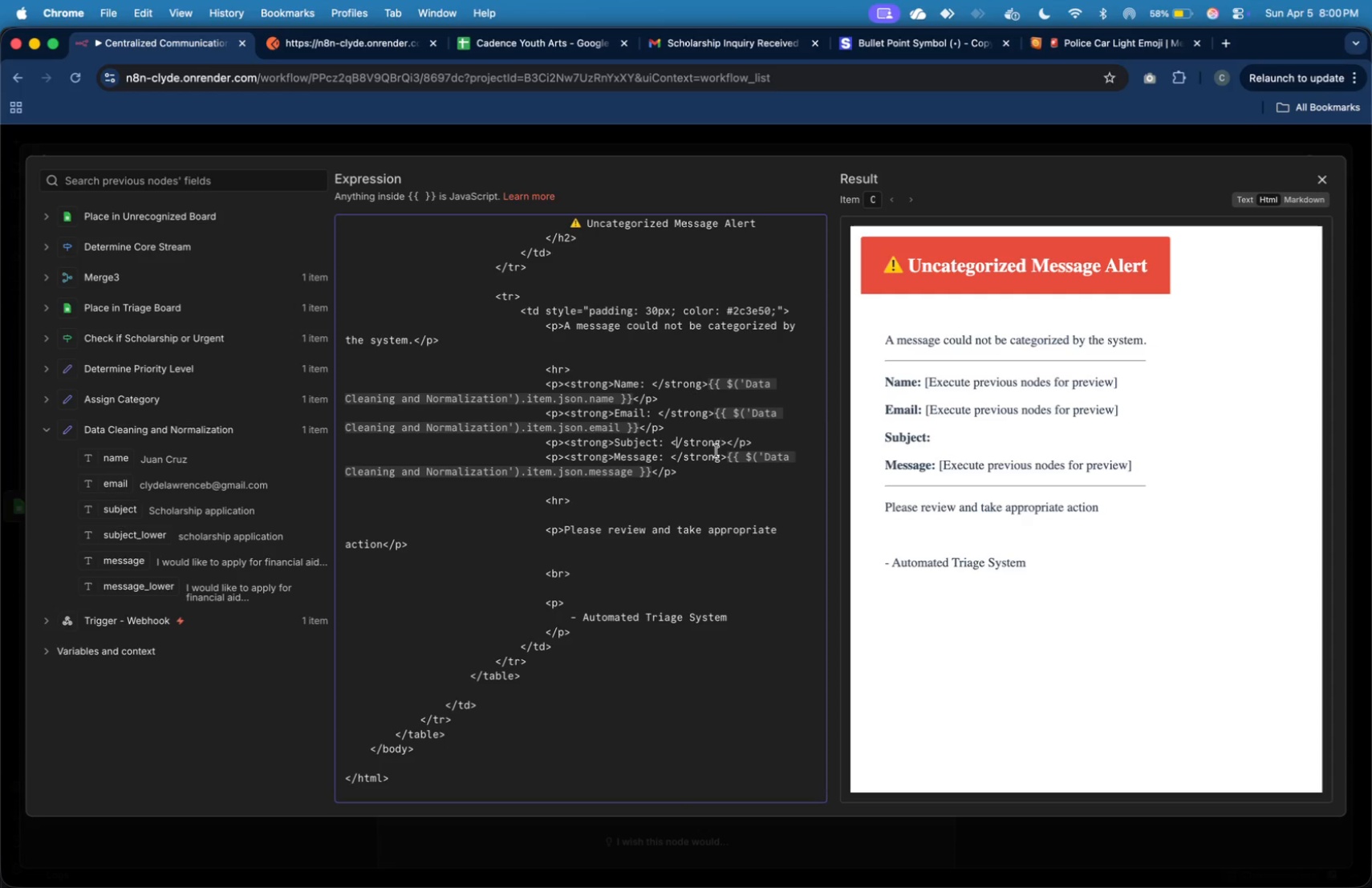 
left_click([722, 446])
 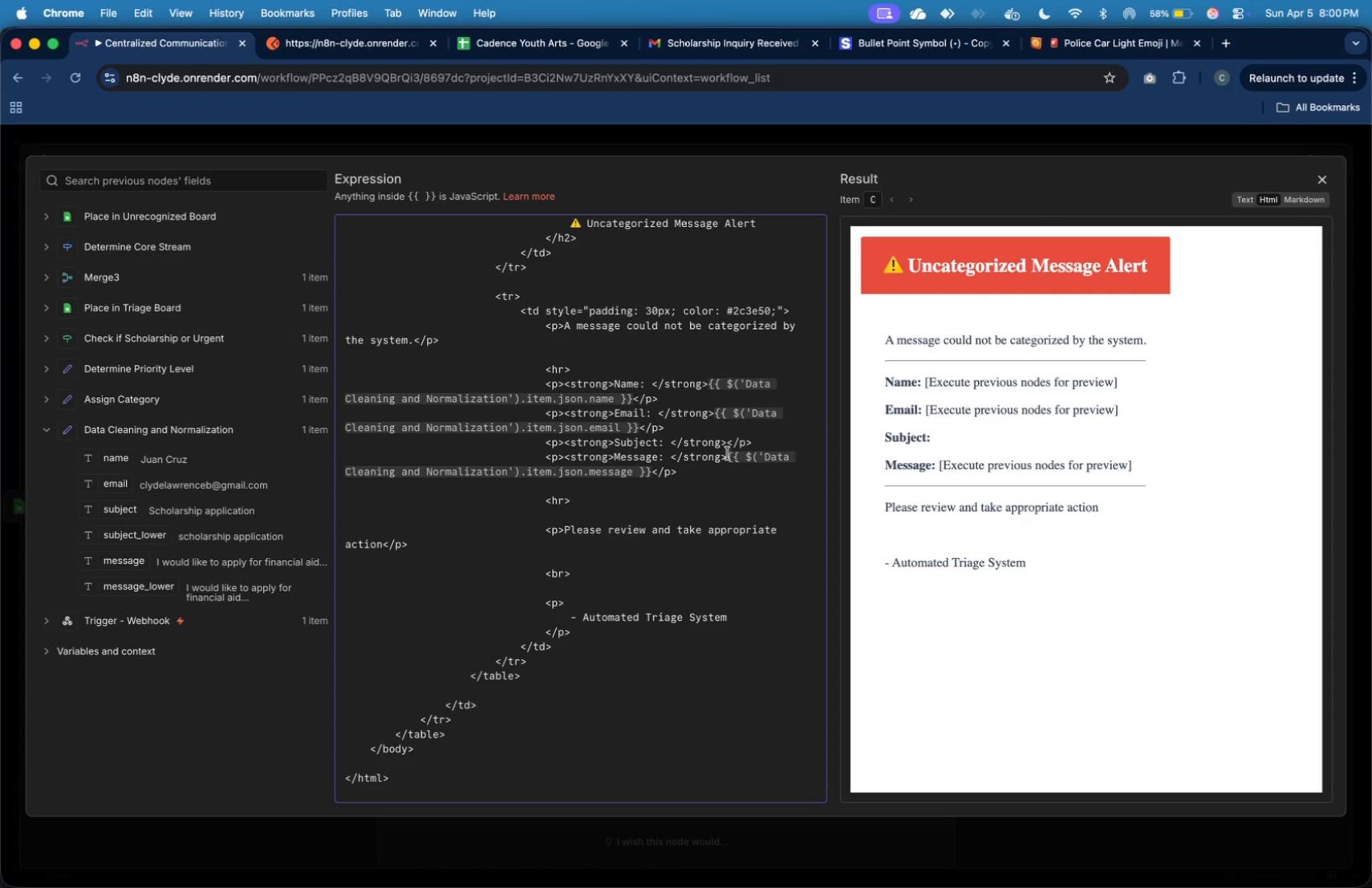 
left_click([727, 447])
 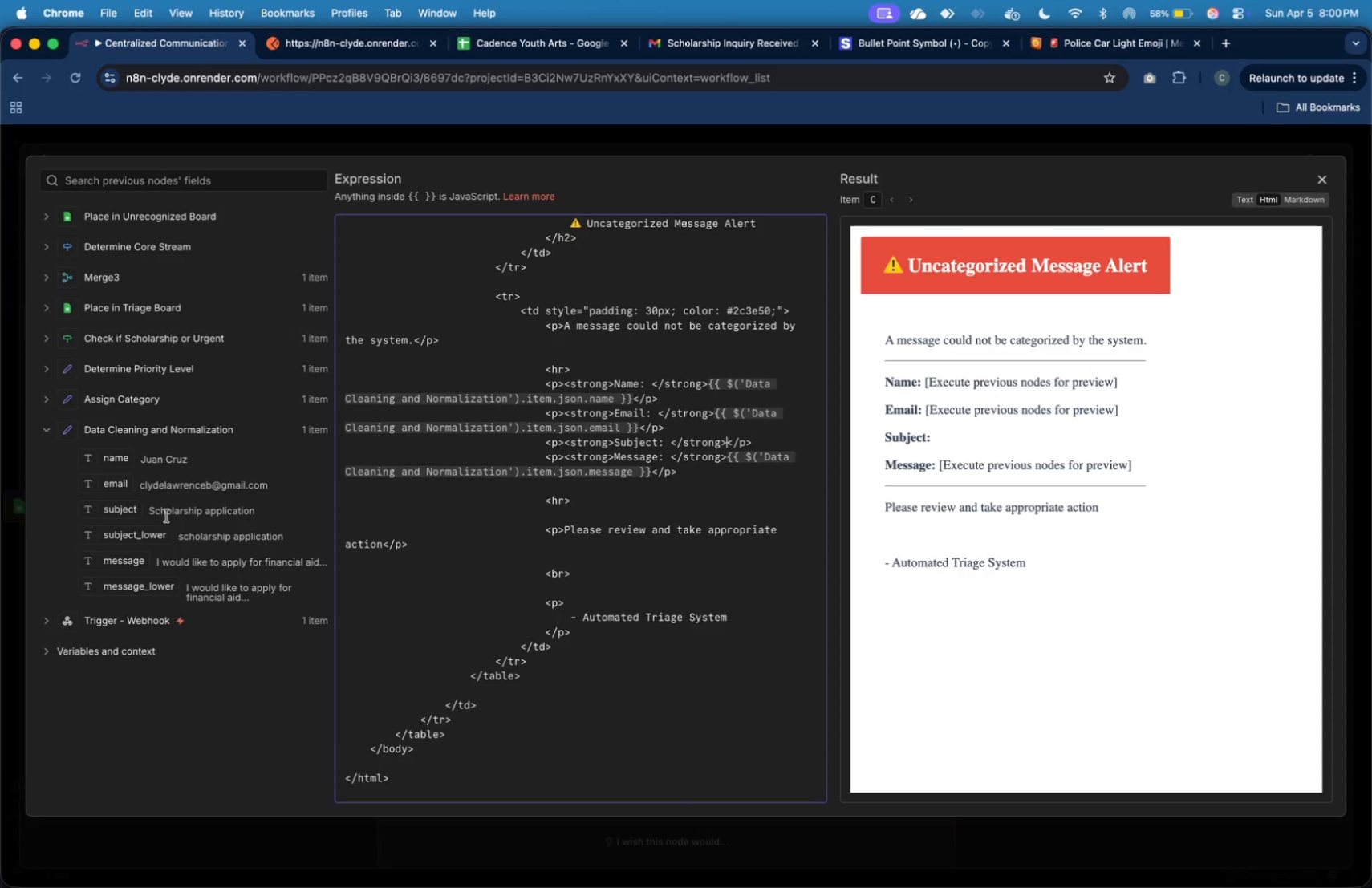 
left_click_drag(start_coordinate=[128, 510], to_coordinate=[728, 447])
 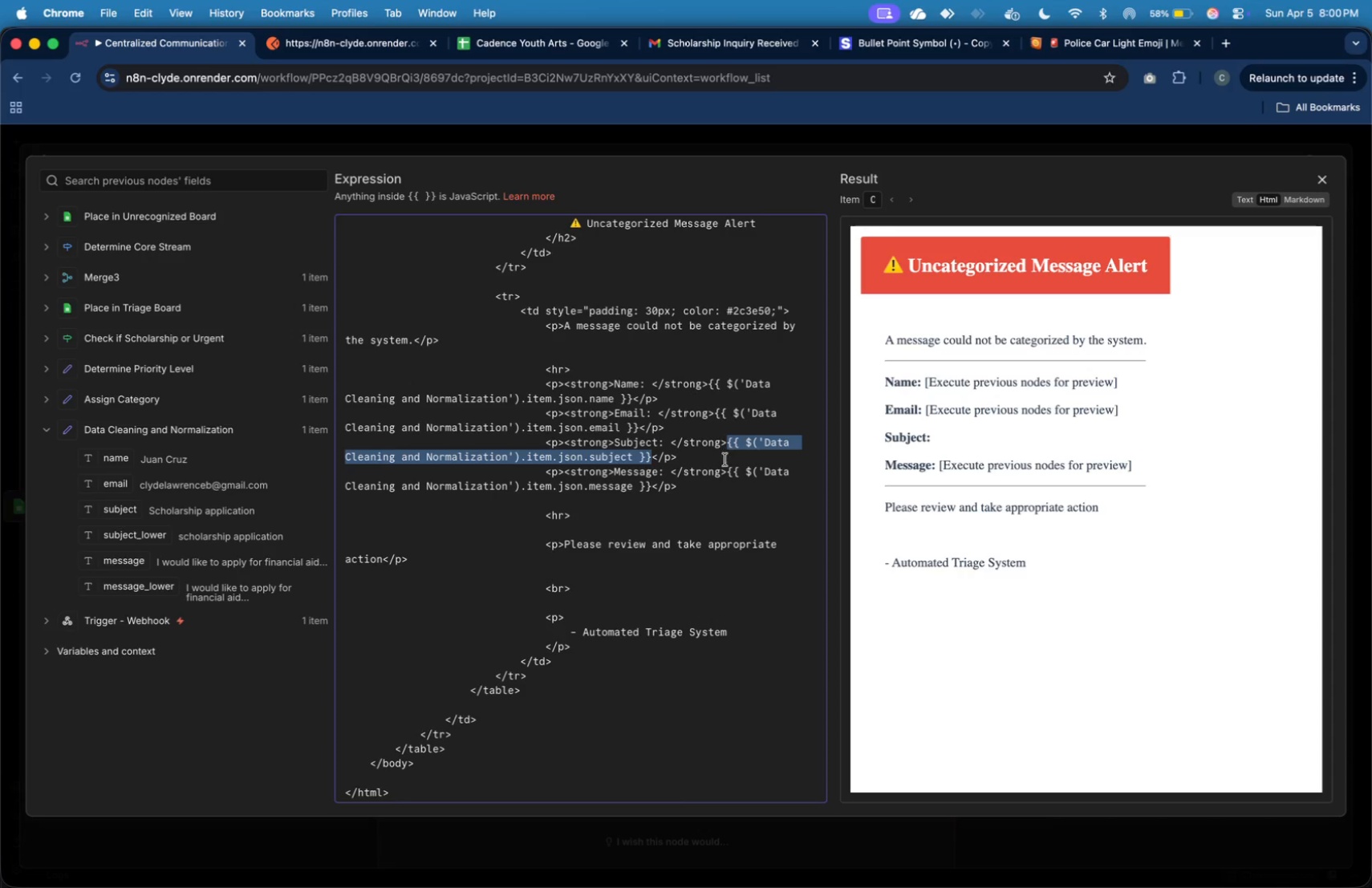 
left_click([725, 461])
 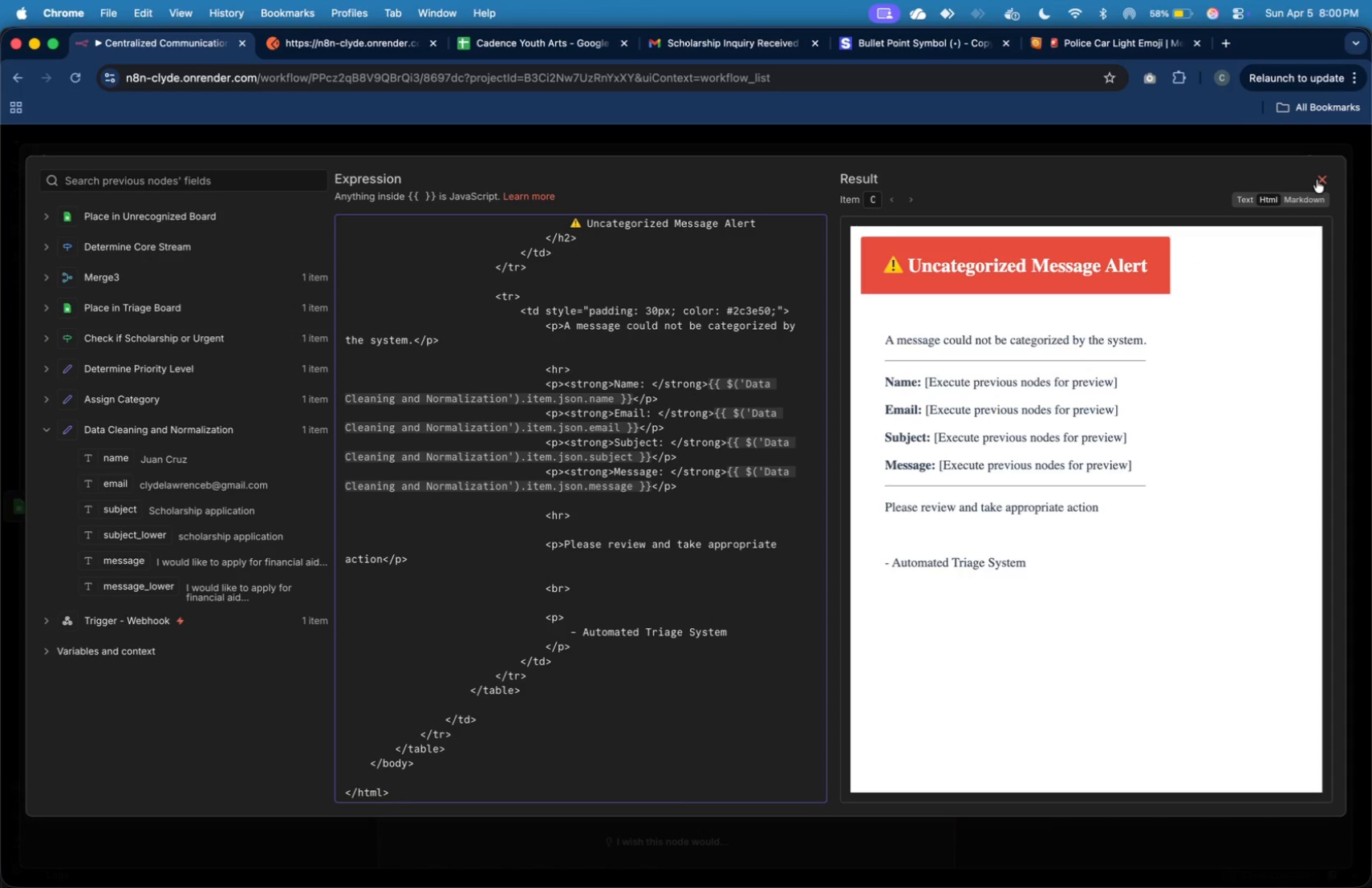 
left_click([1317, 180])
 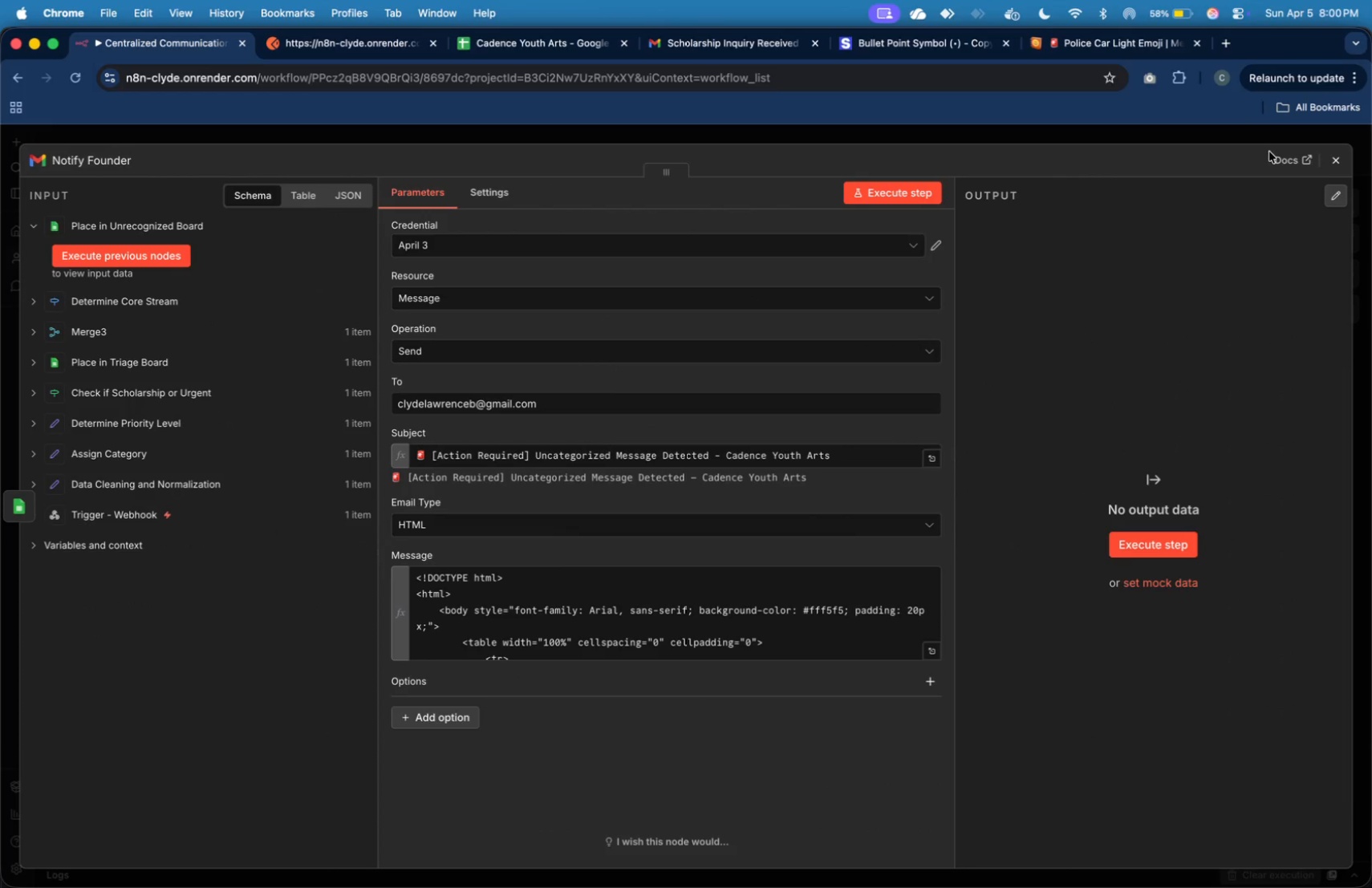 
left_click([1340, 166])
 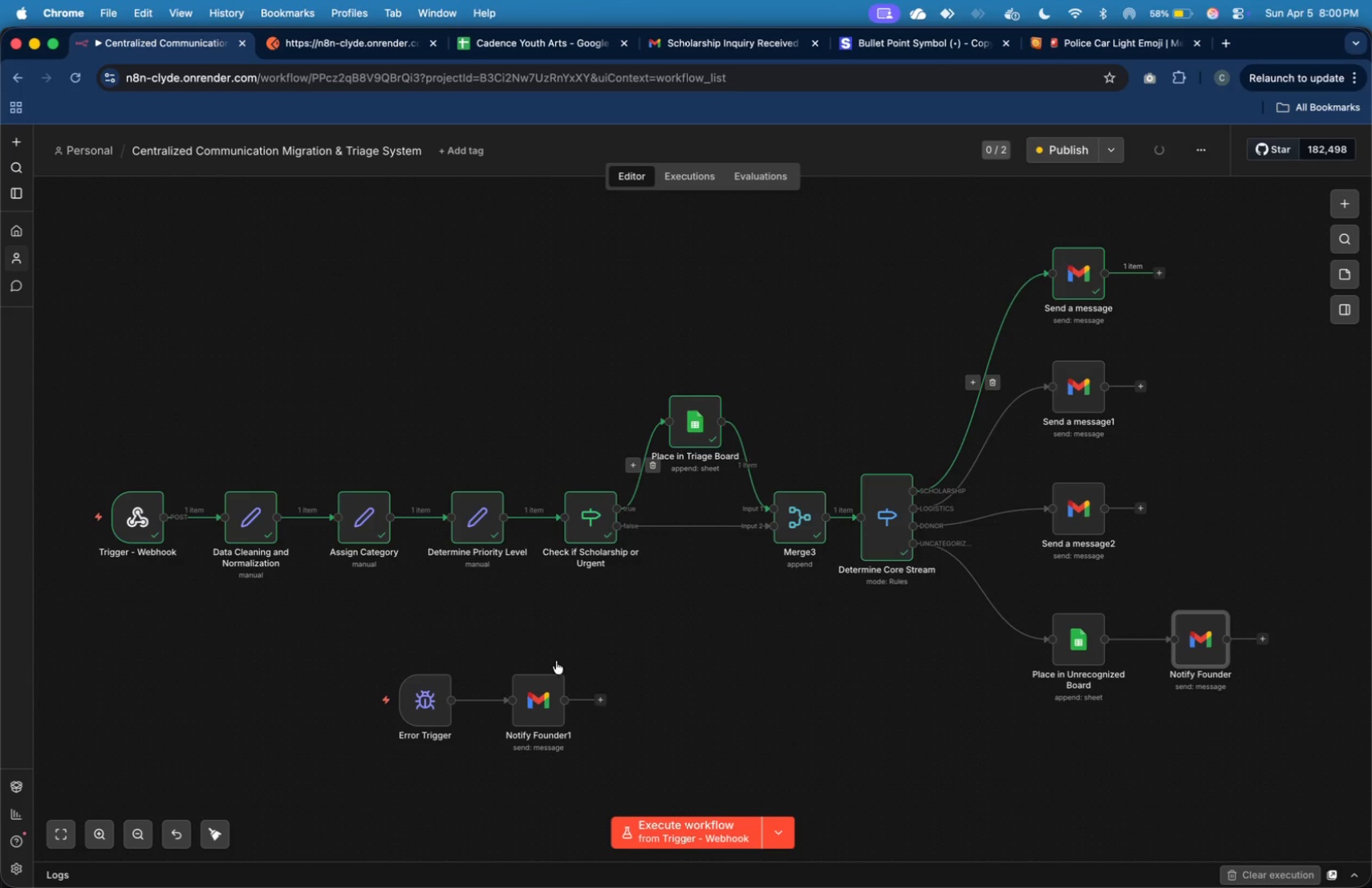 
double_click([542, 699])
 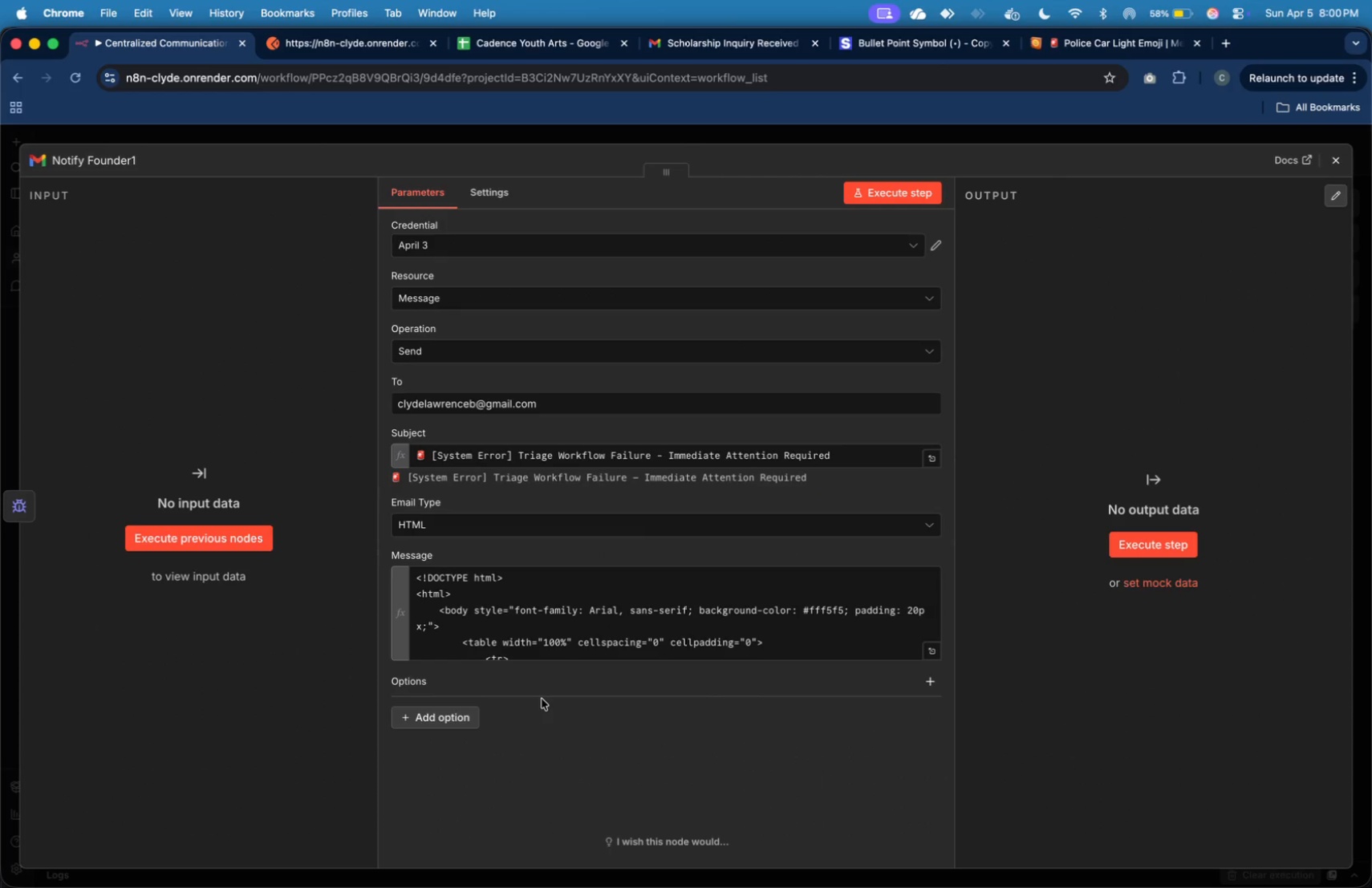 
wait(6.75)
 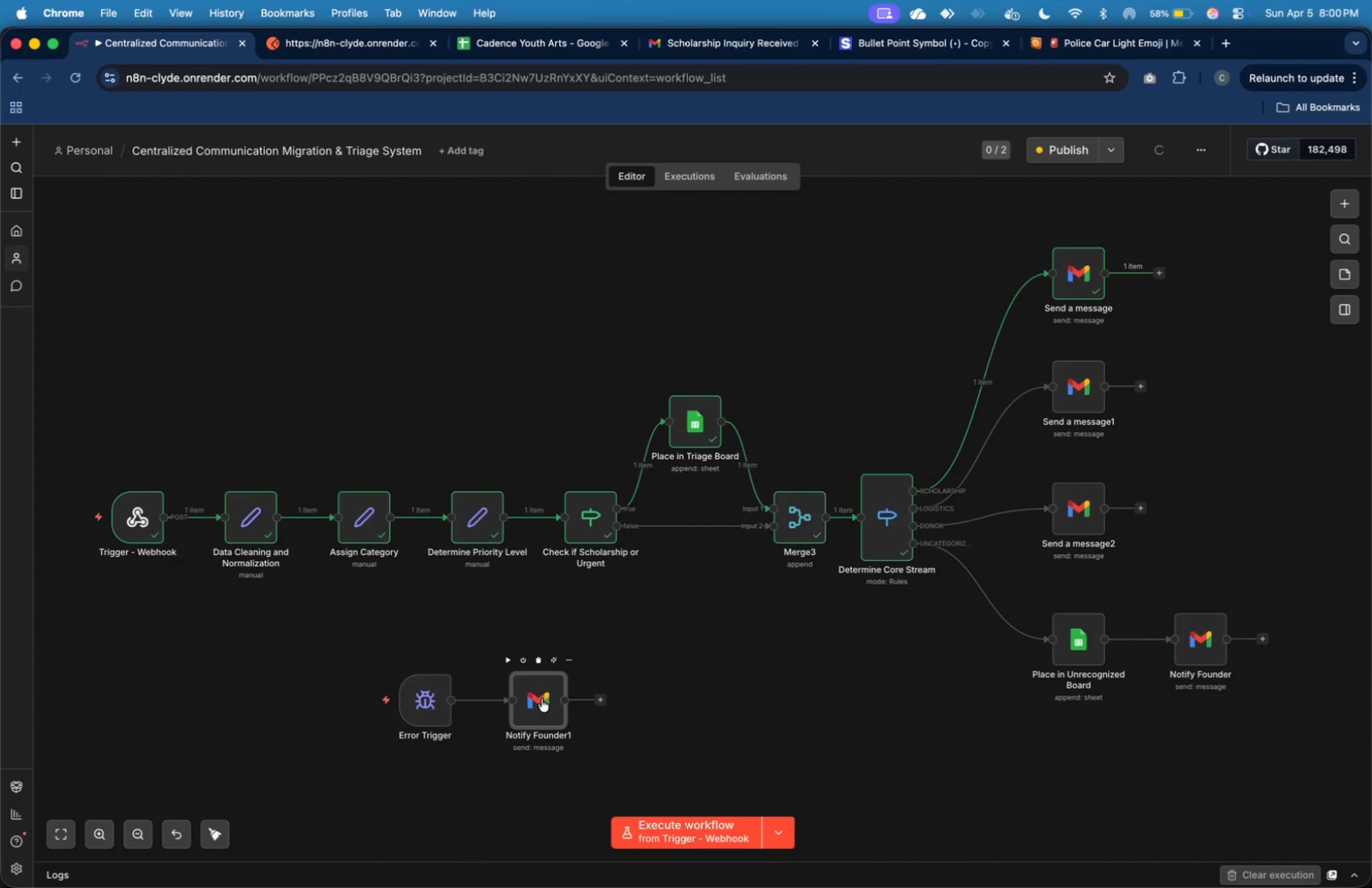 
left_click([937, 647])
 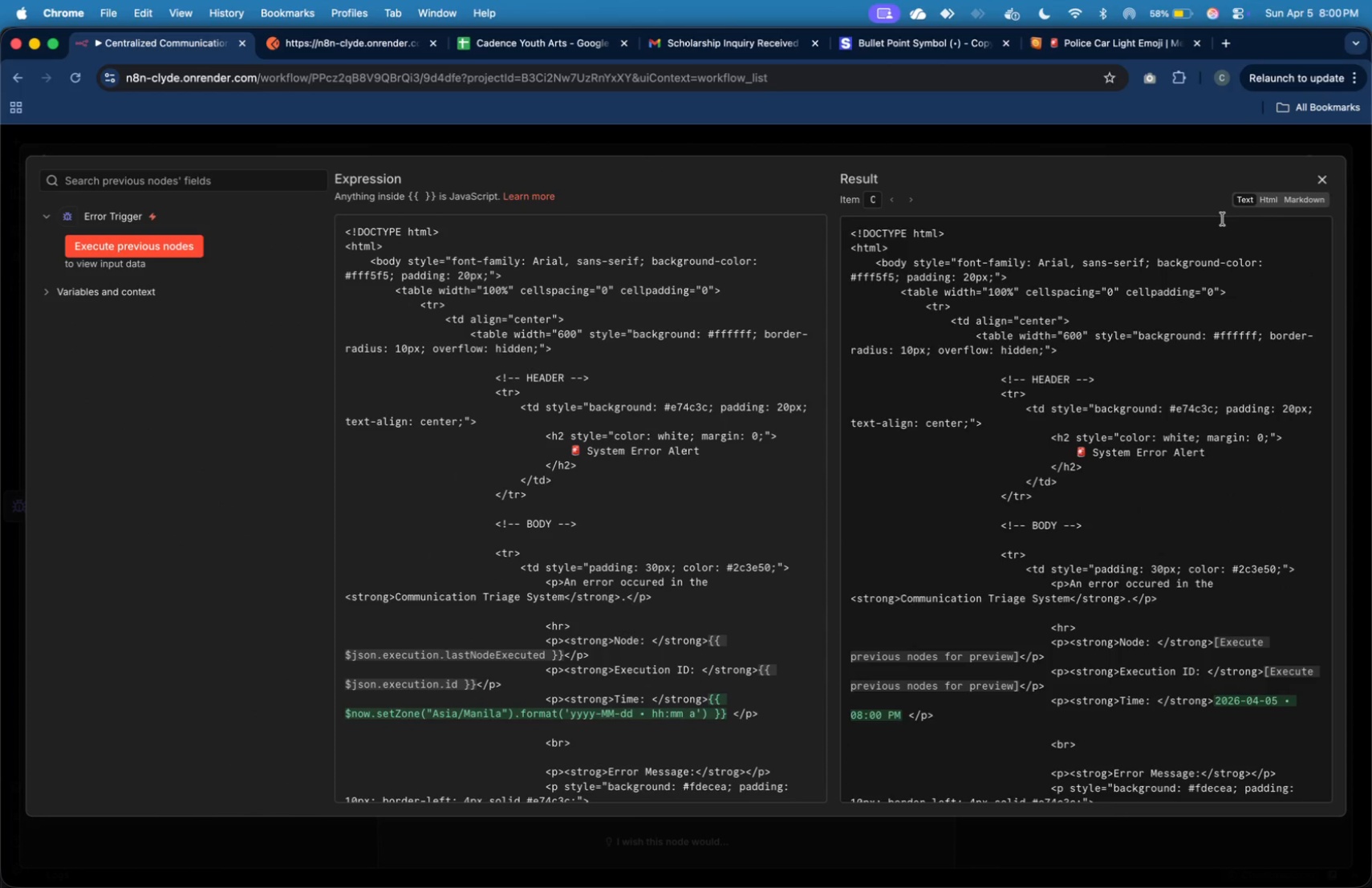 
left_click([1273, 200])
 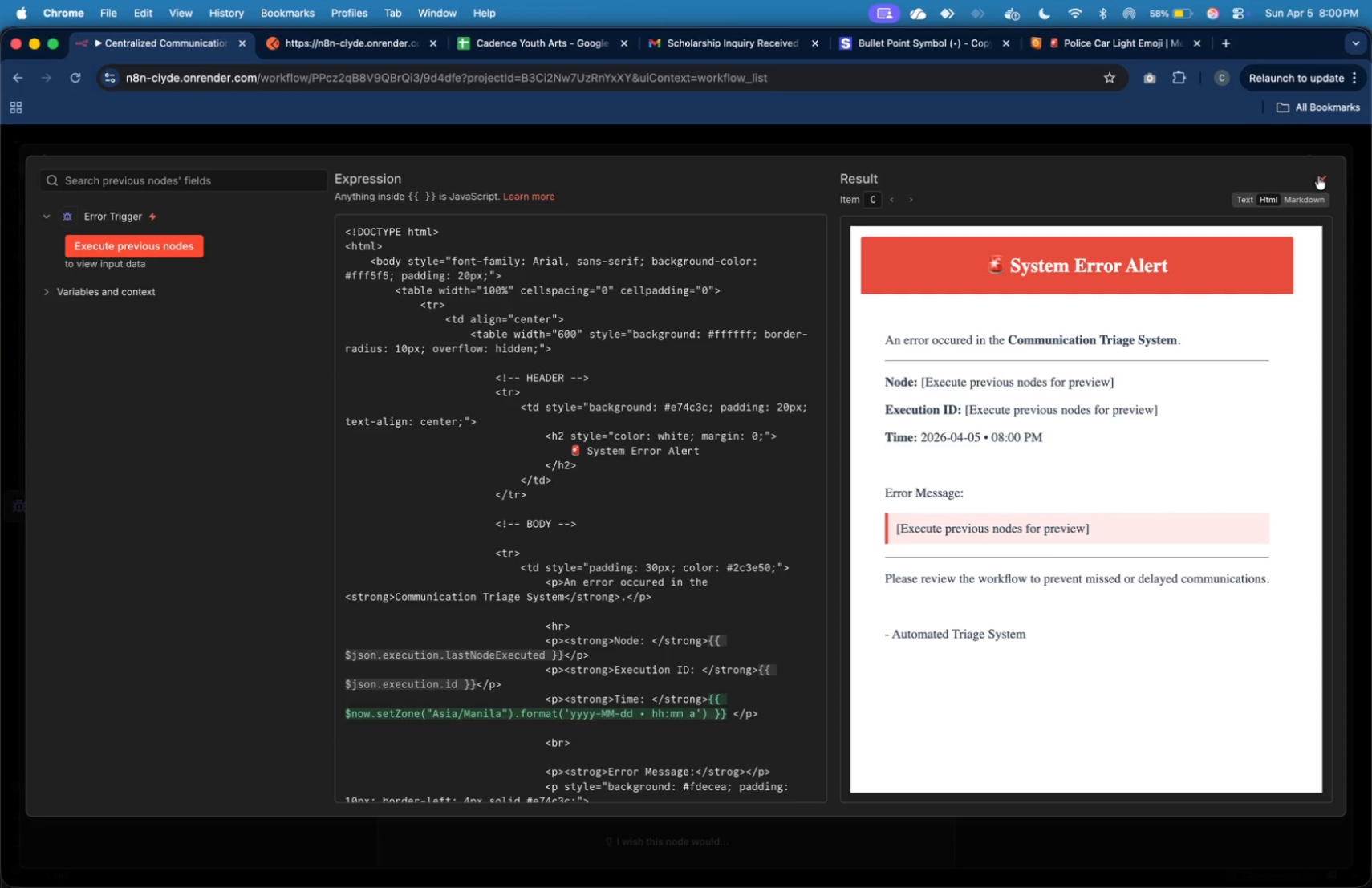 
left_click([1318, 176])
 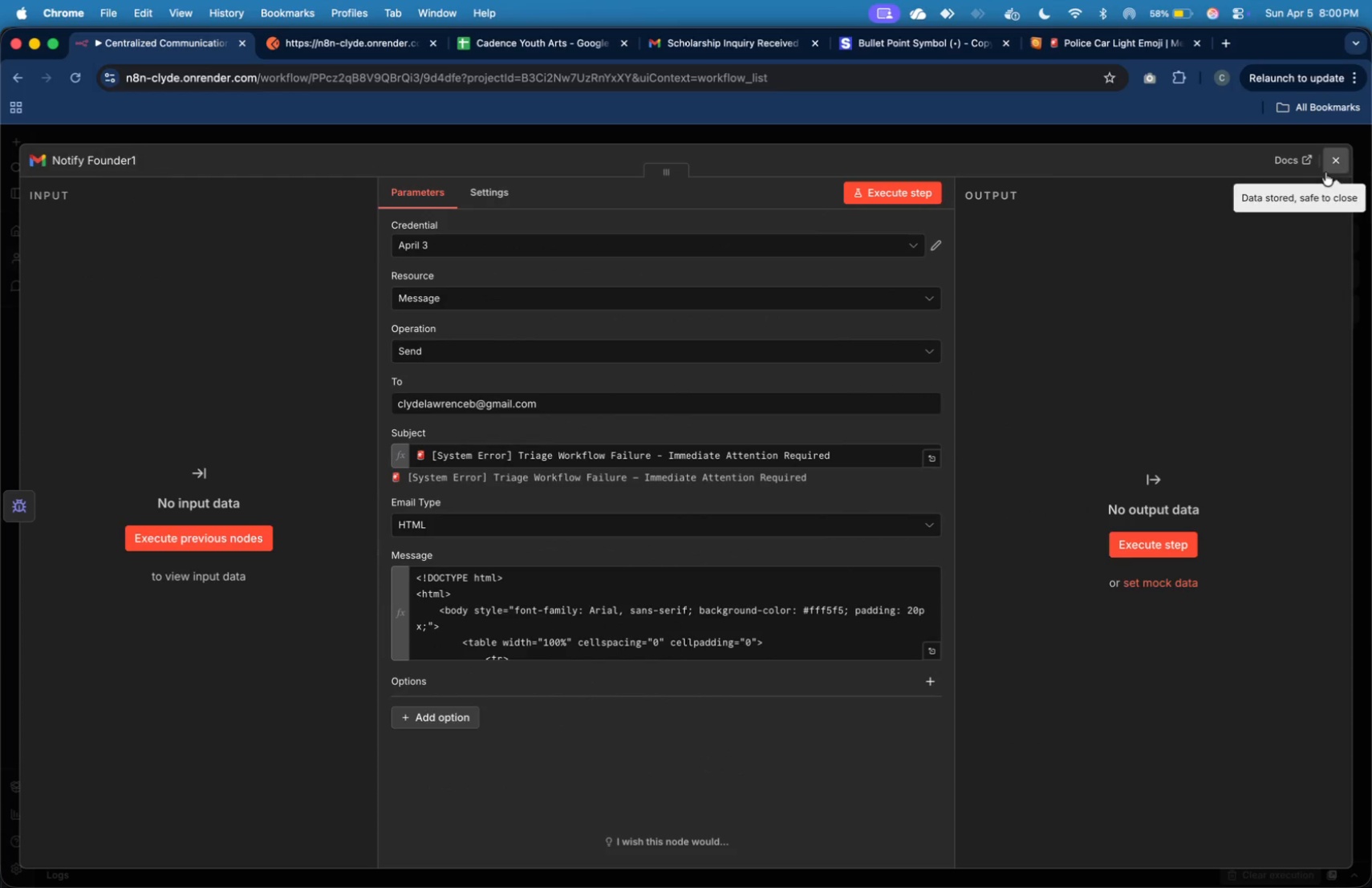 
left_click([1330, 166])
 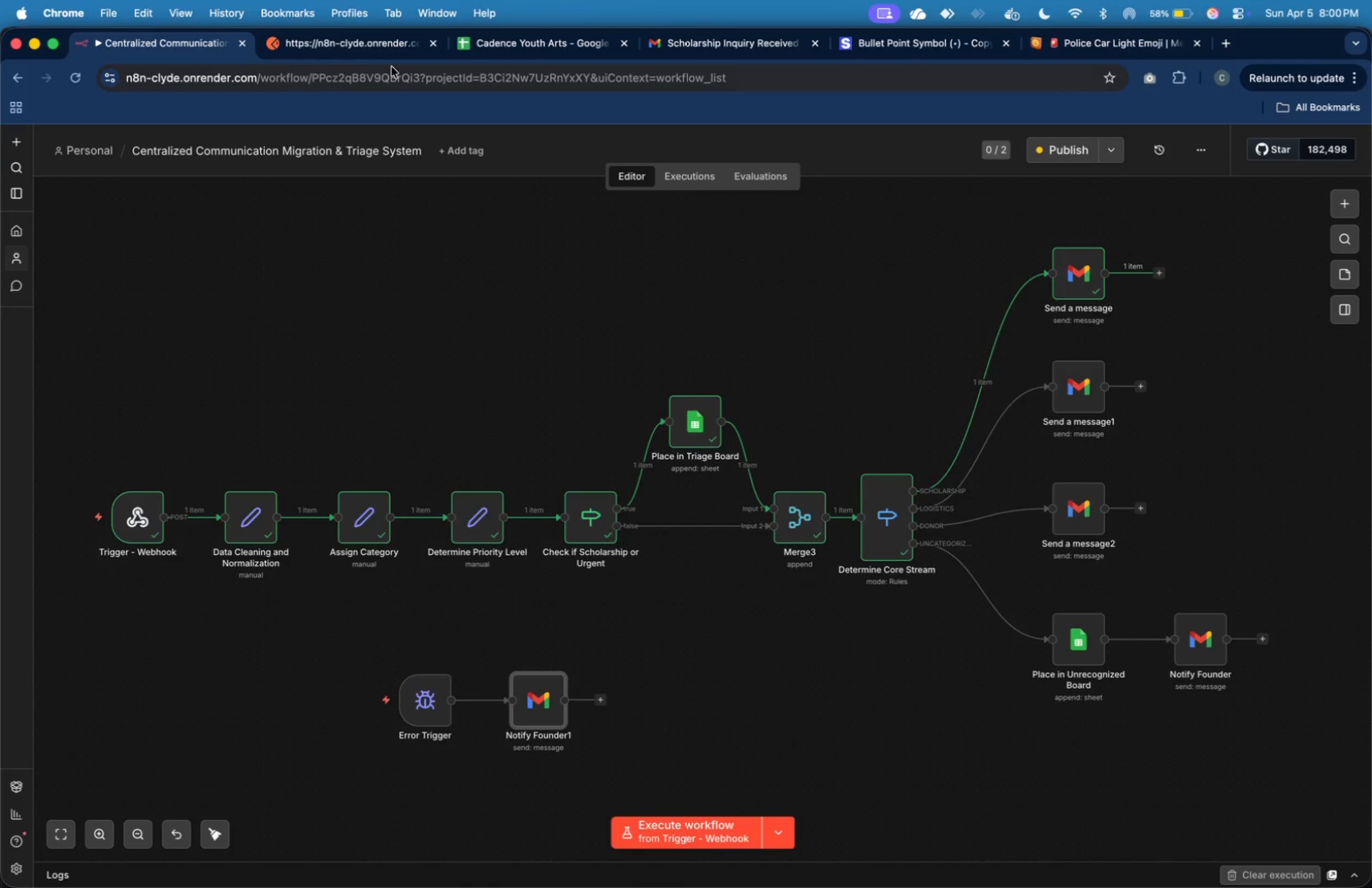 
left_click([389, 50])
 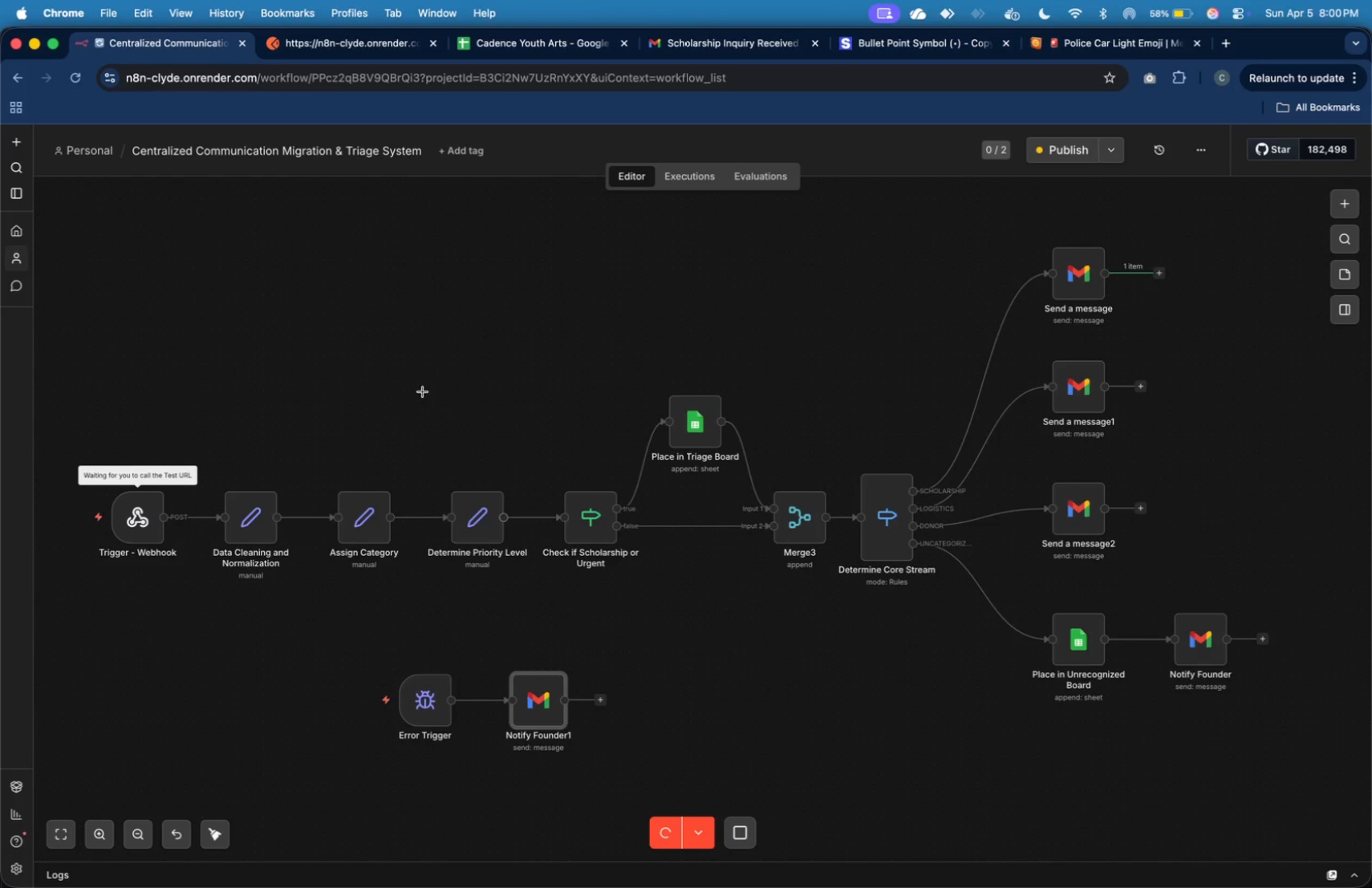 
wait(5.92)
 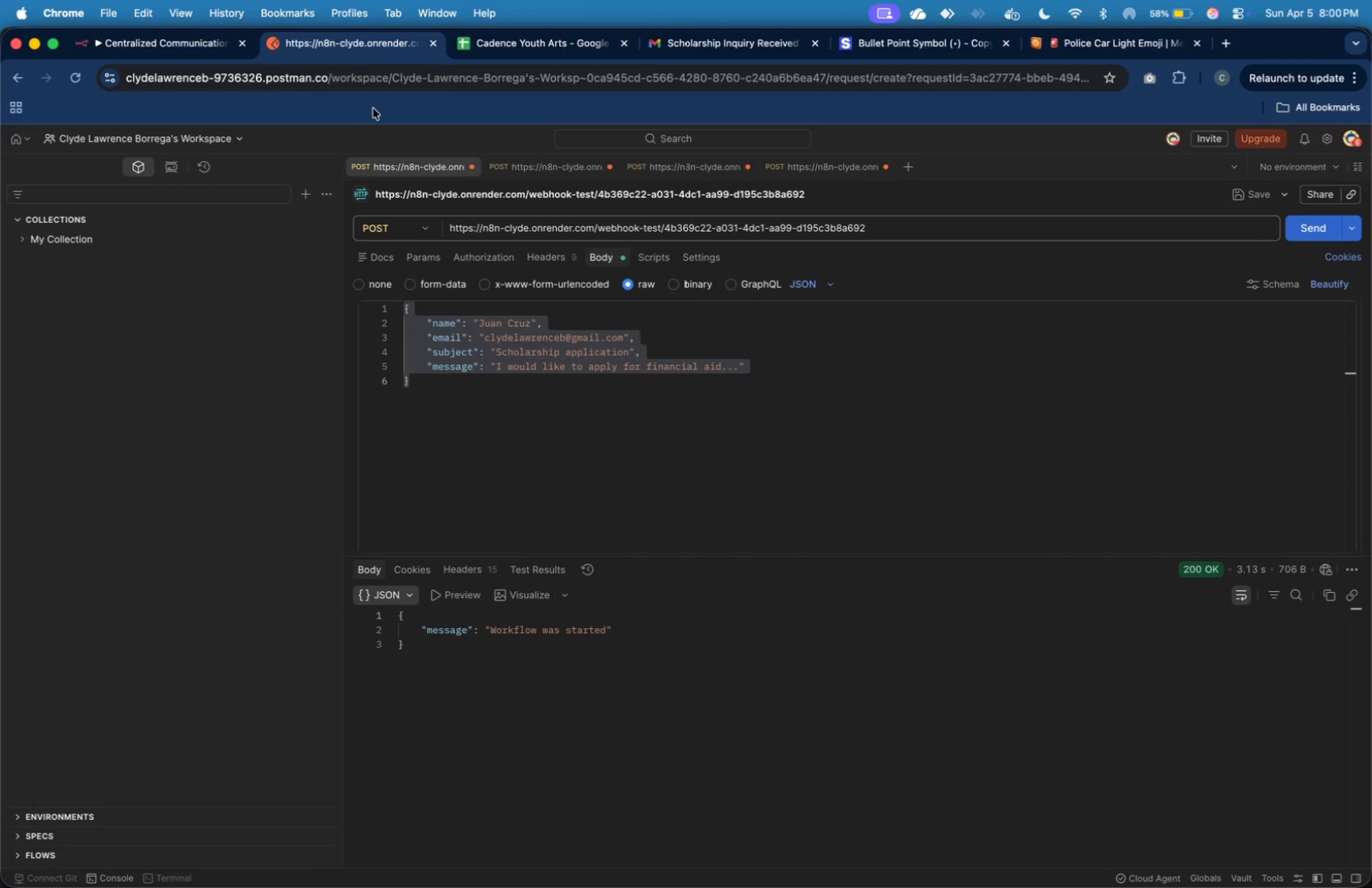 
left_click([352, 55])
 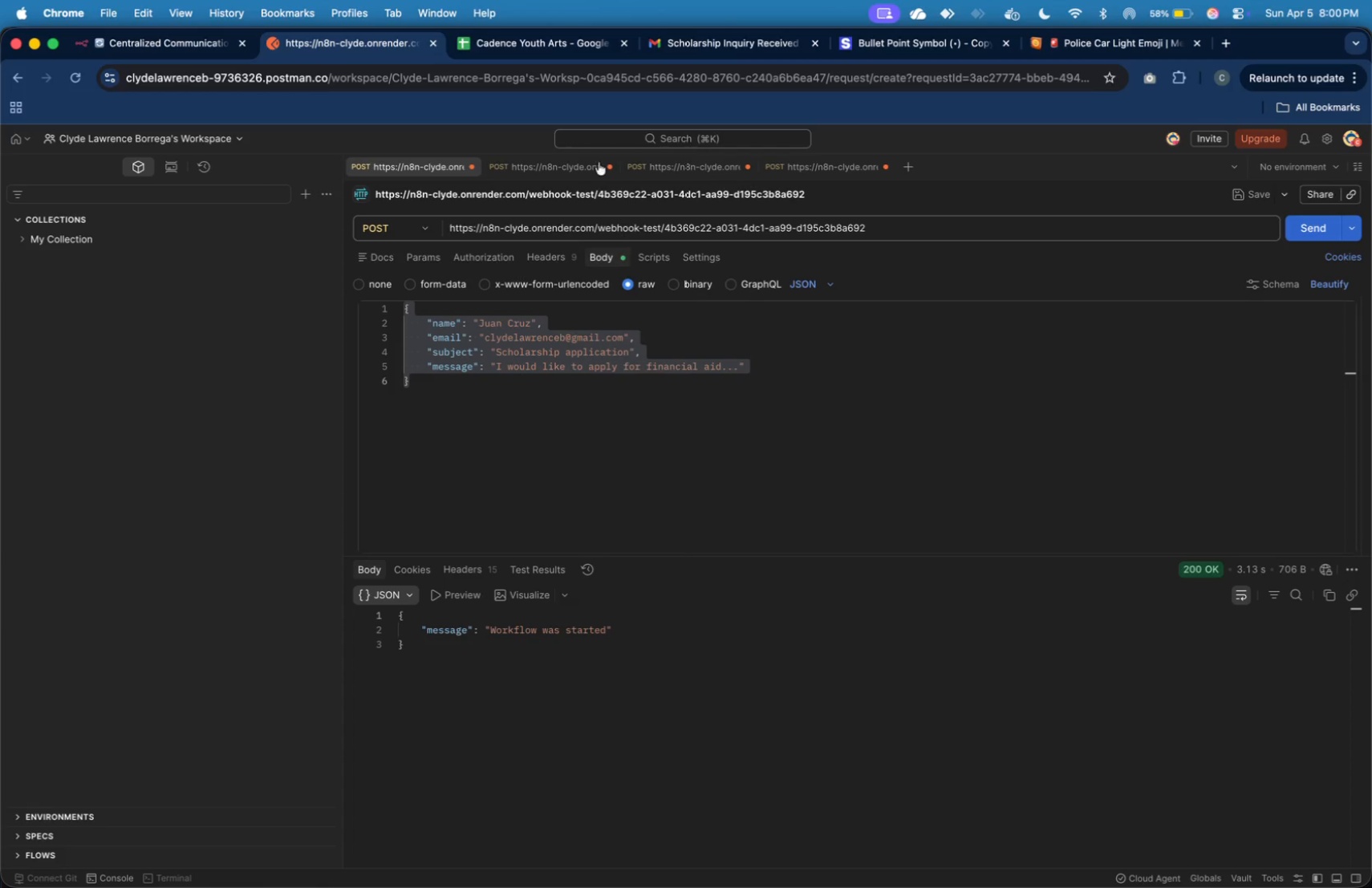 
mouse_move([545, 186])
 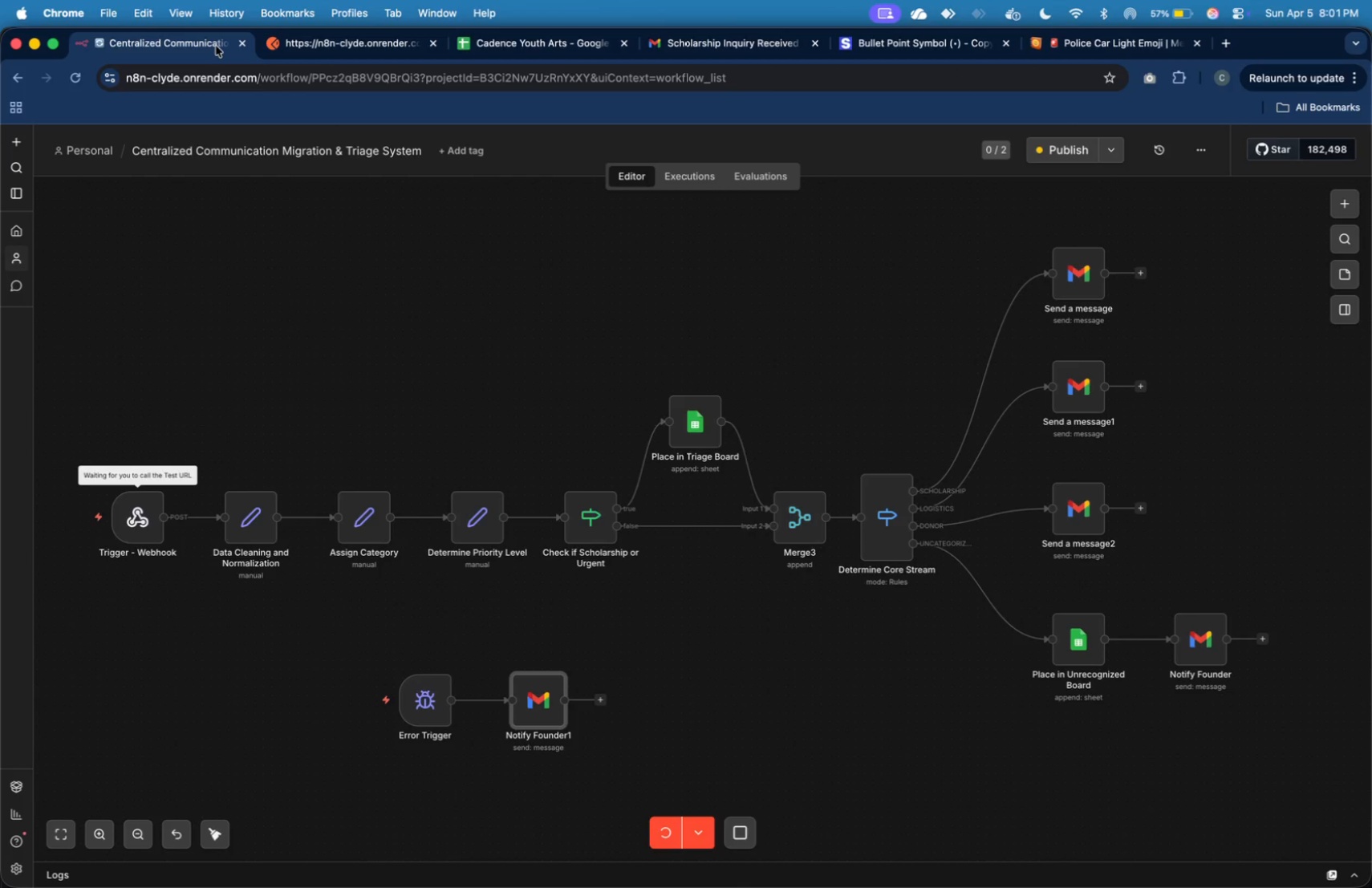 
wait(8.56)
 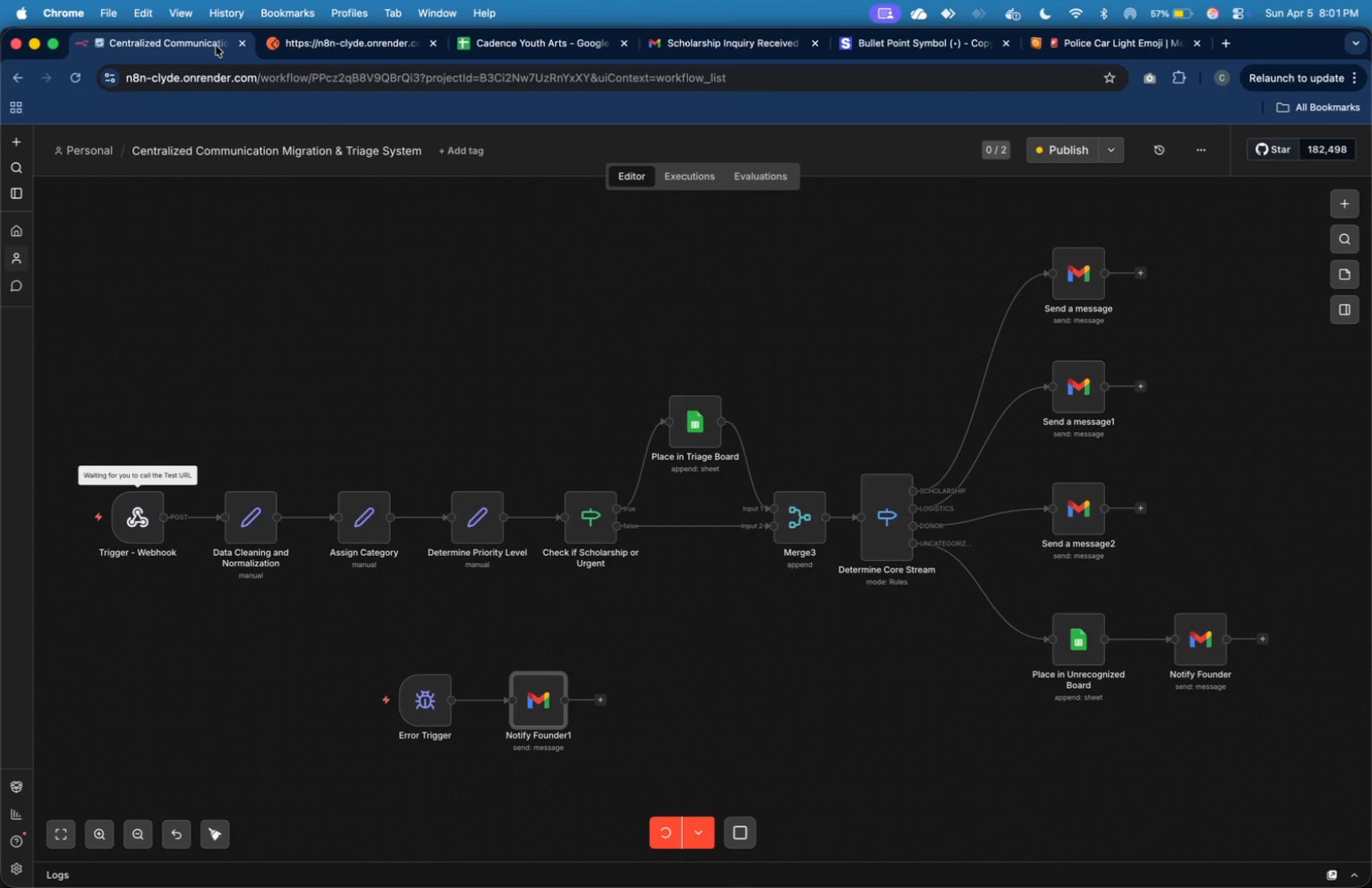 
left_click([699, 42])
 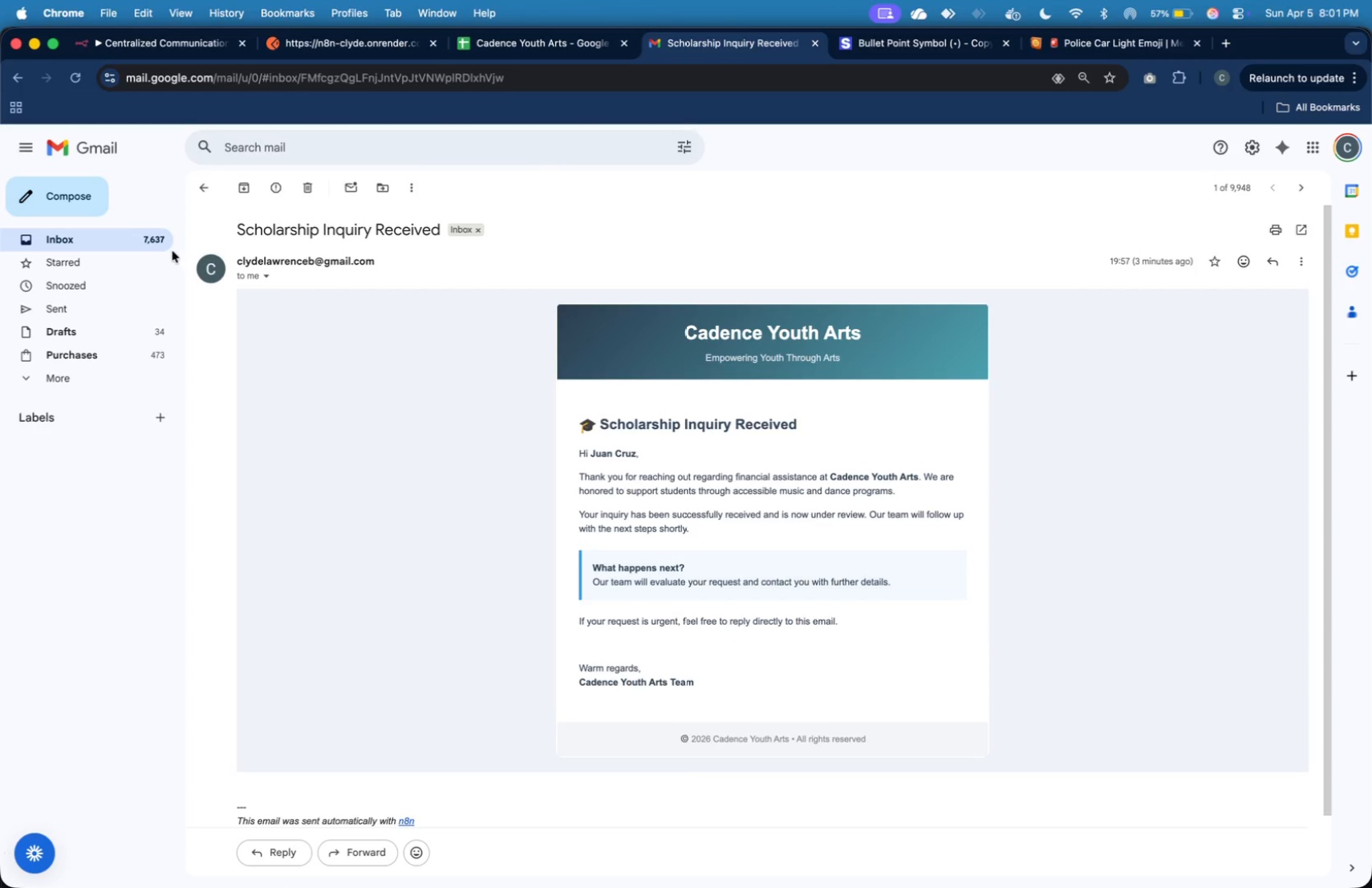 
left_click([160, 241])
 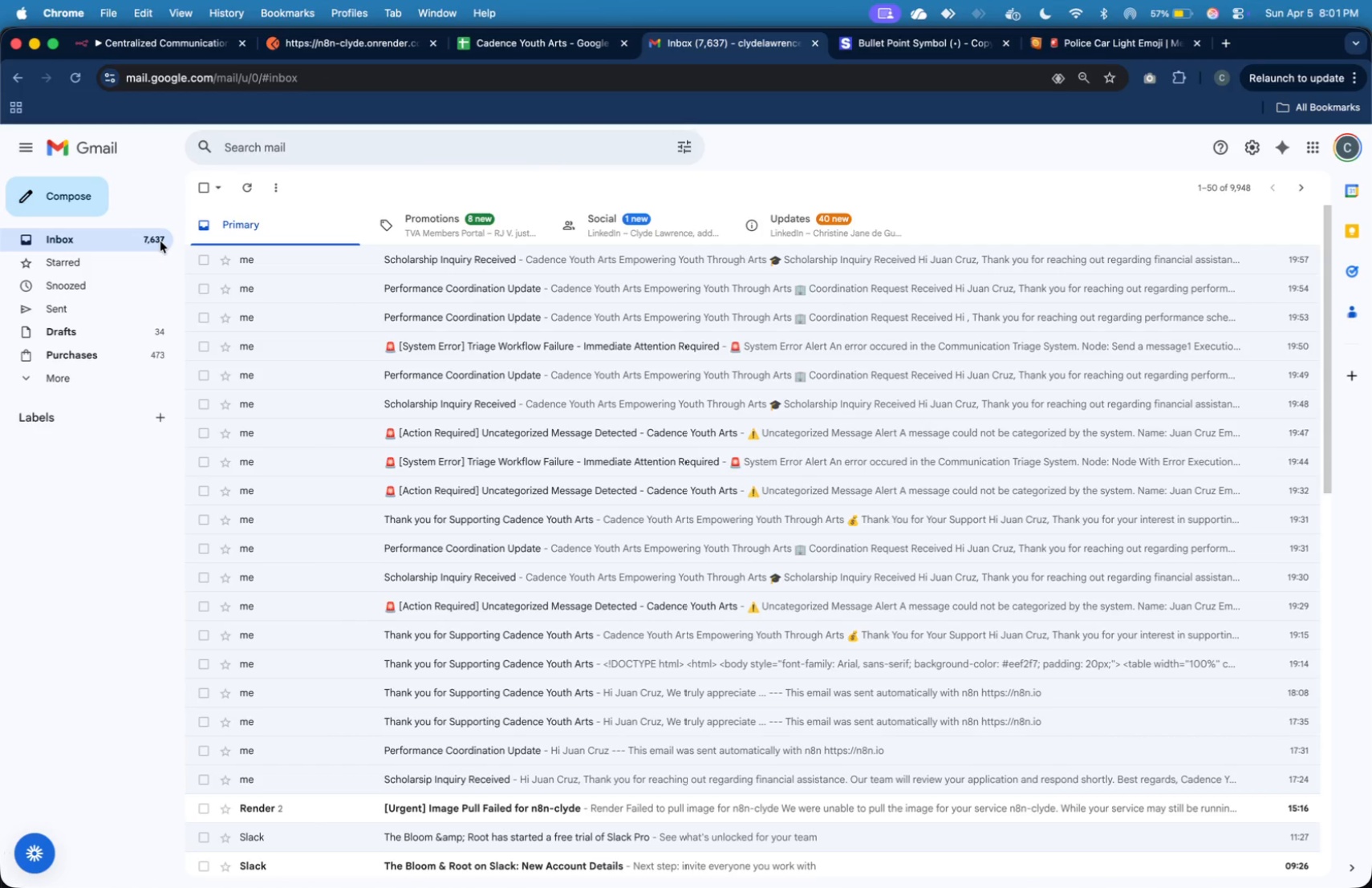 
left_click([160, 241])
 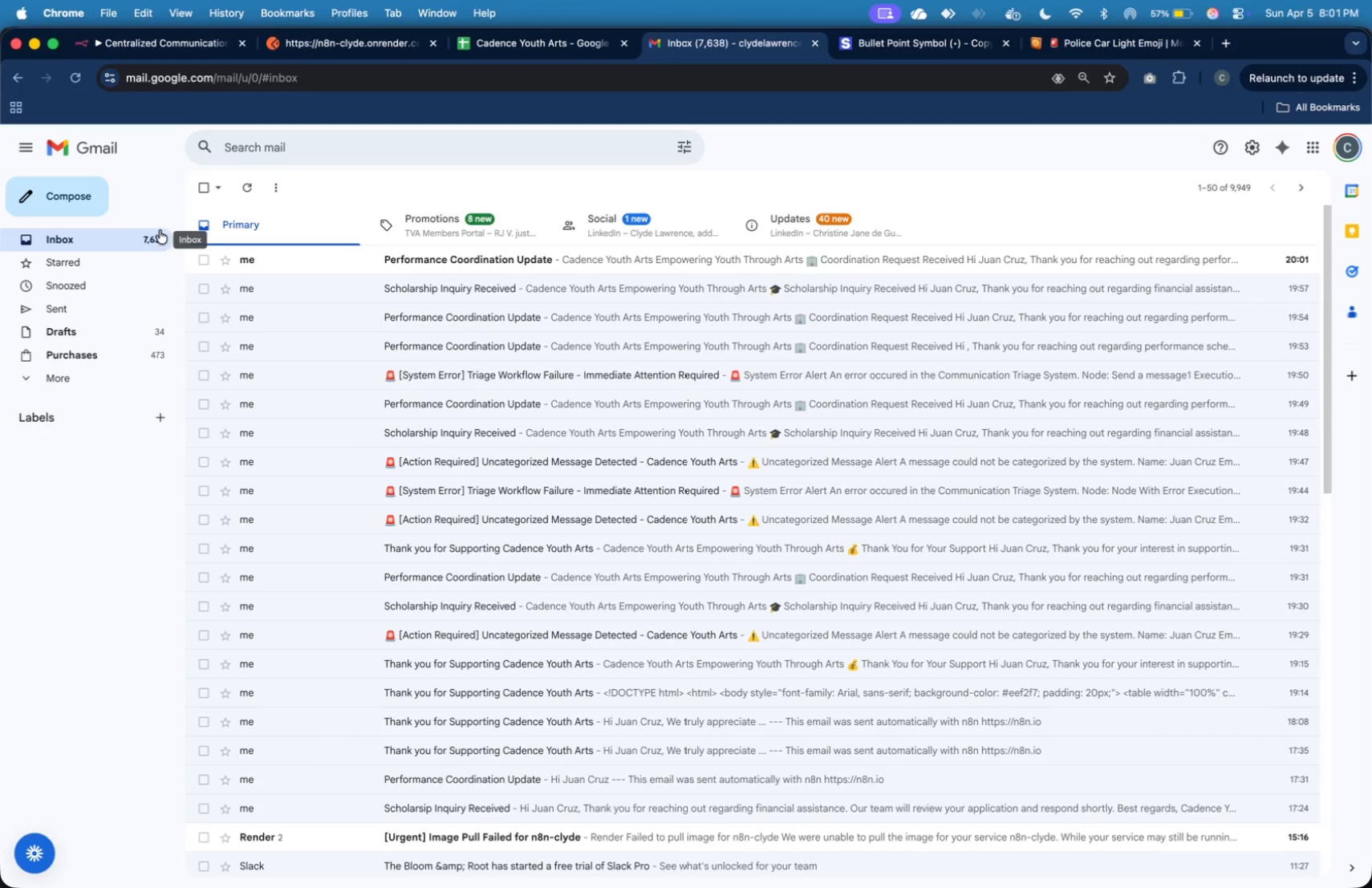 
wait(13.65)
 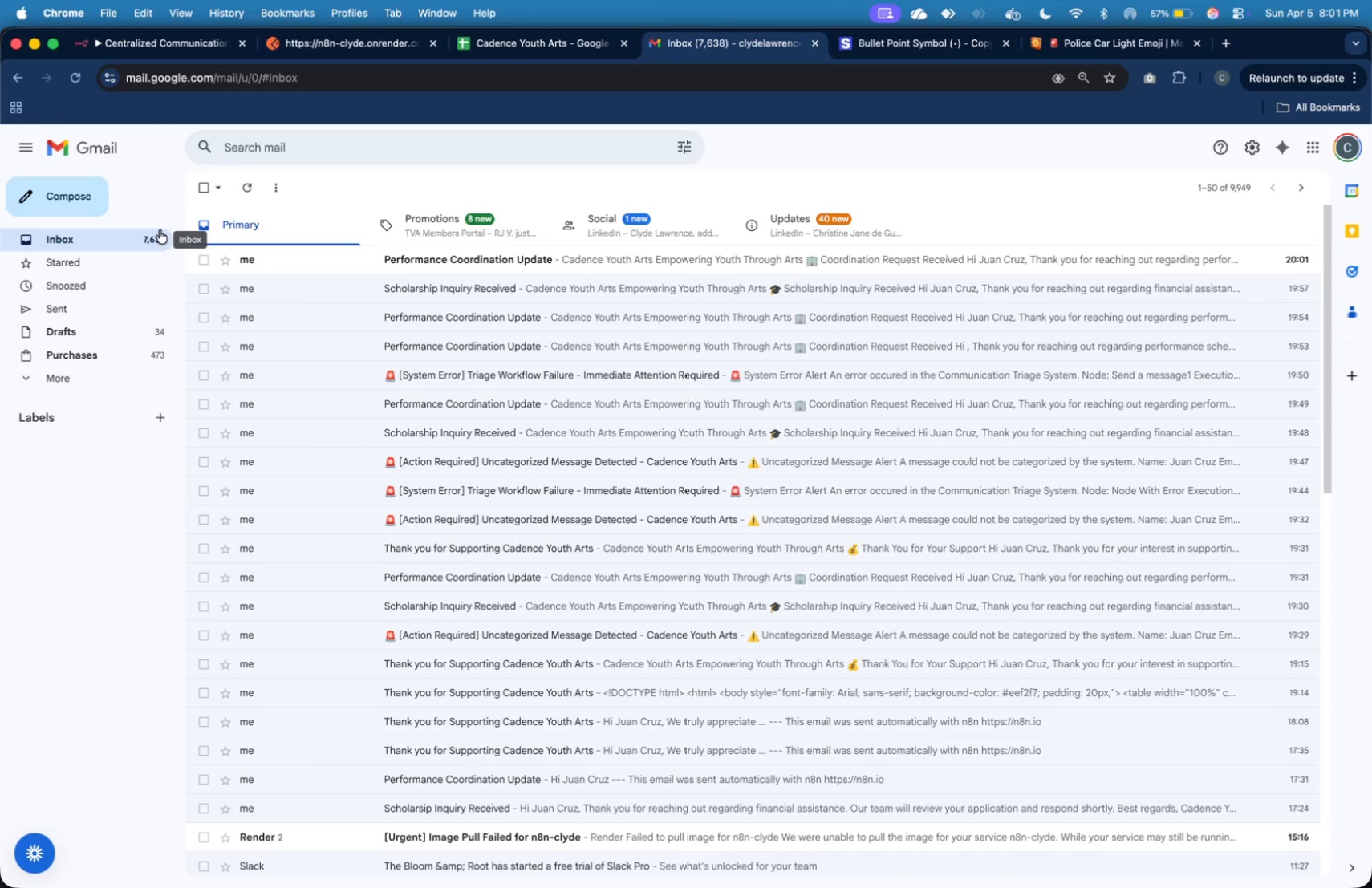 
left_click([333, 45])
 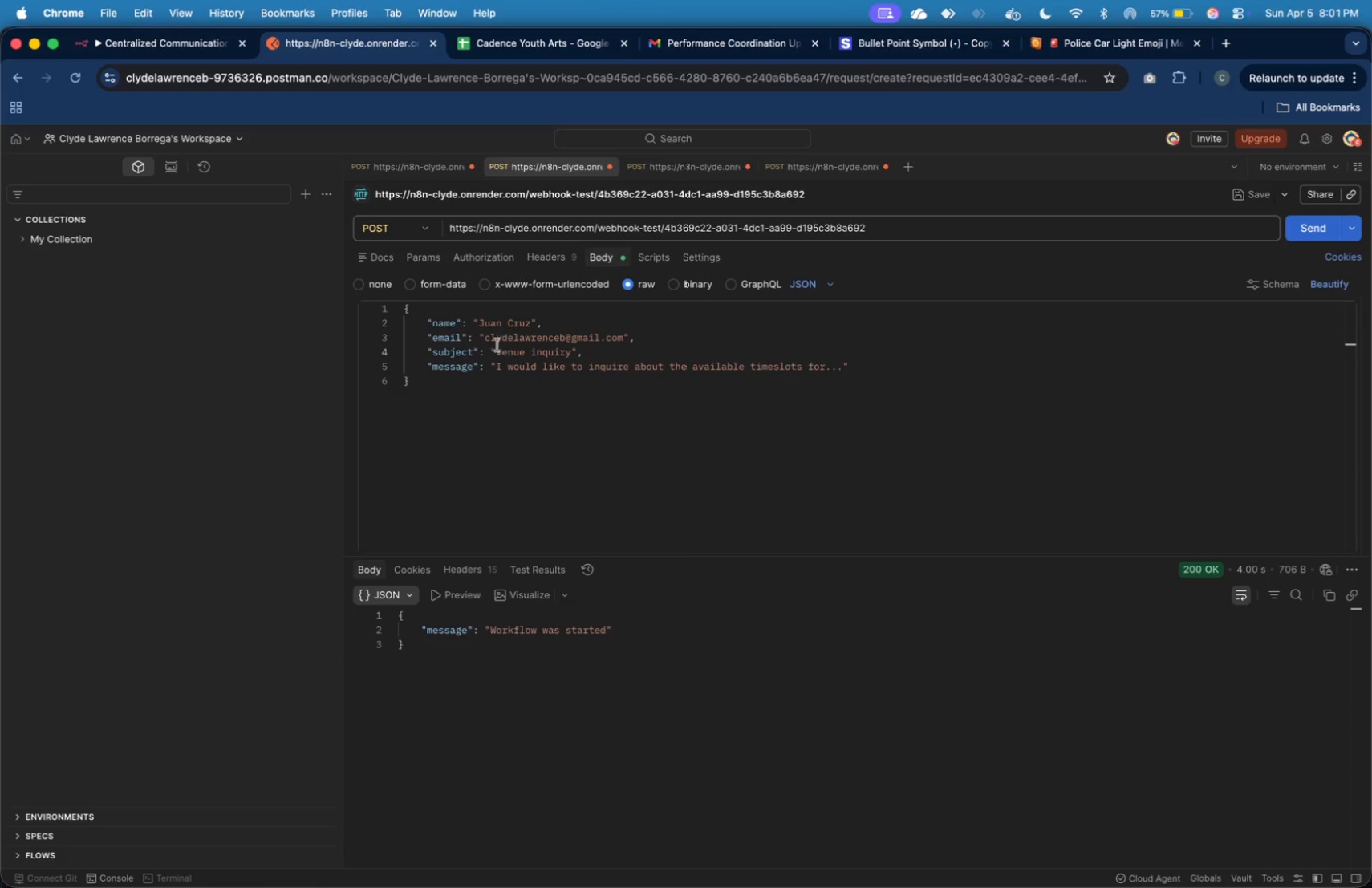 
left_click([496, 351])
 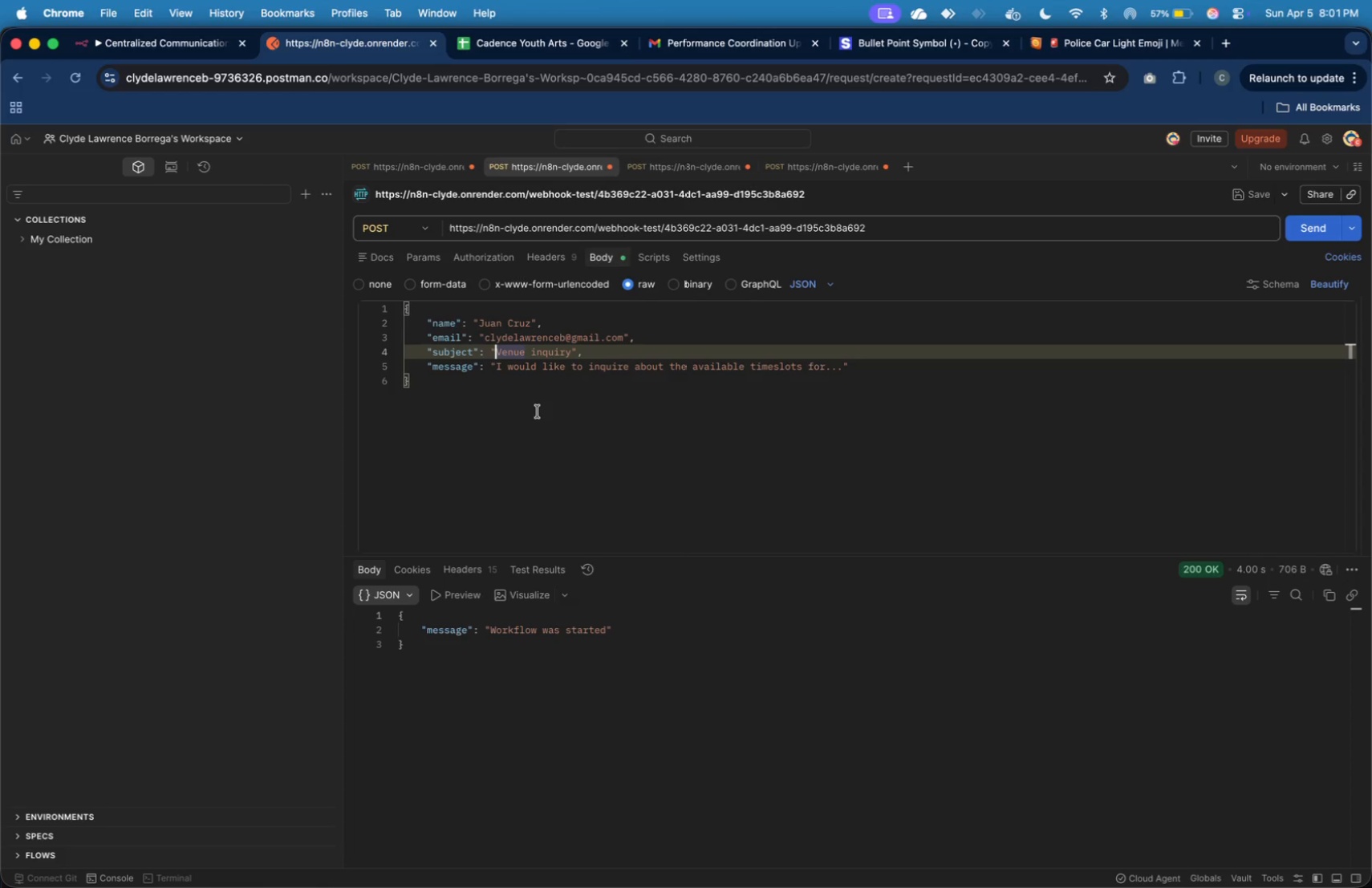 
type(URGENT: )
 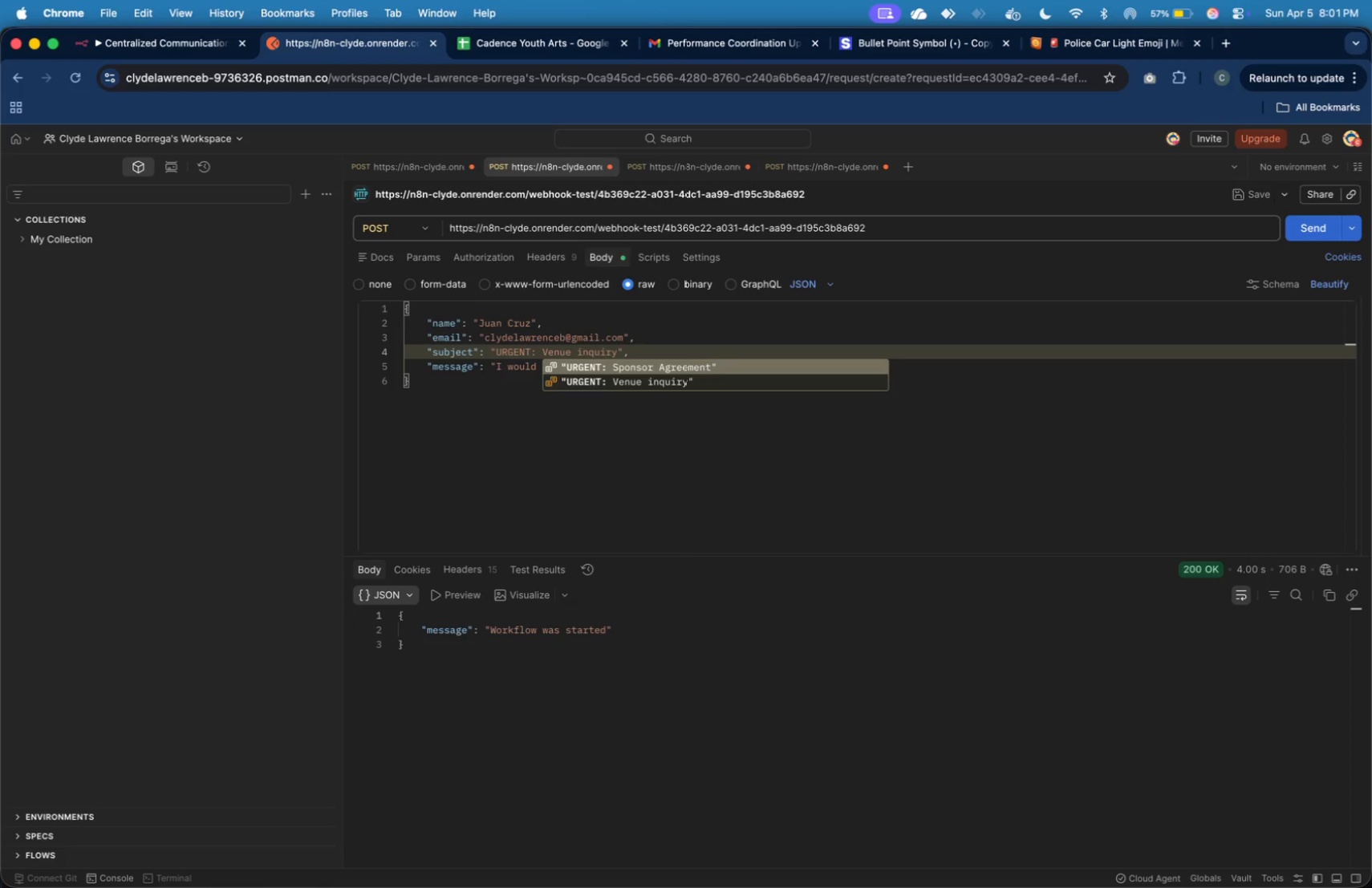 
key(ArrowLeft)
 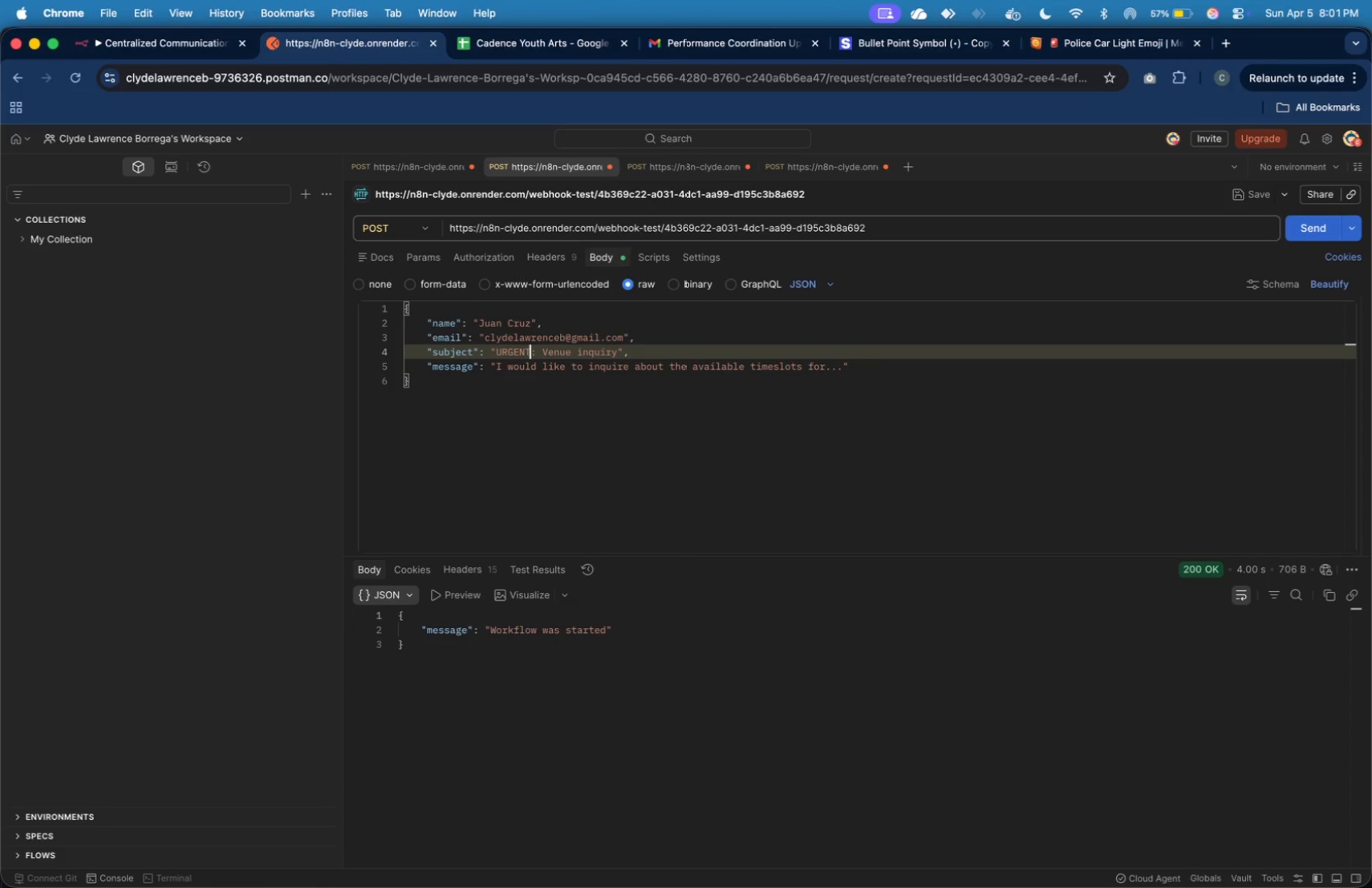 
key(ArrowLeft)
 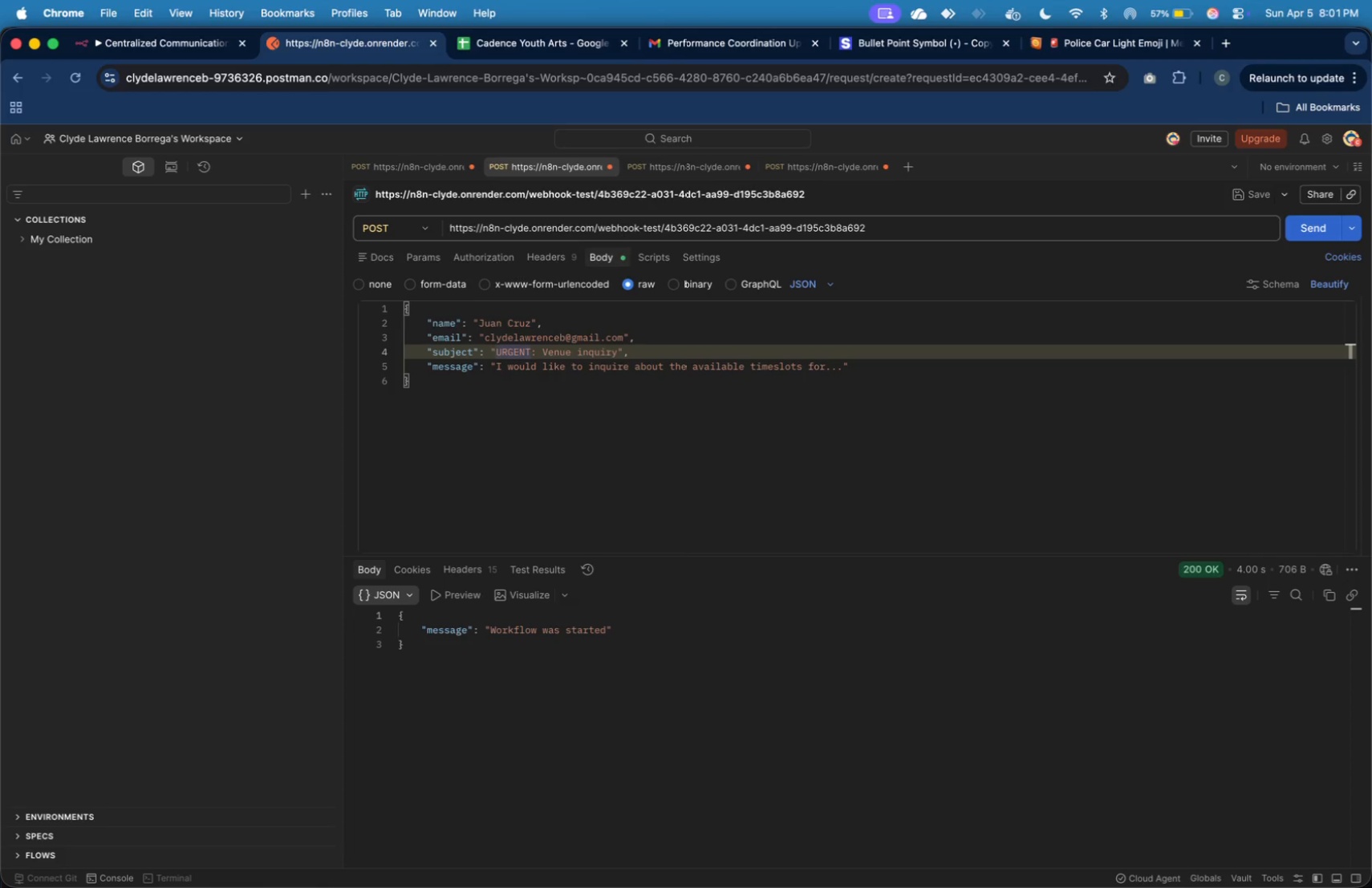 
key(Backspace)
key(Backspace)
key(Backspace)
type(gent)
 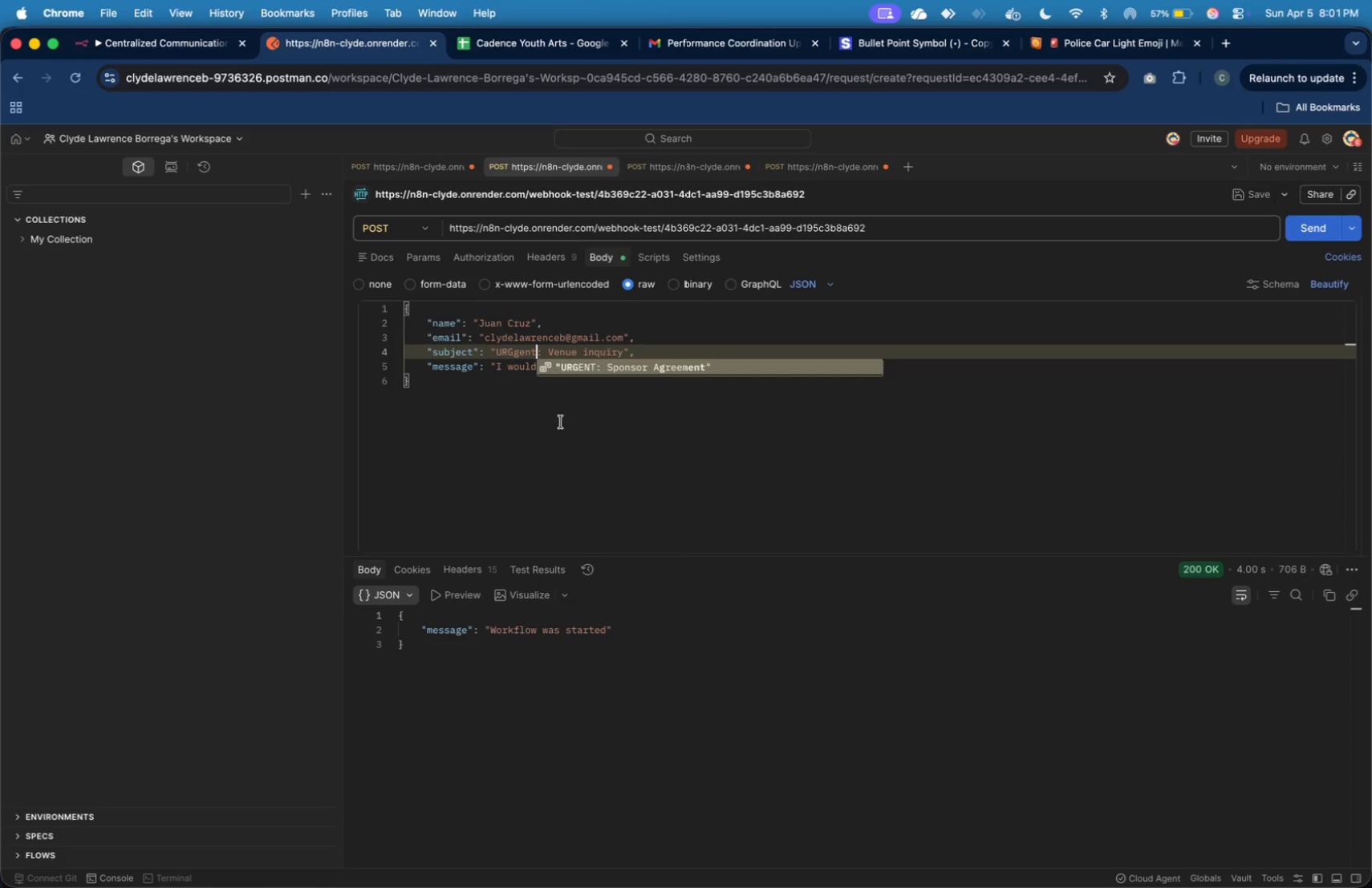 
key(ArrowLeft)
 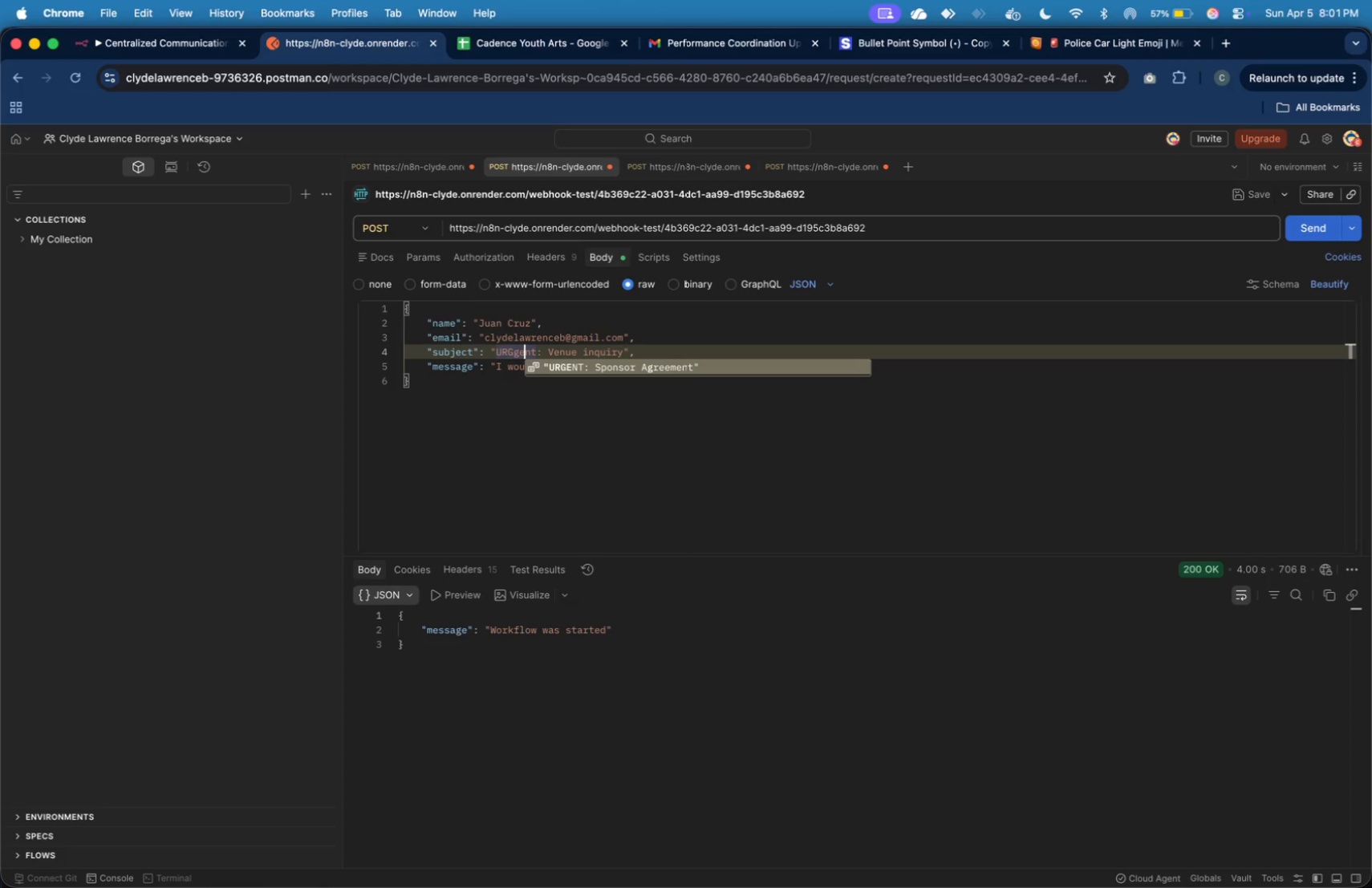 
key(ArrowLeft)
 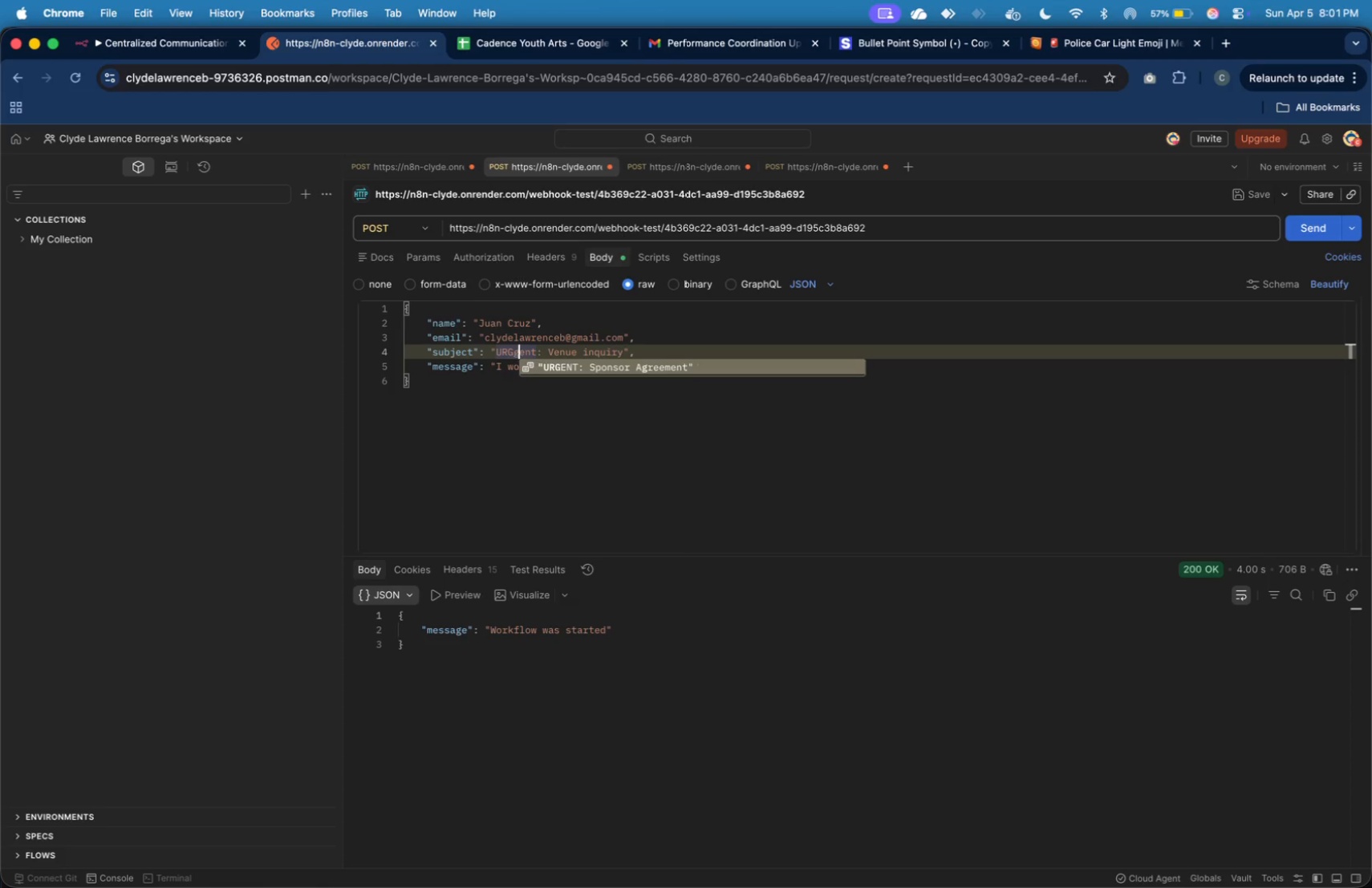 
key(ArrowLeft)
 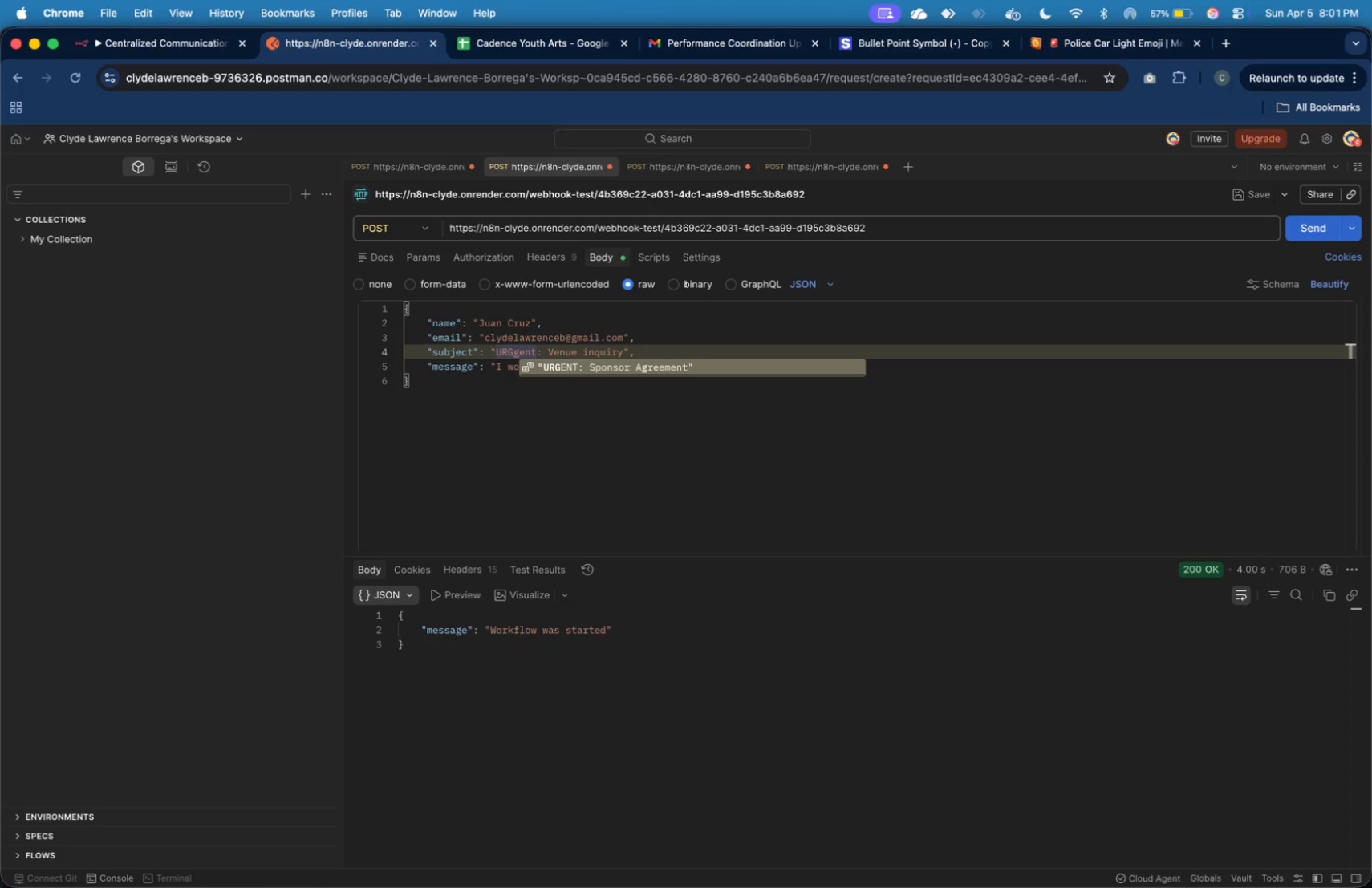 
key(Backspace)
 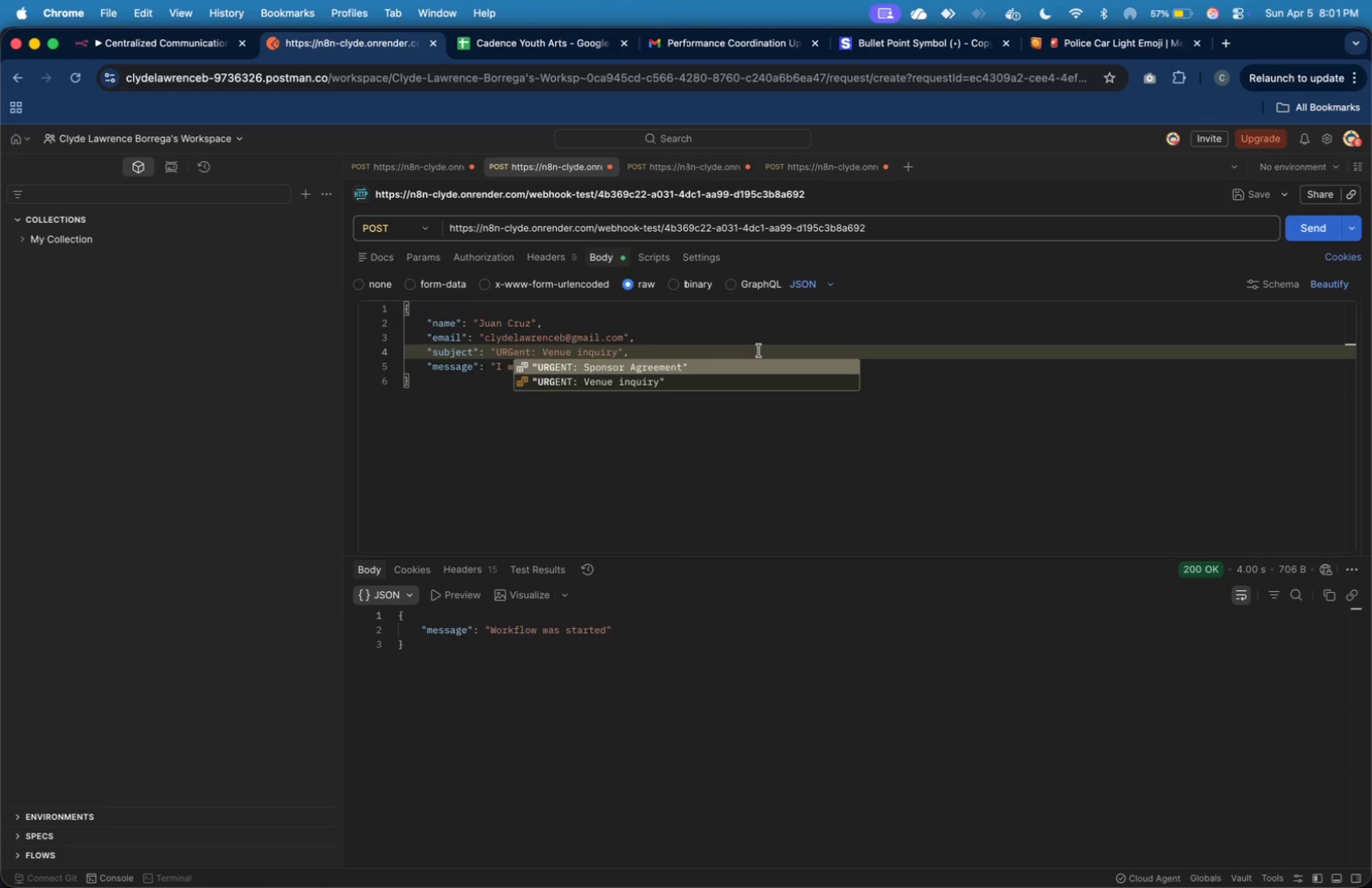 
left_click([762, 345])
 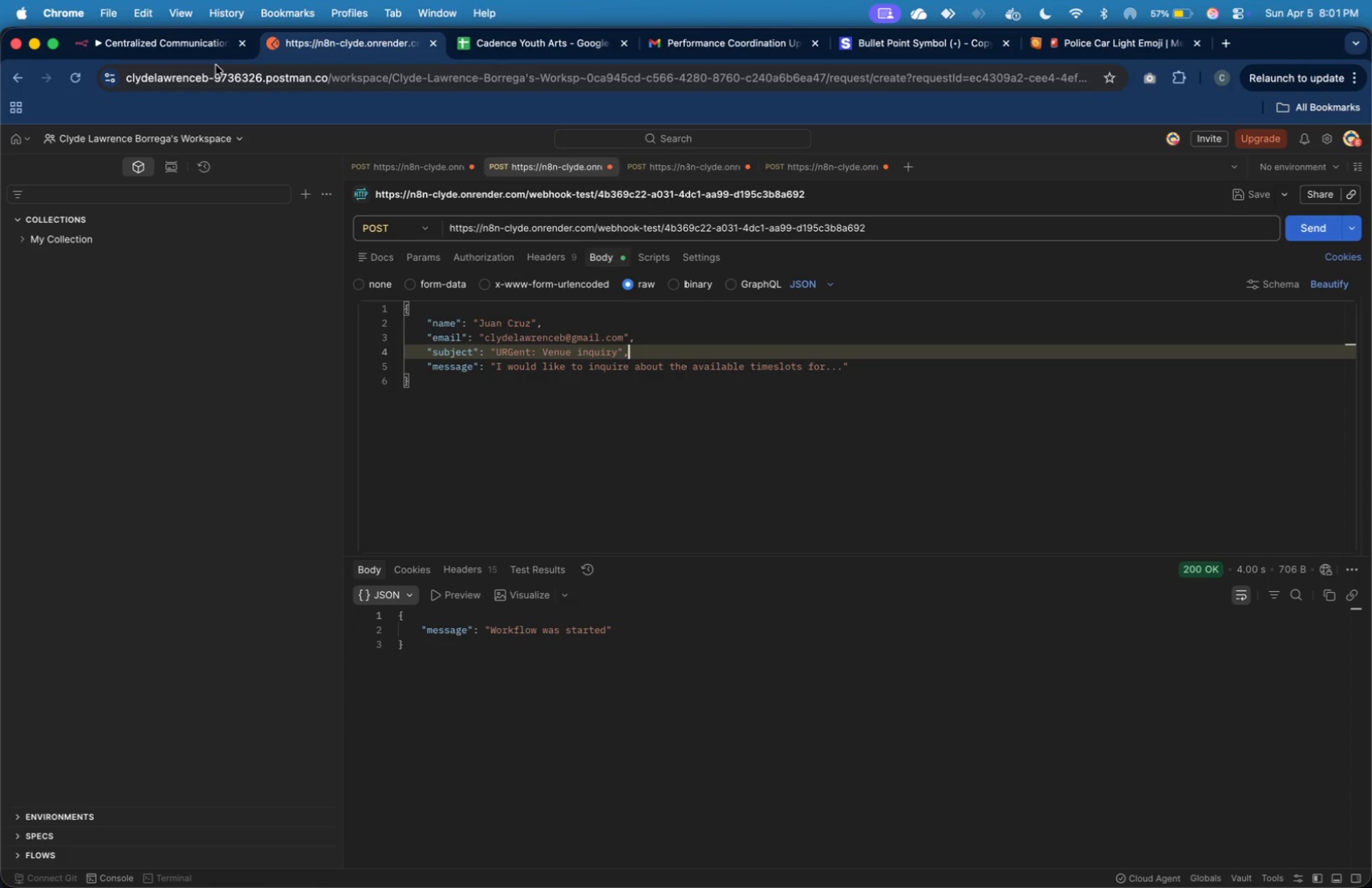 
left_click([203, 52])
 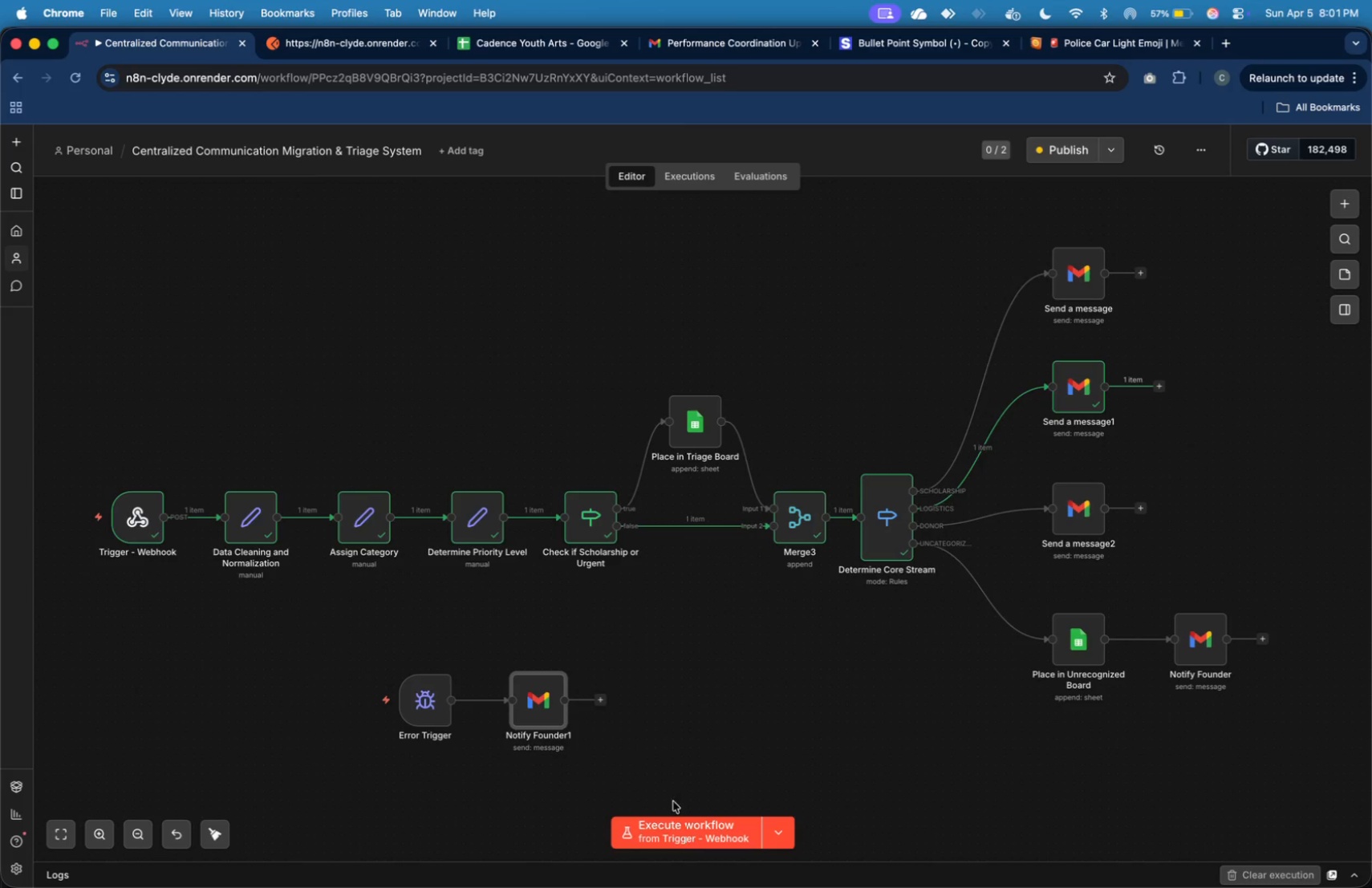 
left_click([684, 820])
 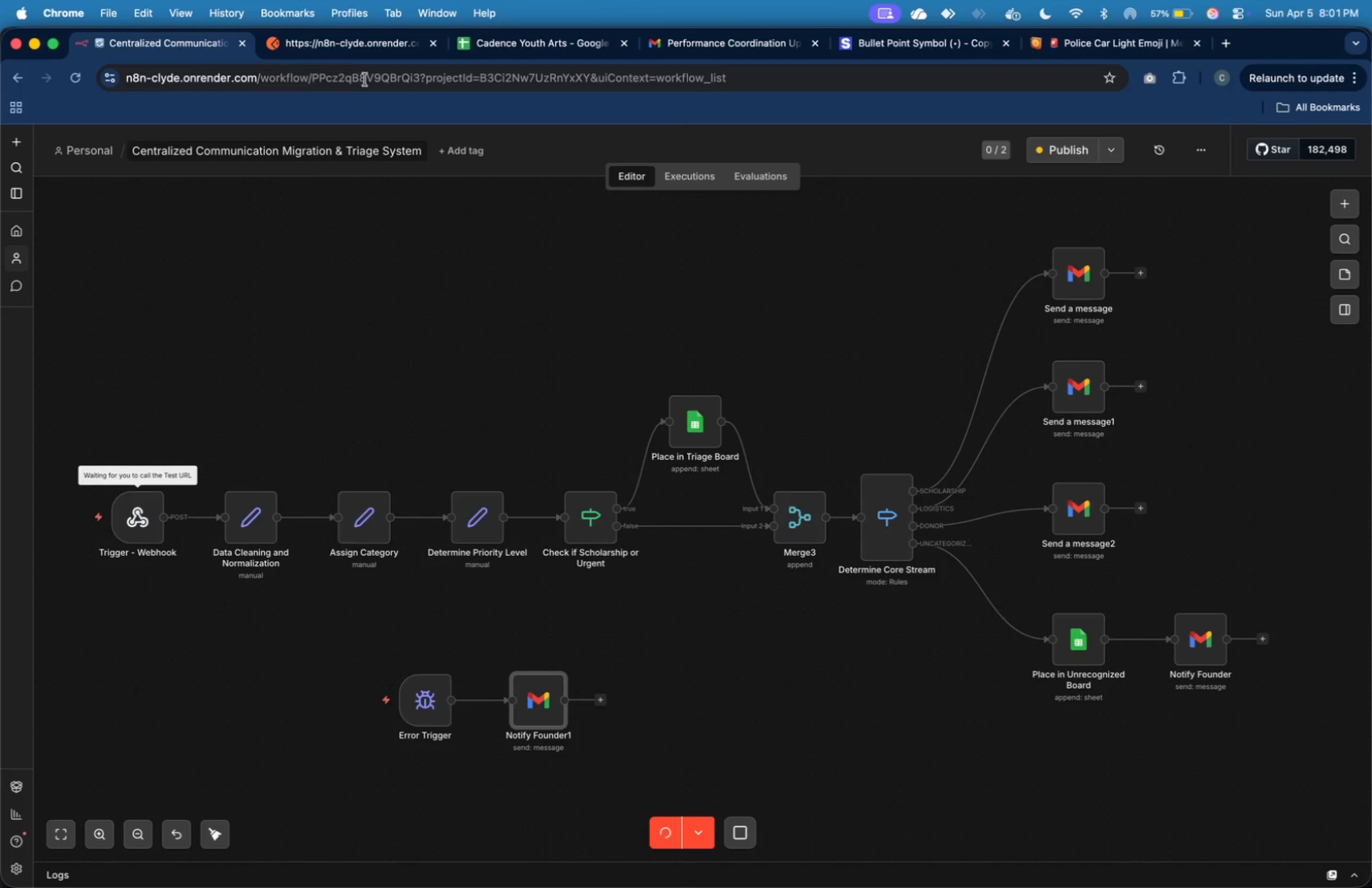 
left_click([351, 50])
 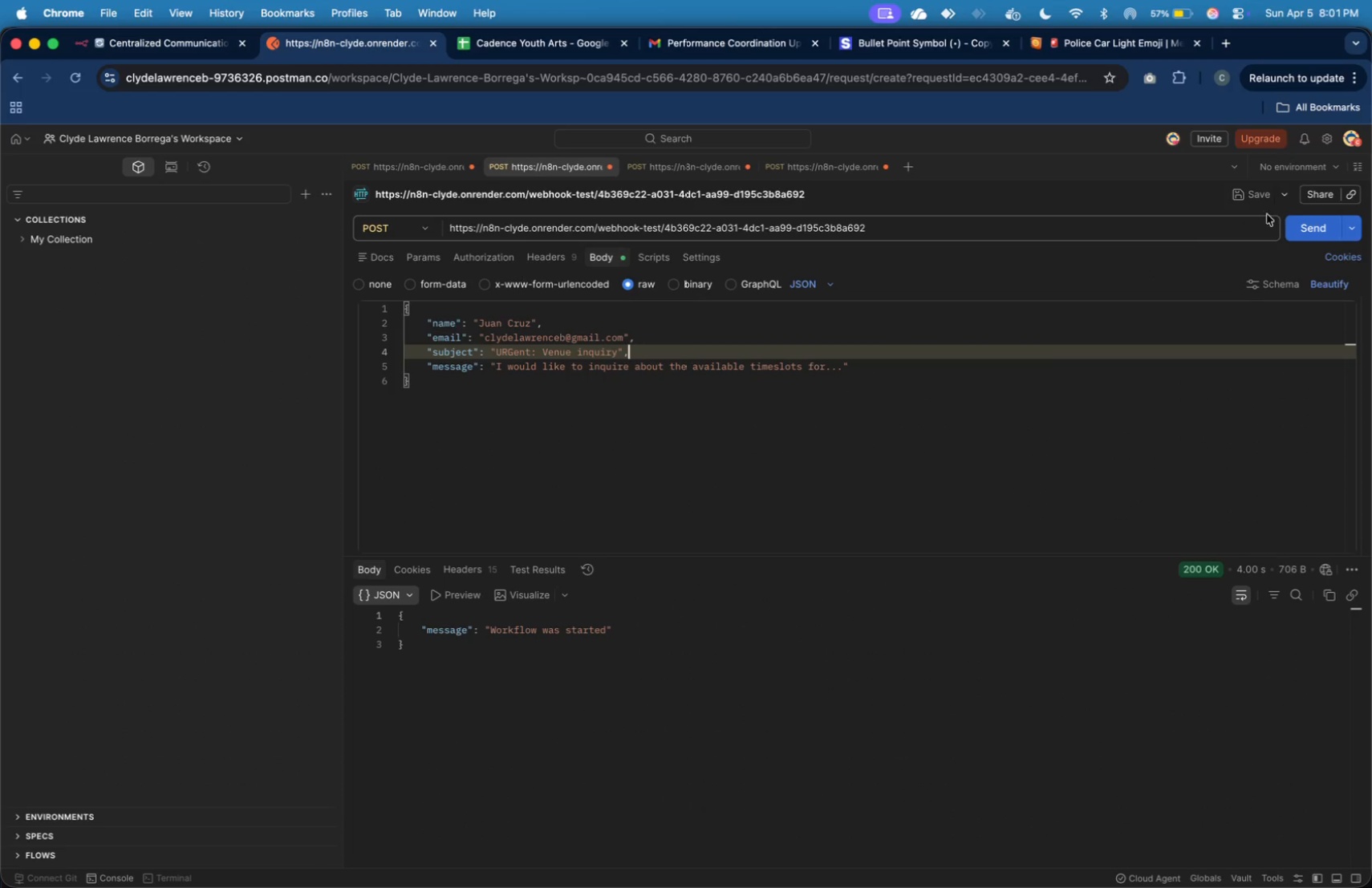 
left_click([1313, 221])
 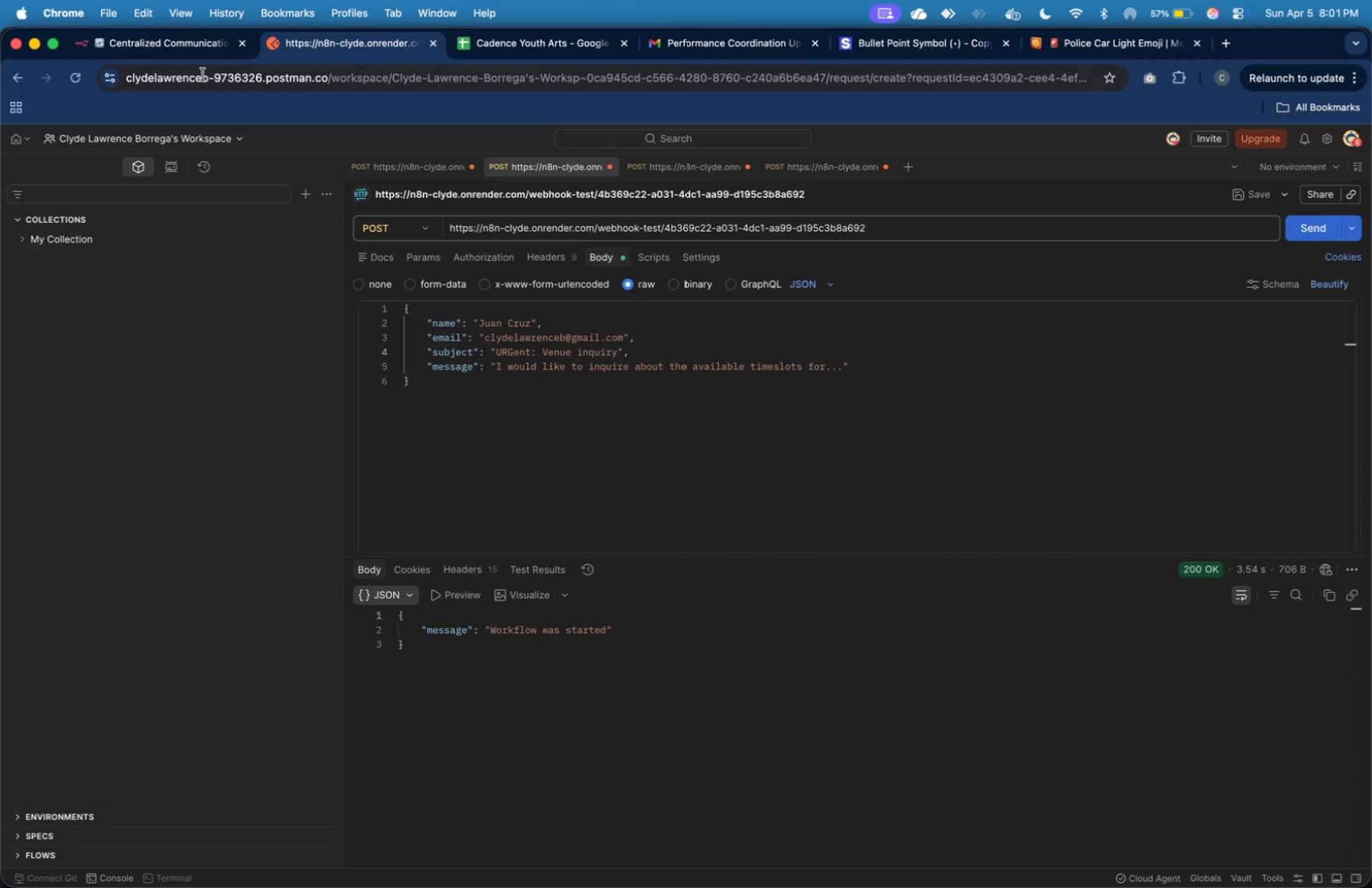 
wait(9.95)
 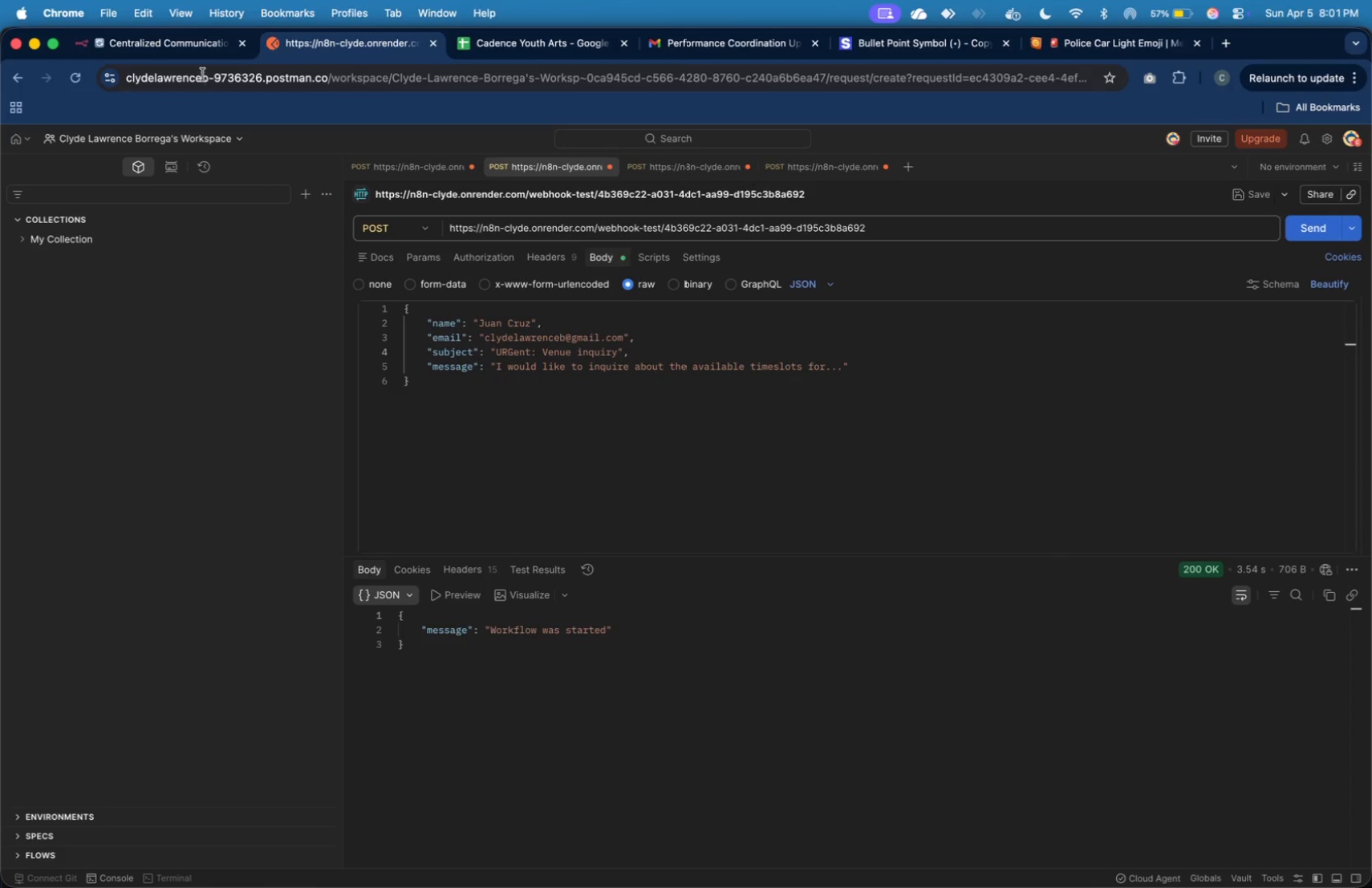 
double_click([1064, 375])
 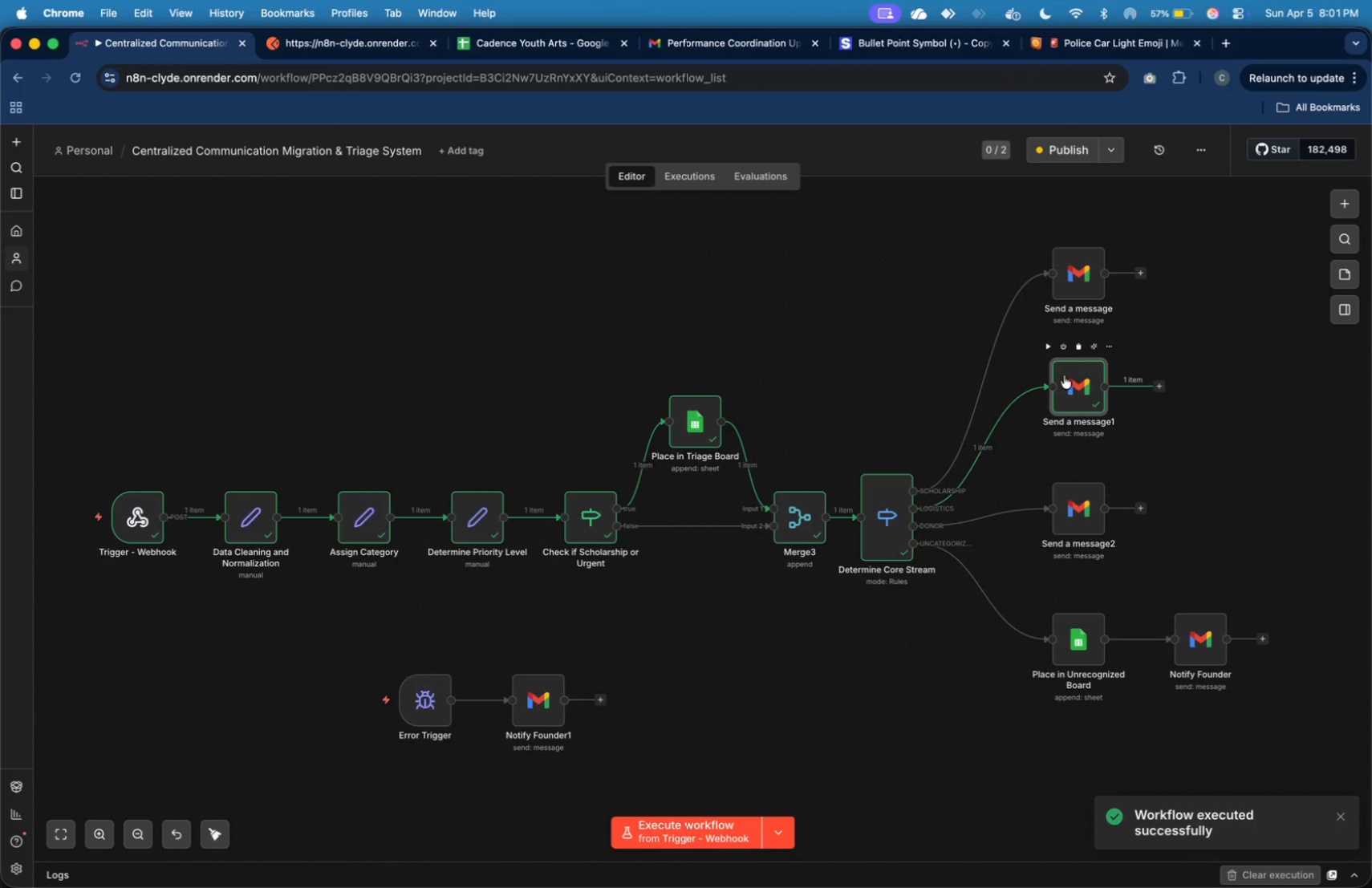 
triple_click([1064, 375])
 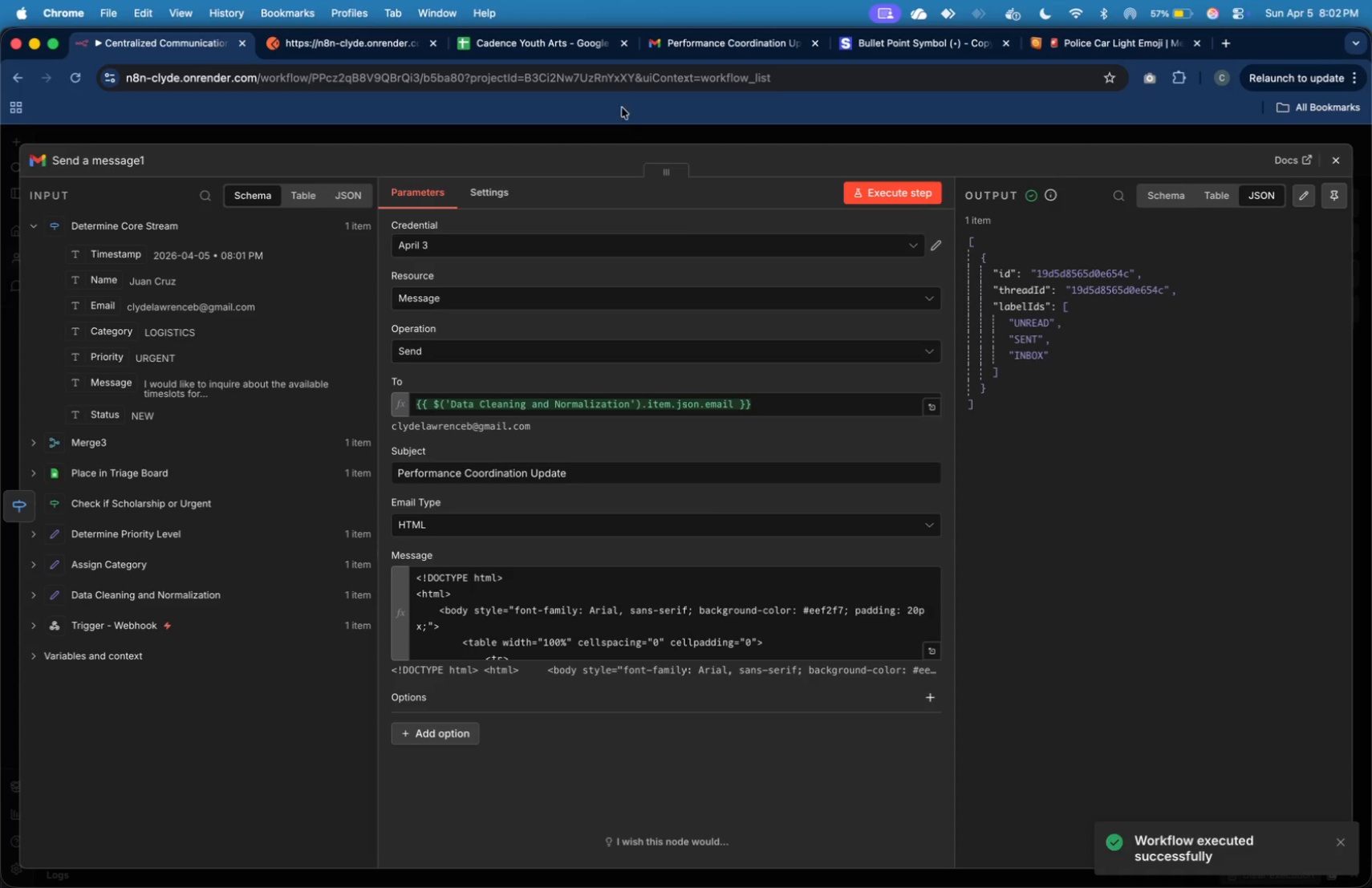 
left_click([670, 55])
 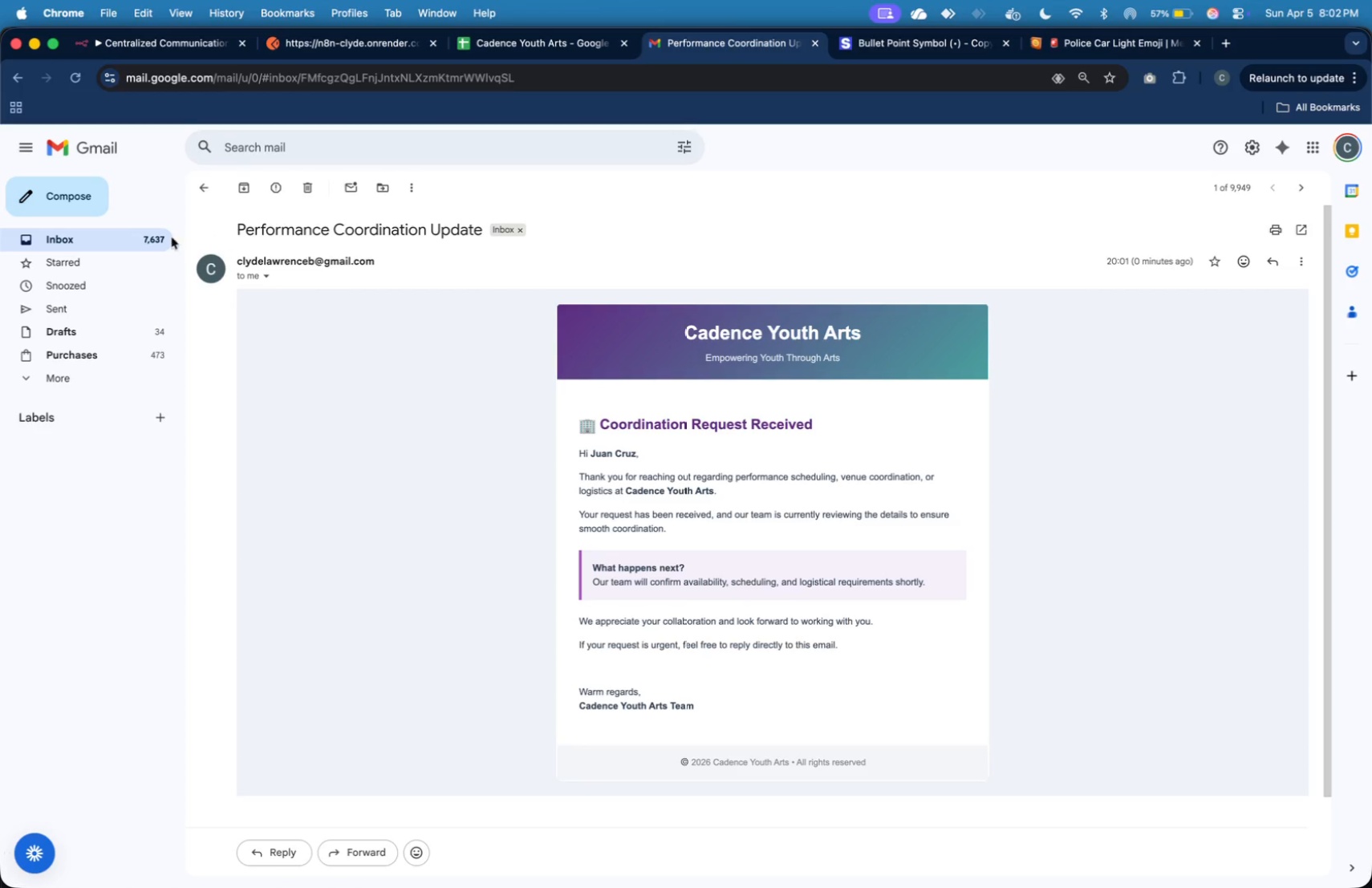 
double_click([170, 237])
 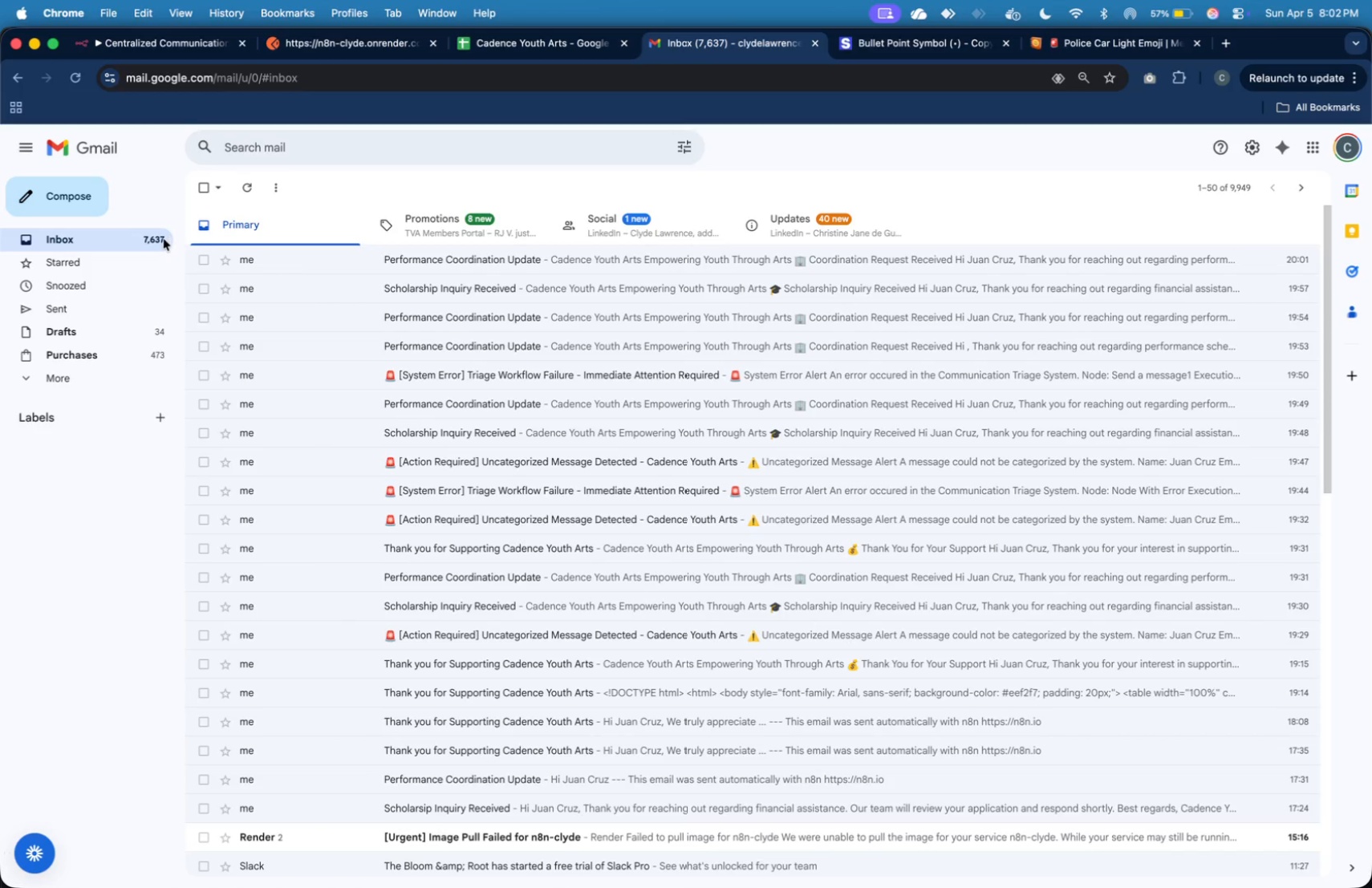 
left_click([157, 239])
 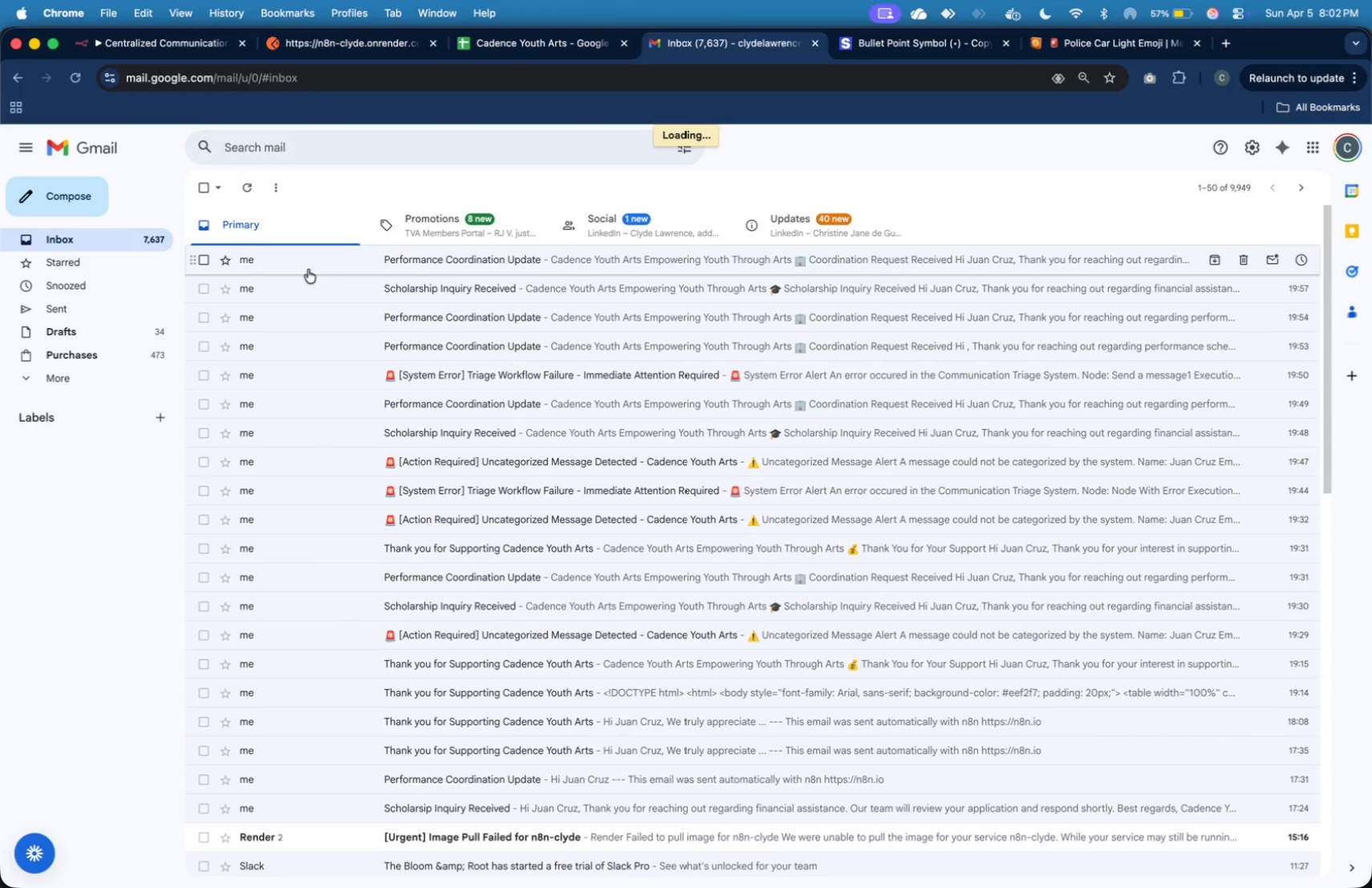 
left_click([322, 262])
 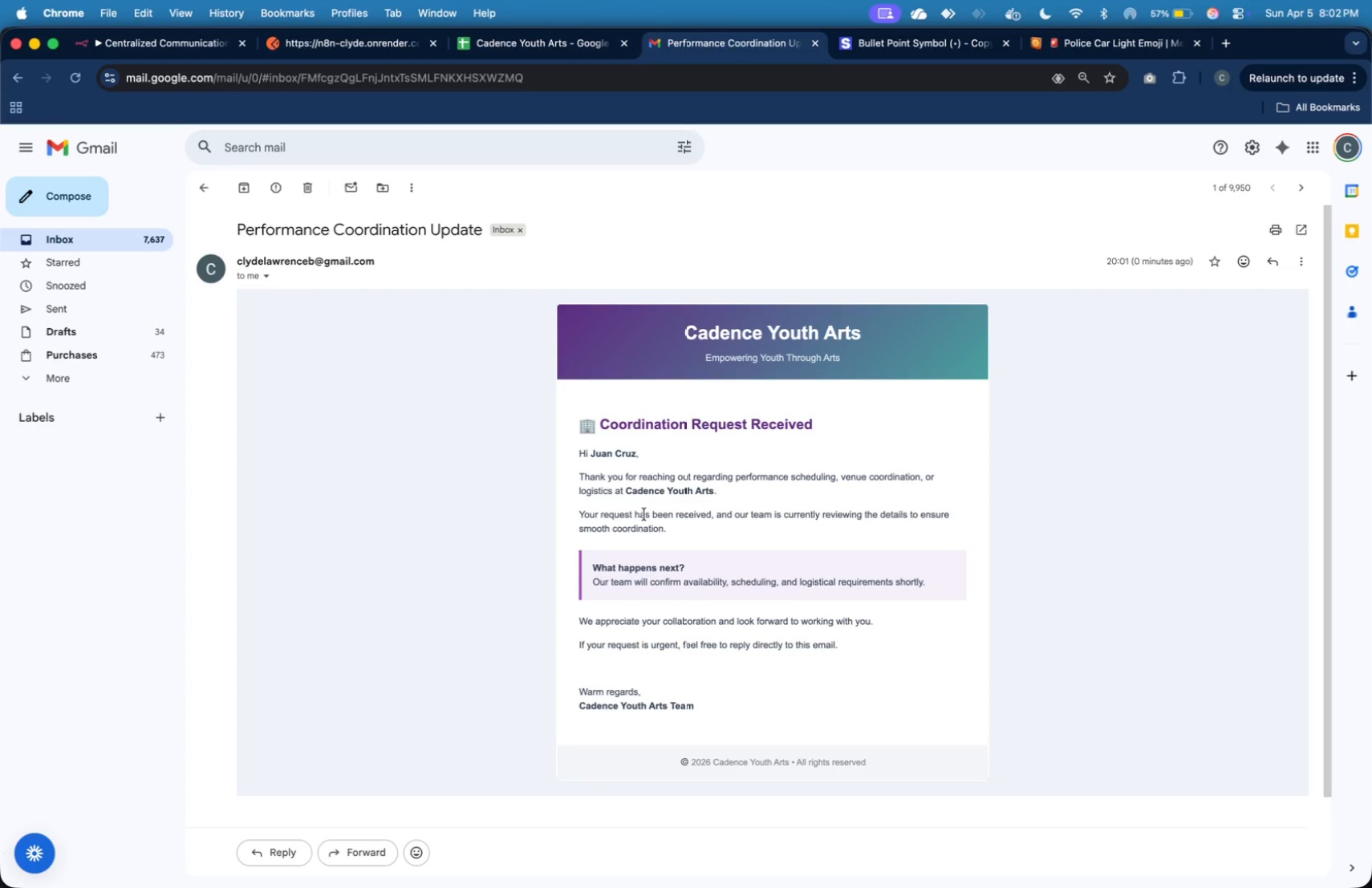 
wait(7.45)
 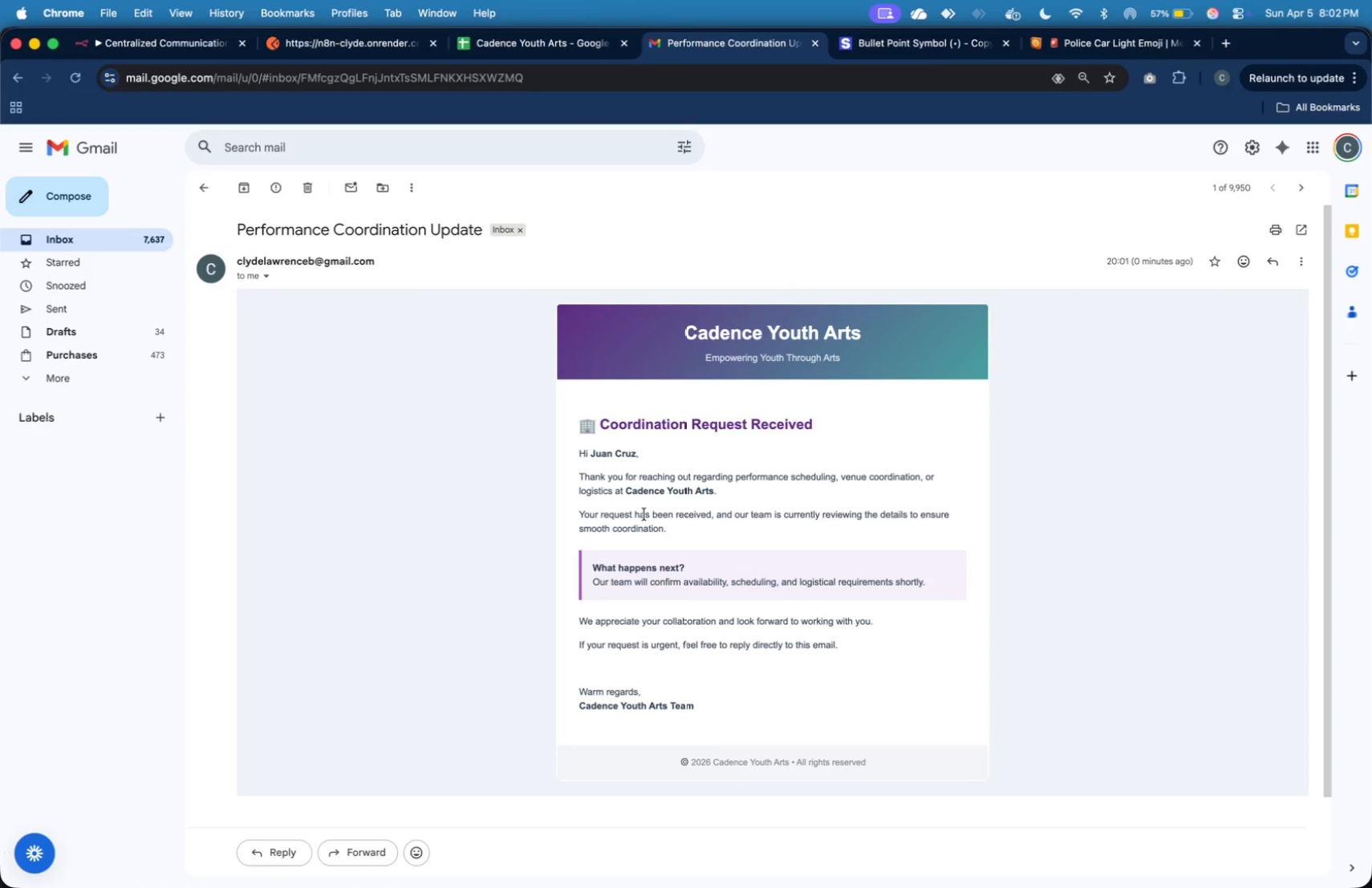 
left_click([220, 47])
 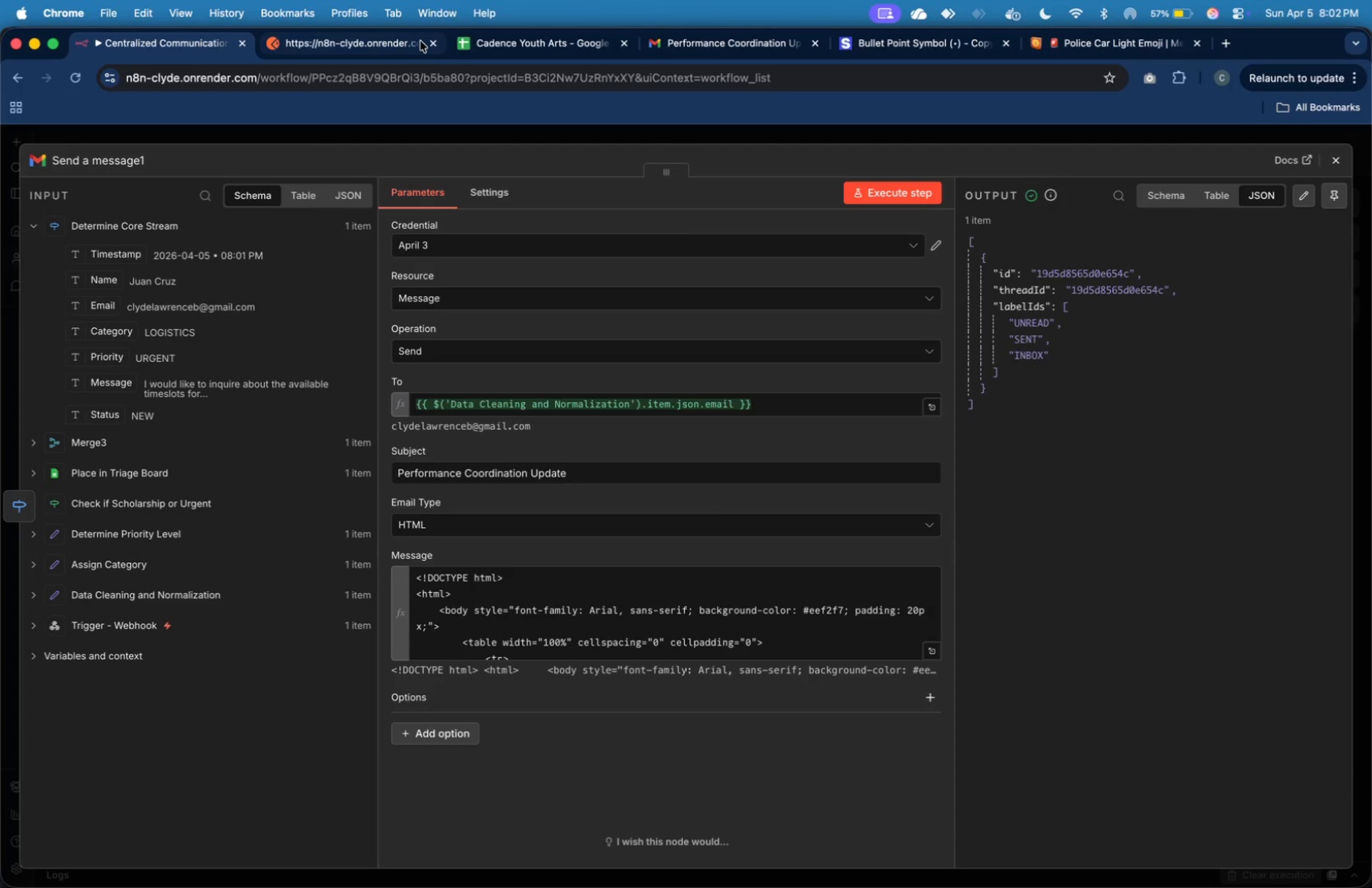 
left_click([399, 41])
 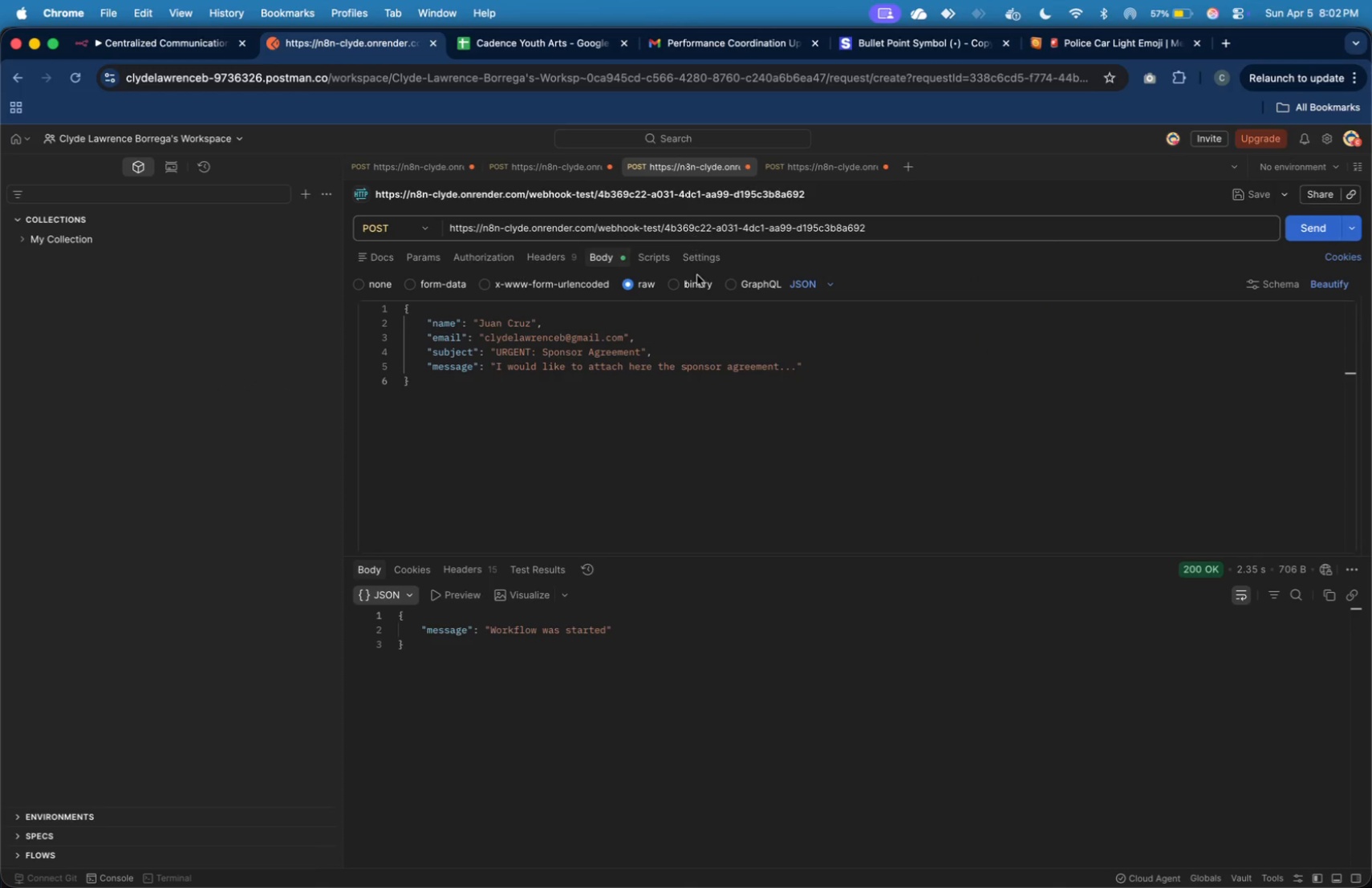 
wait(6.24)
 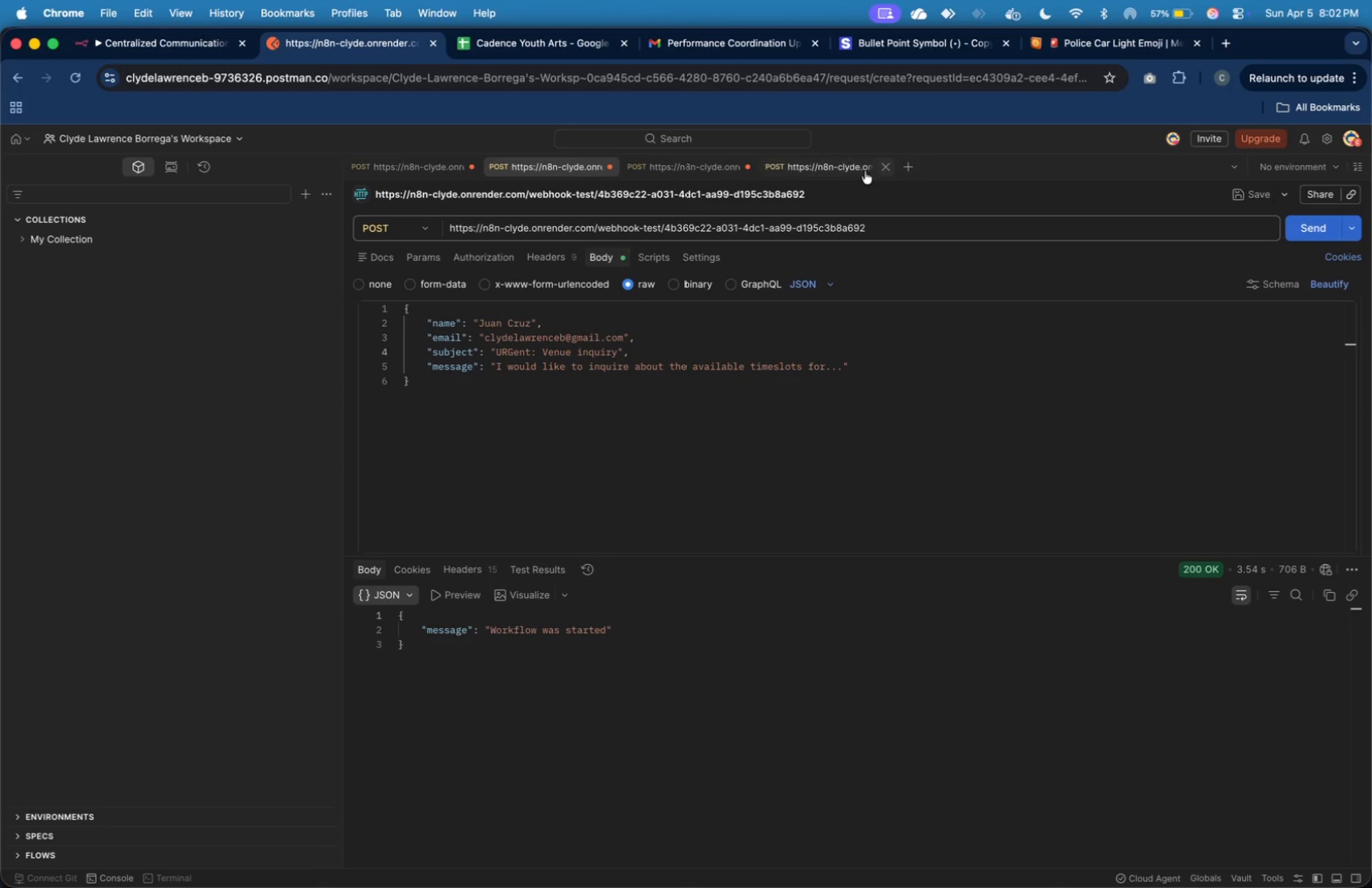 
left_click([211, 50])
 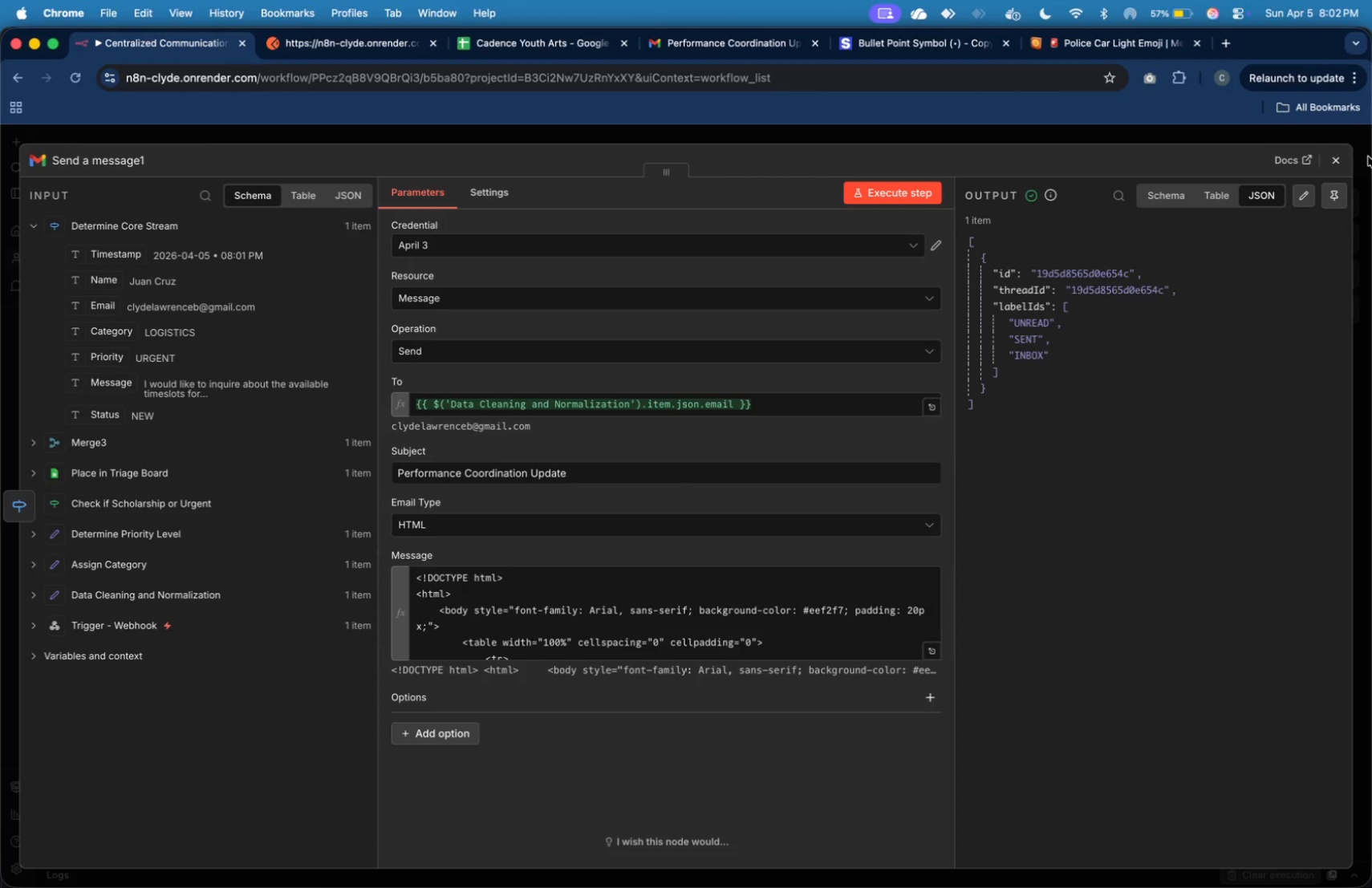 
left_click([1342, 164])
 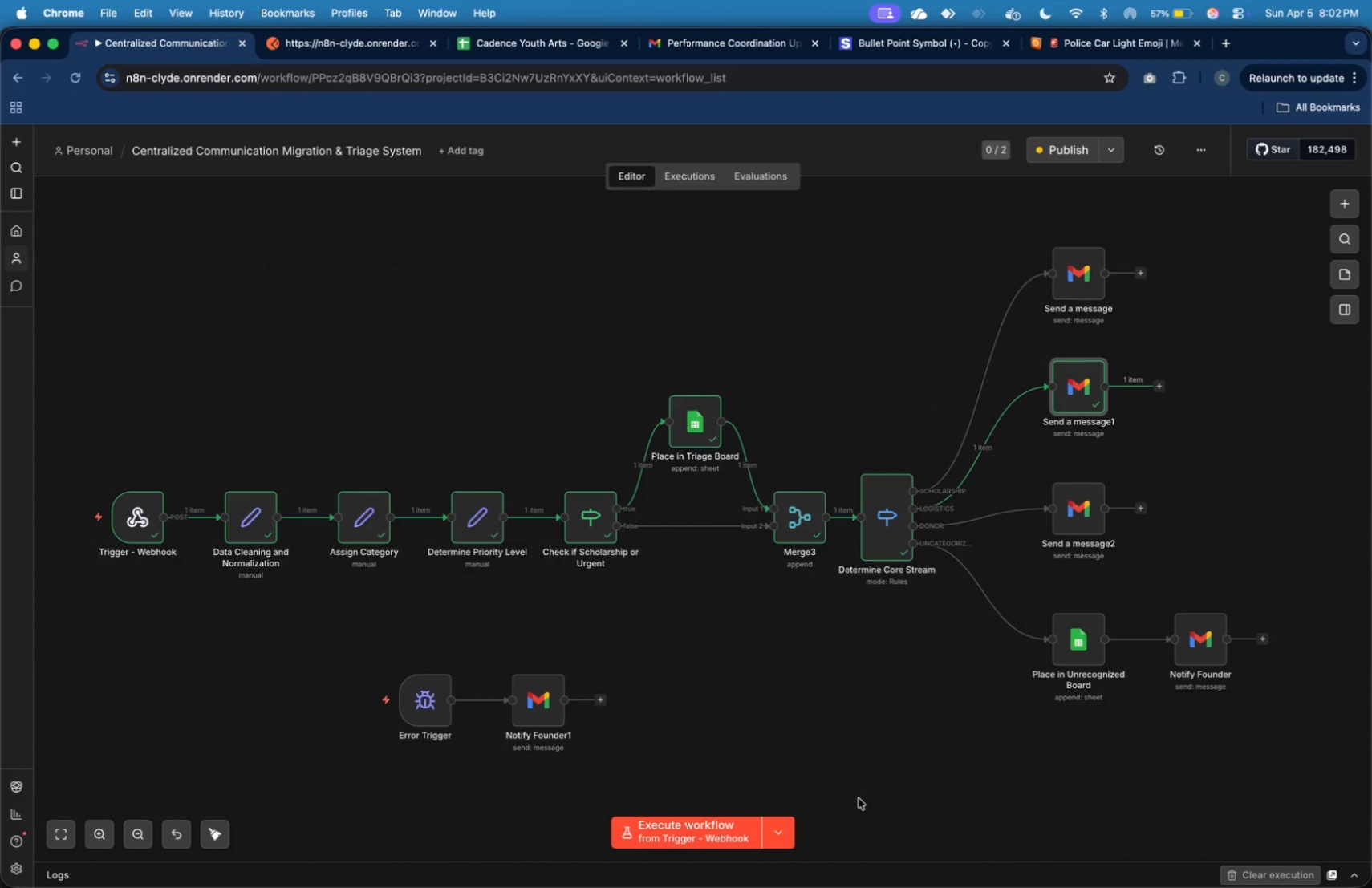 
left_click([722, 832])
 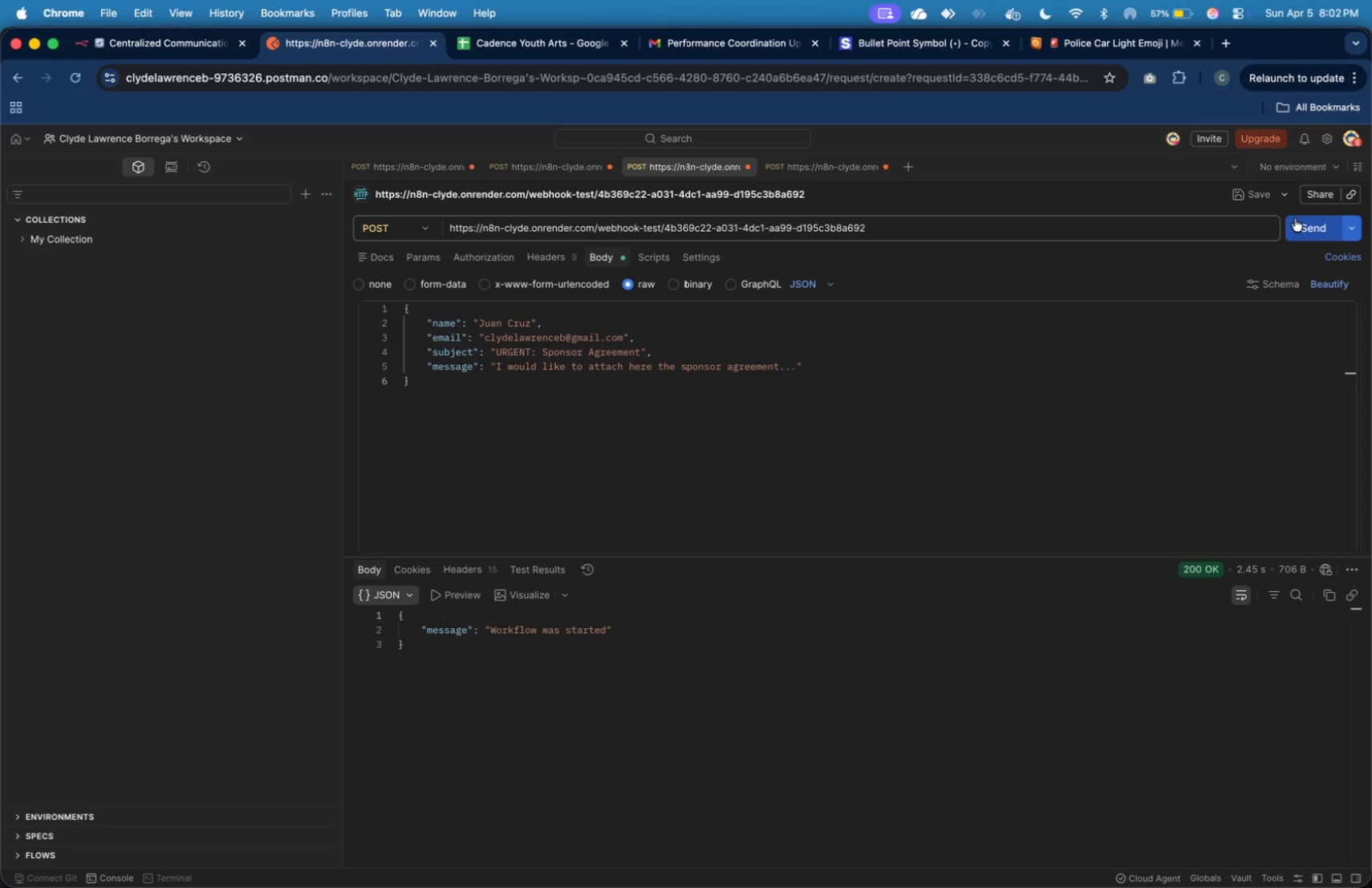 
wait(13.57)
 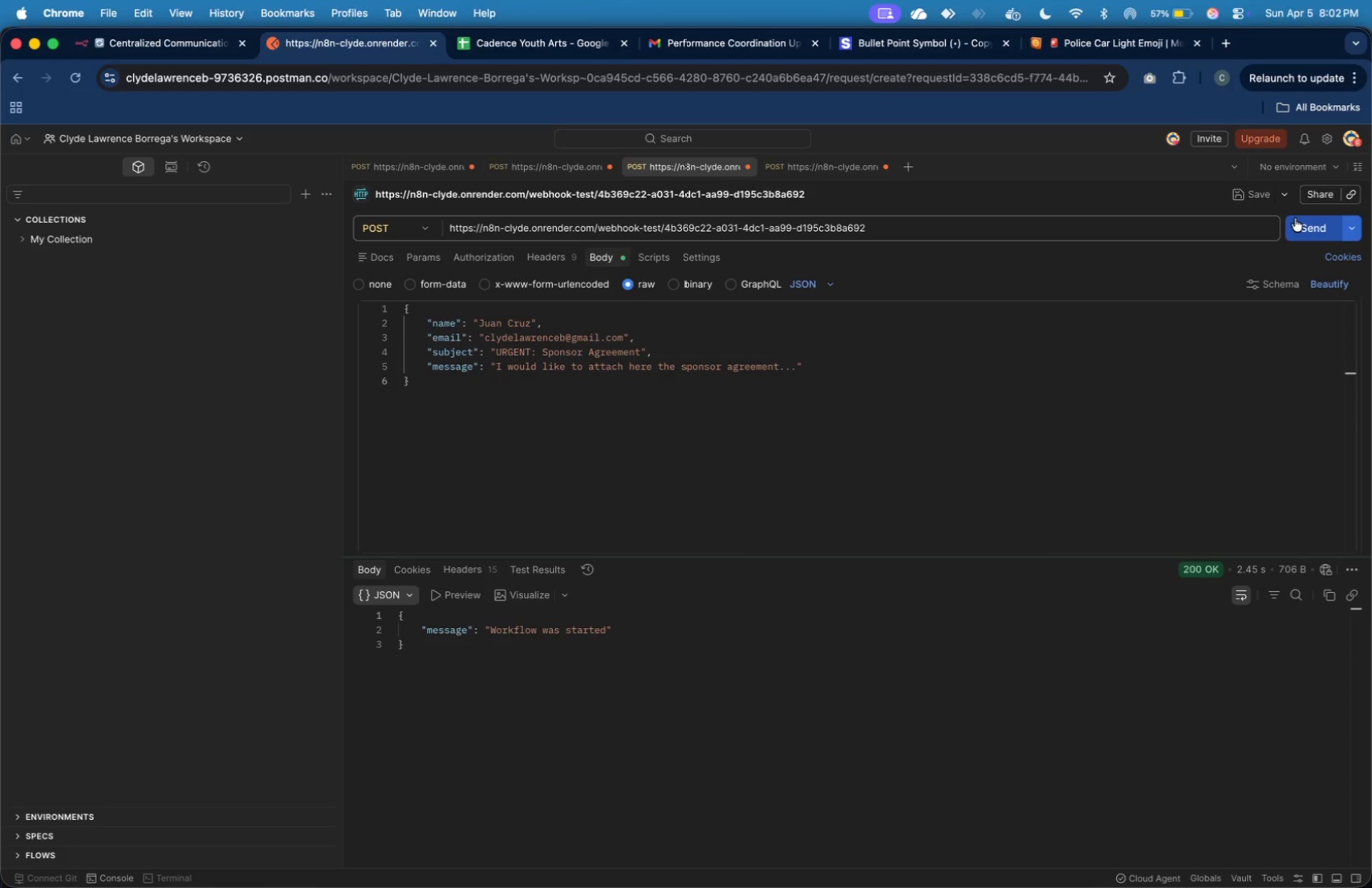 
left_click([197, 46])
 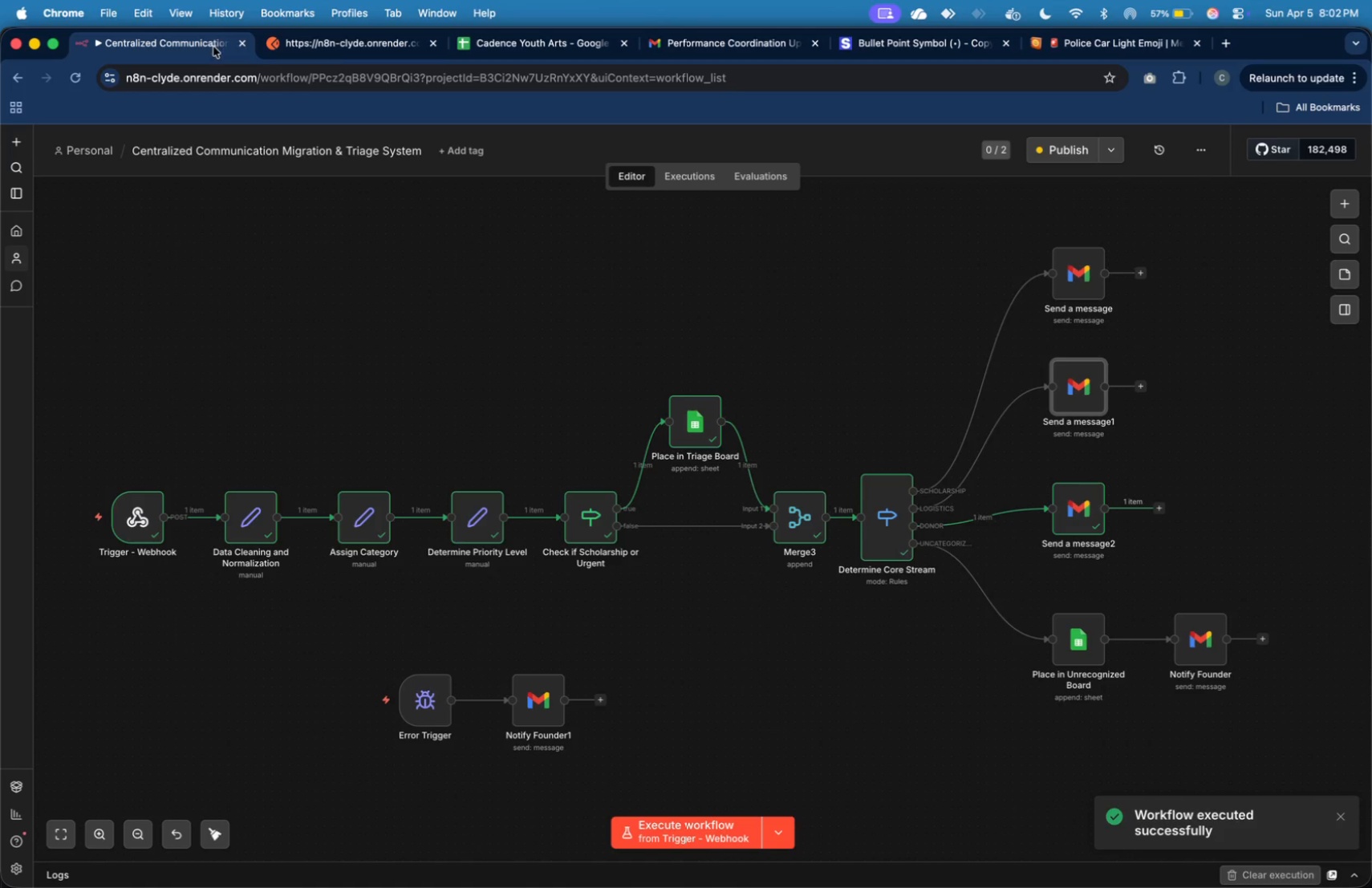 
left_click([672, 53])
 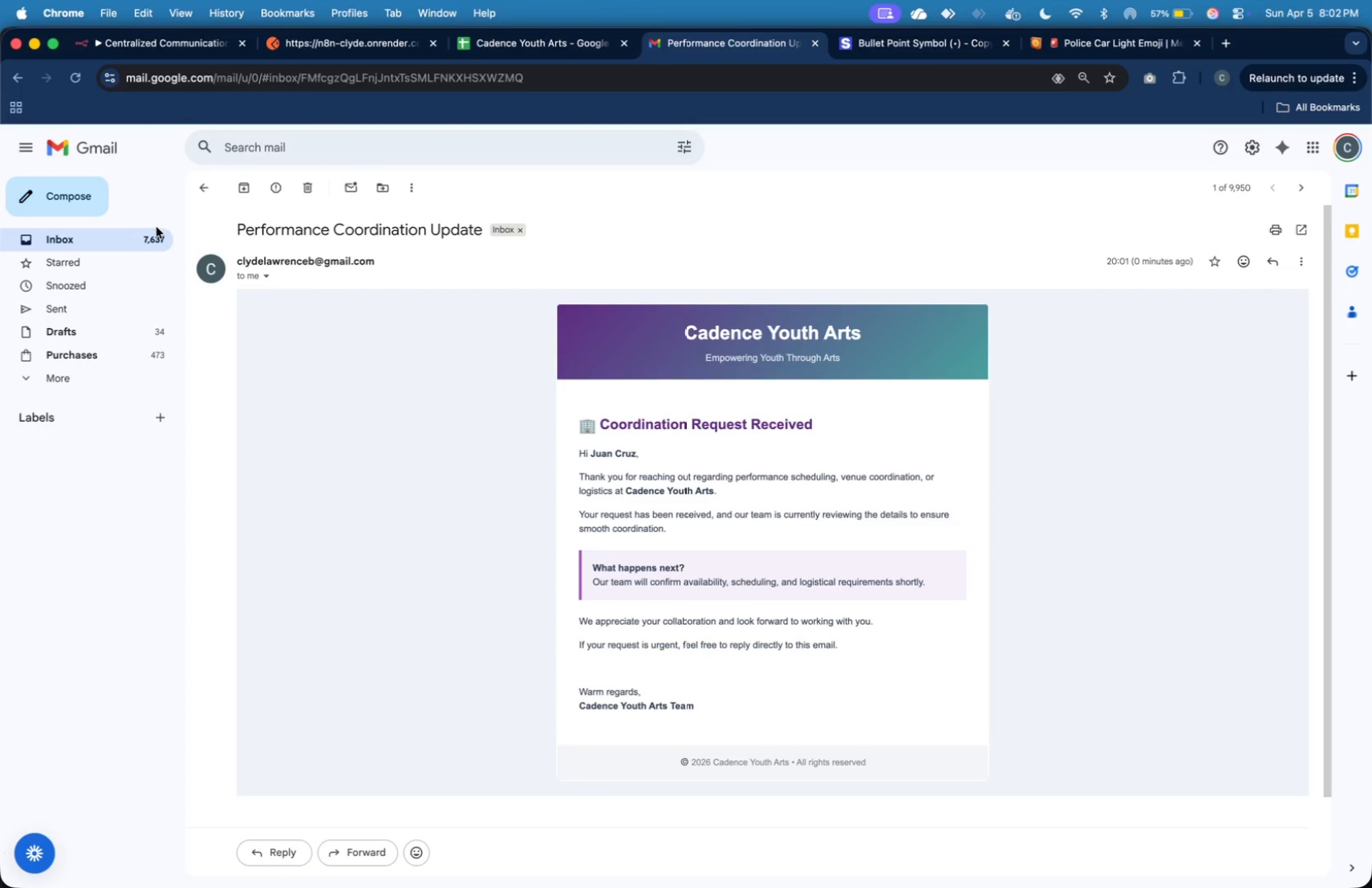 
left_click([156, 228])
 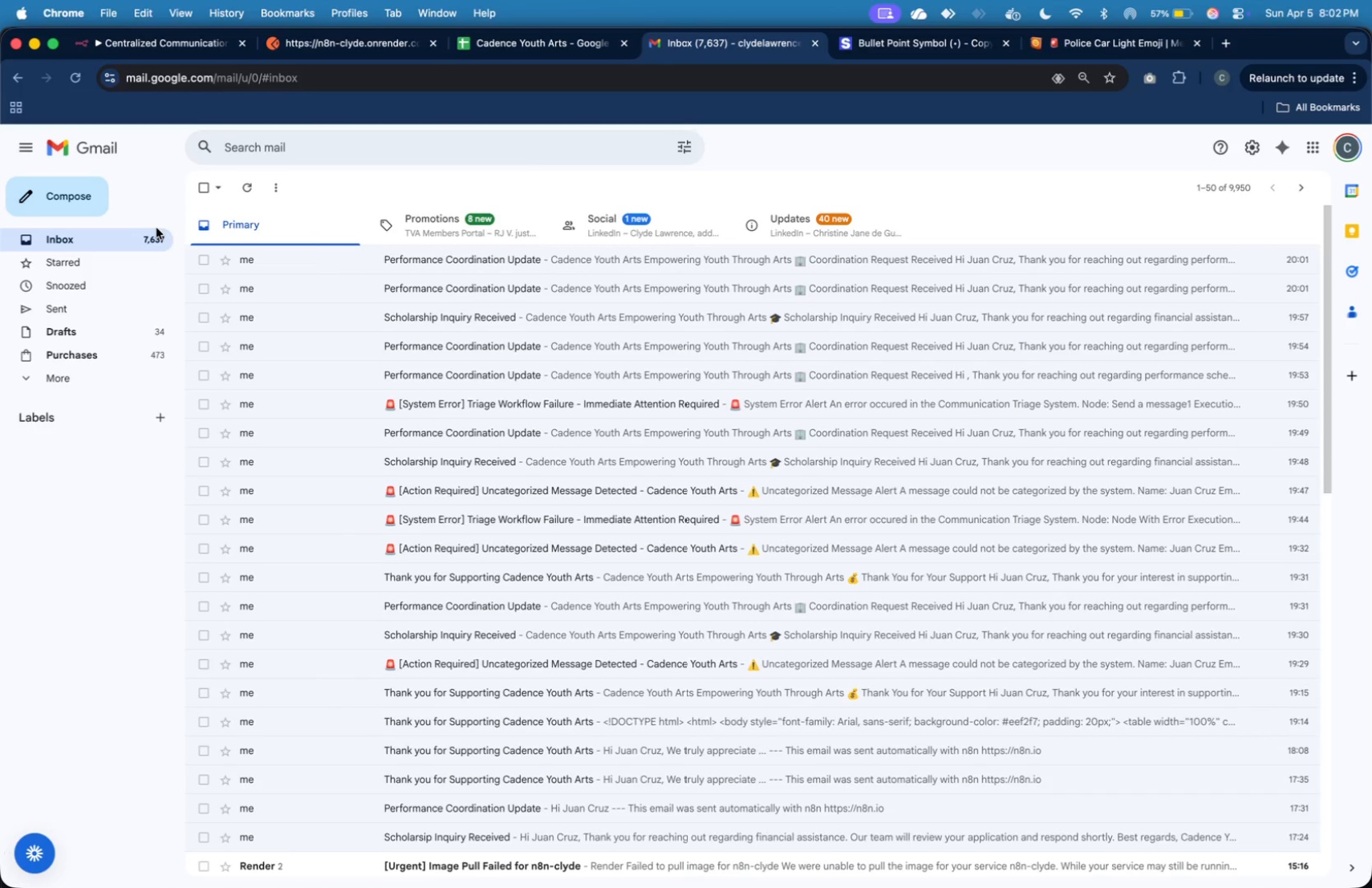 
left_click([156, 228])
 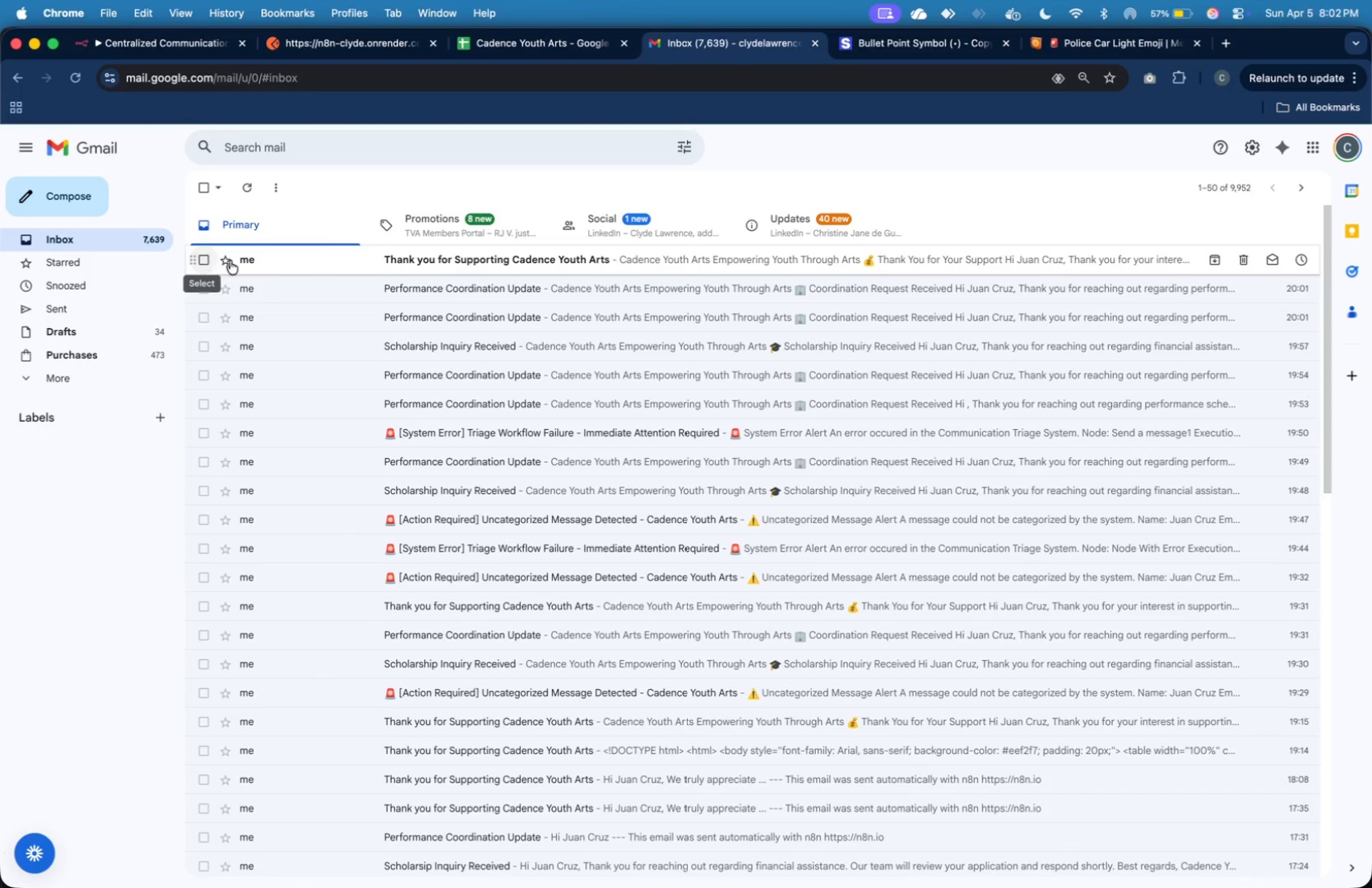 
left_click([267, 264])
 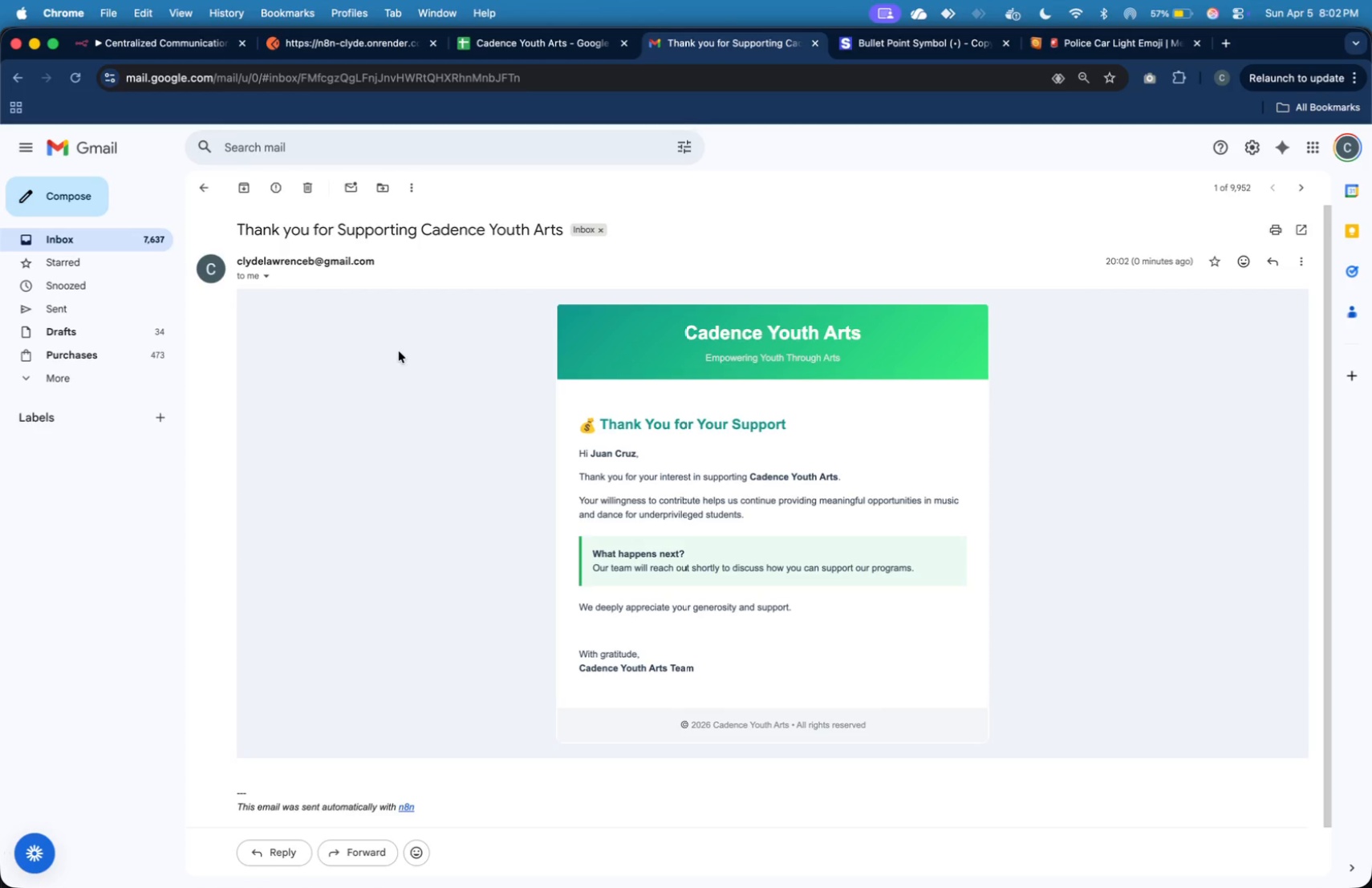 
wait(10.14)
 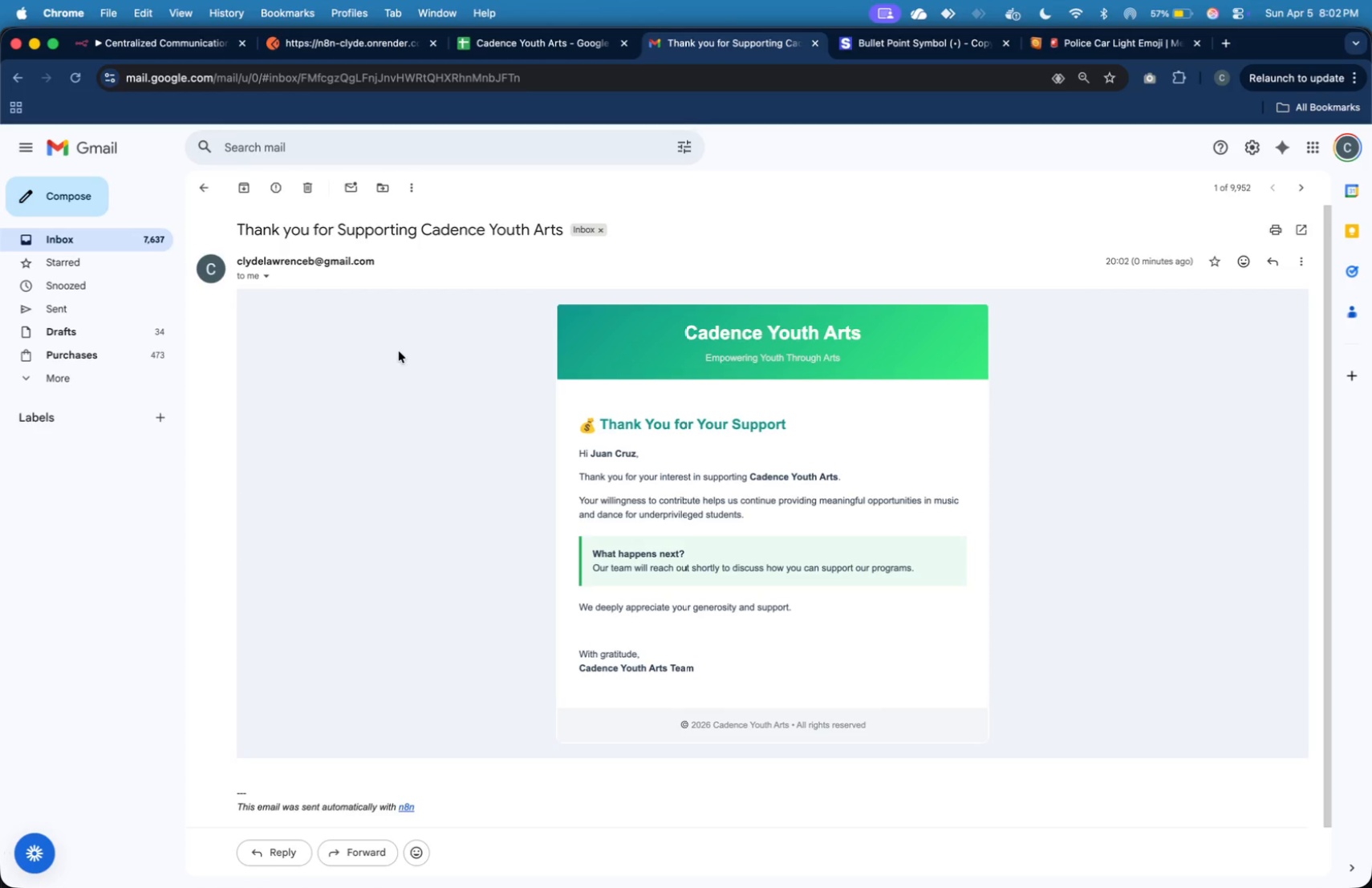 
left_click([274, 47])
 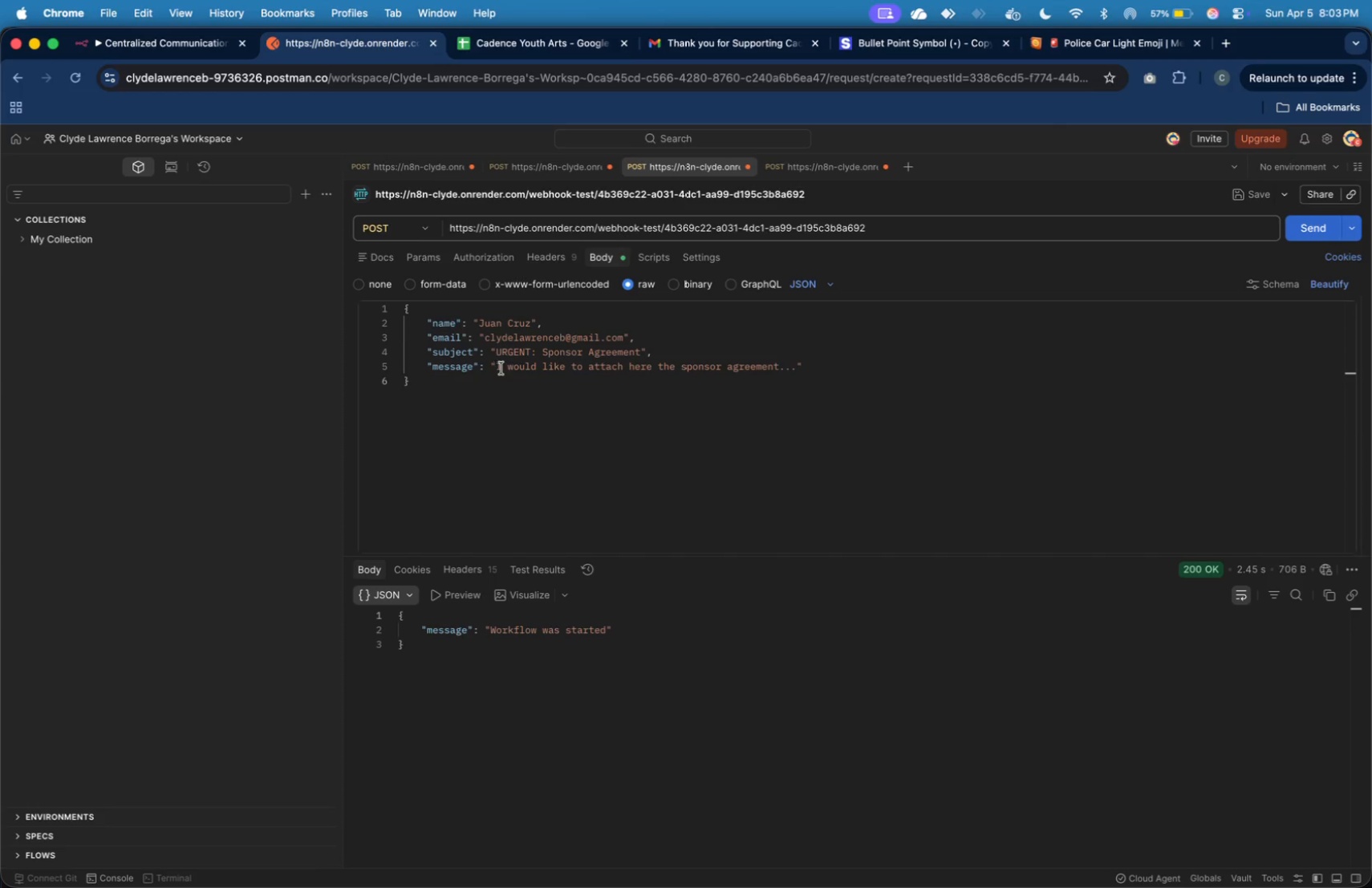 
left_click([185, 48])
 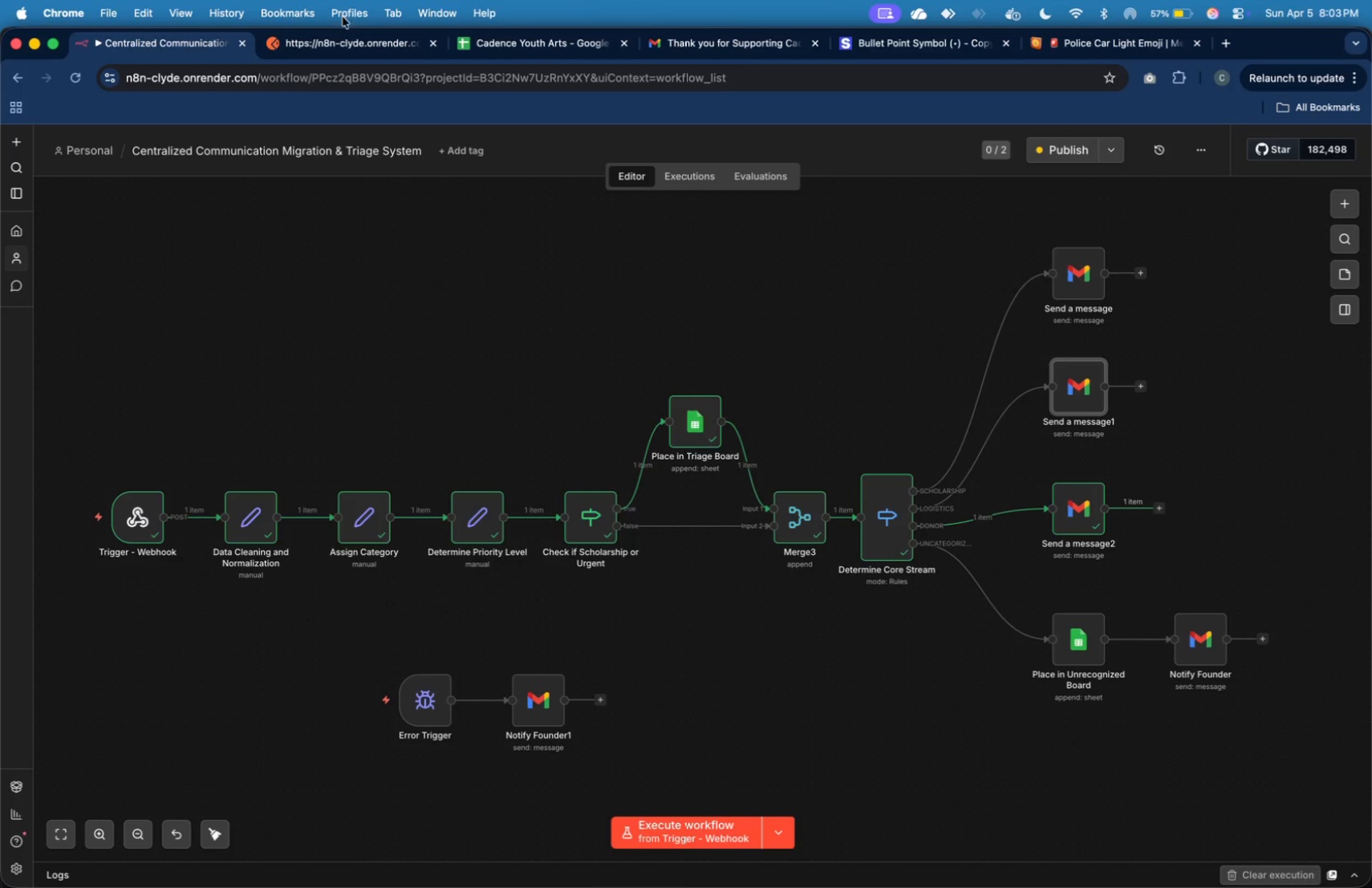 
left_click([352, 40])
 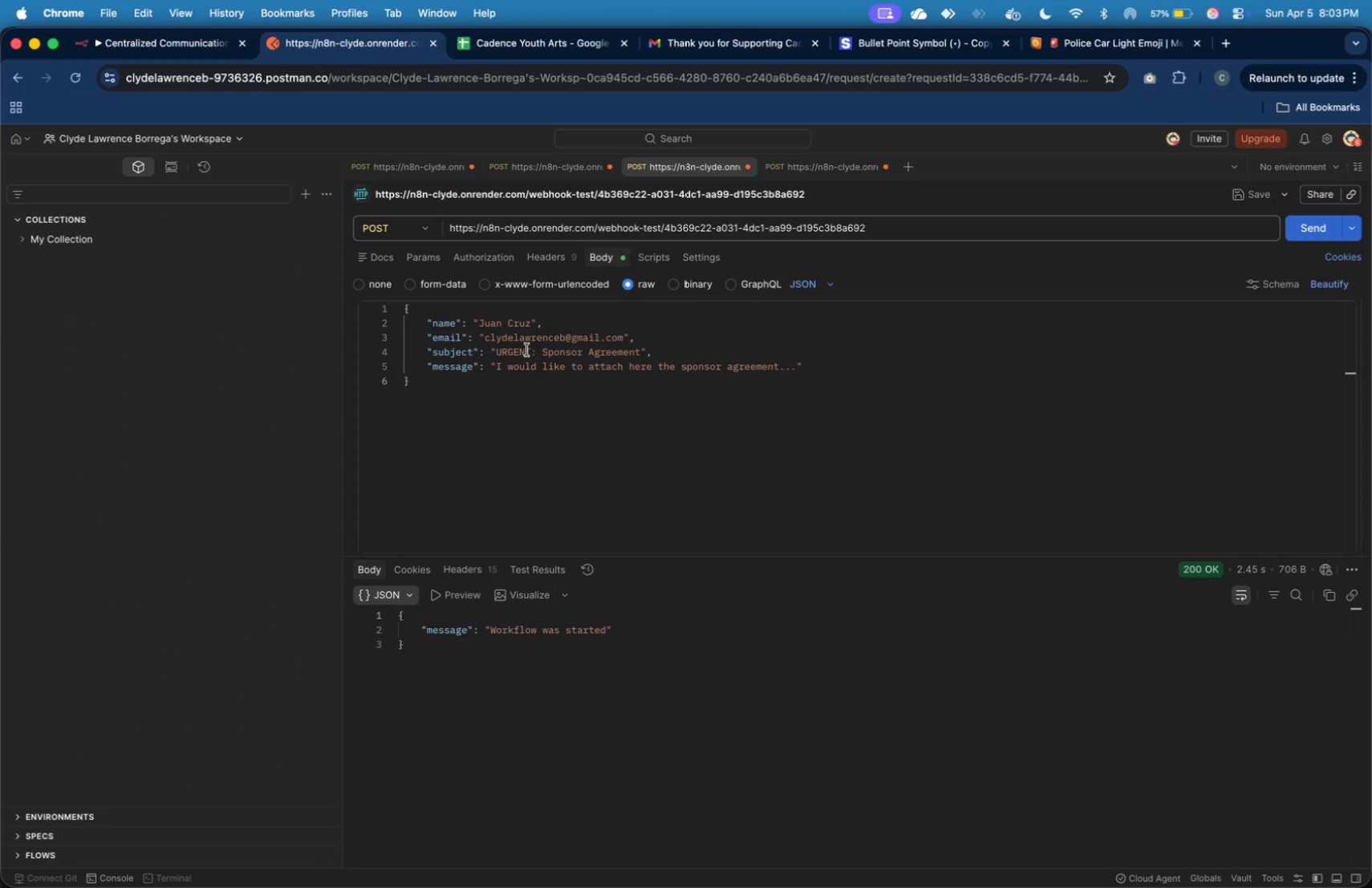 
left_click([528, 351])
 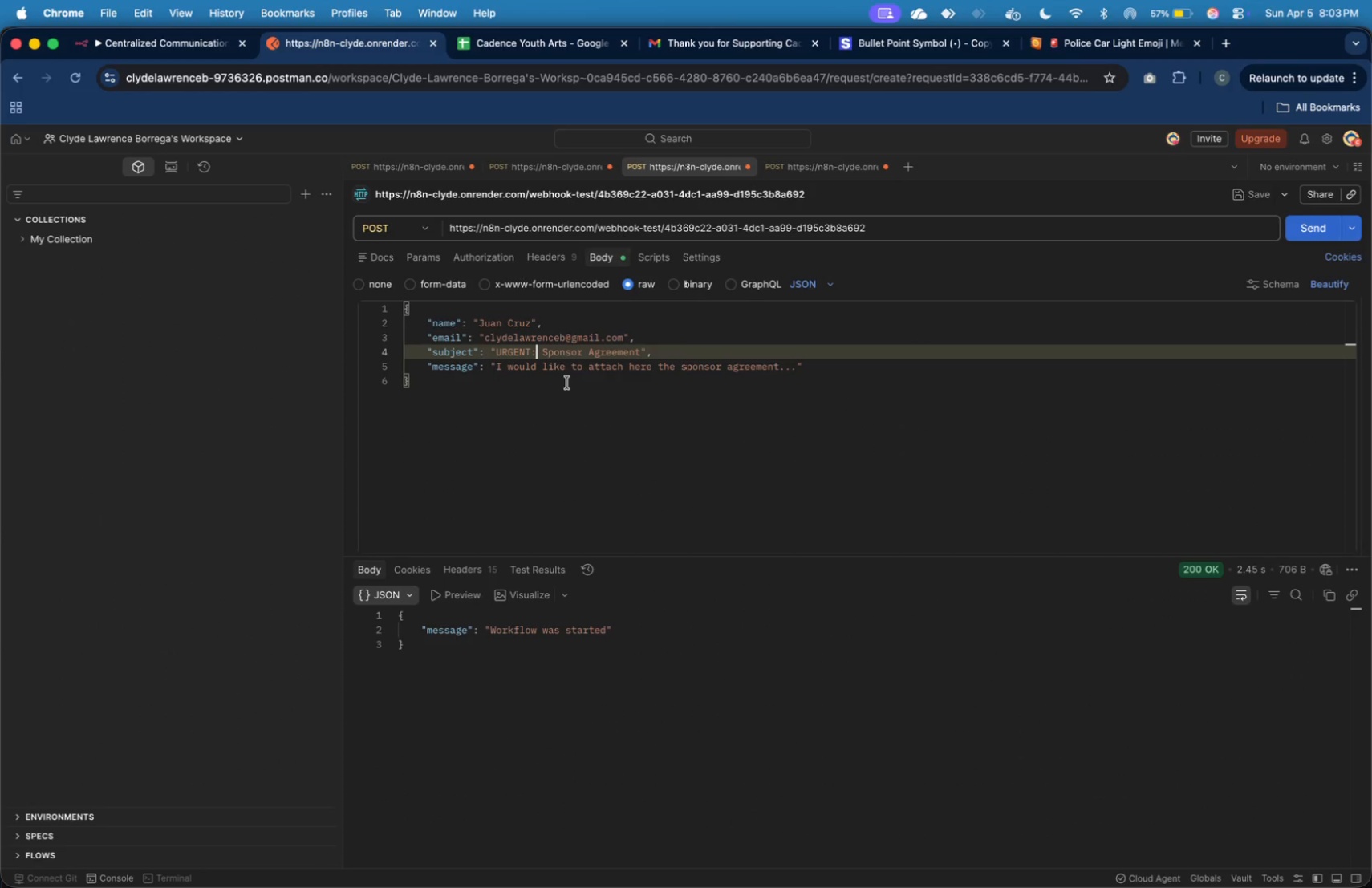 
key(ArrowRight)
 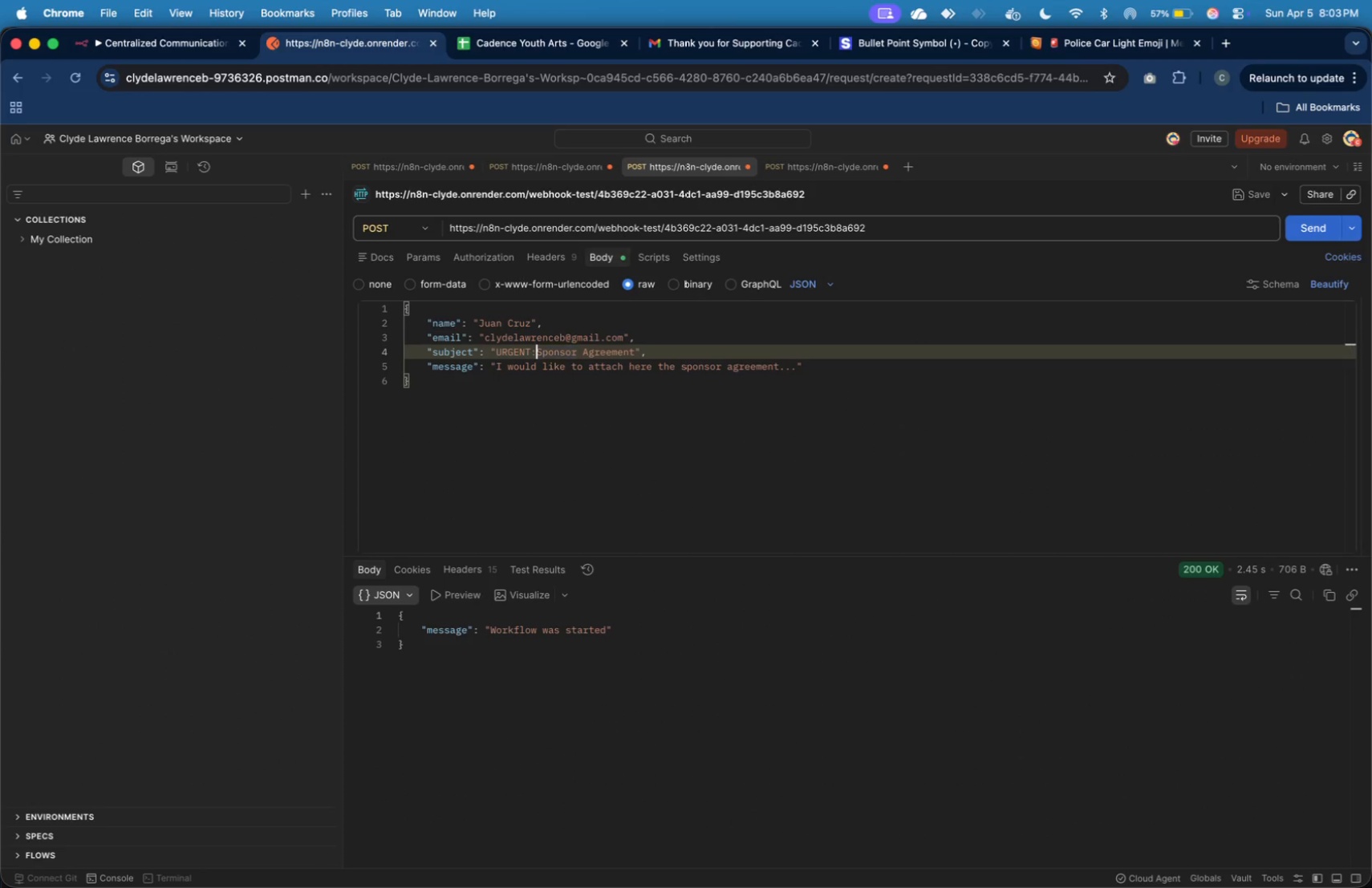 
hold_key(key=Backspace, duration=0.77)
 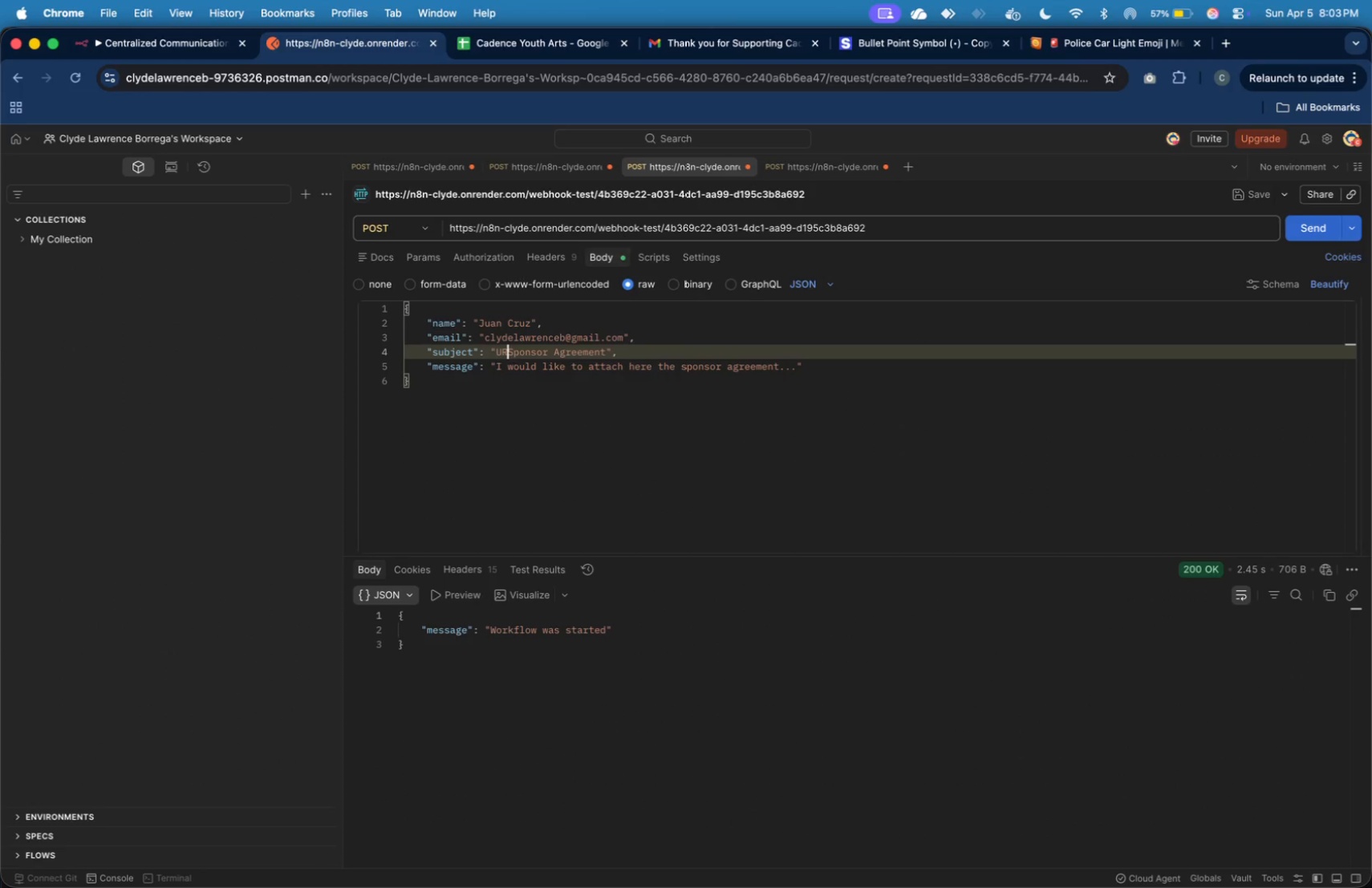 
key(Backspace)
 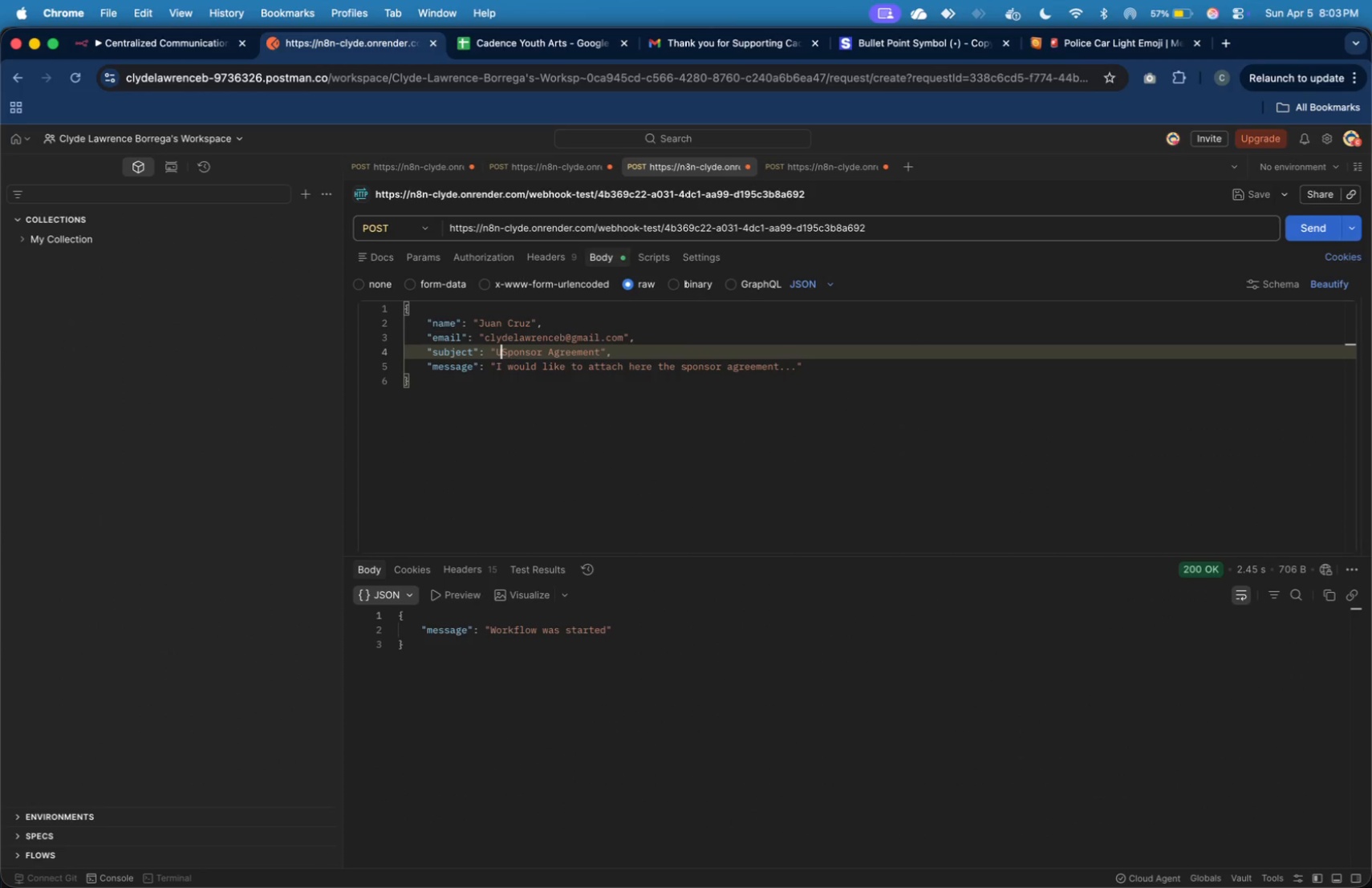 
key(Backspace)
 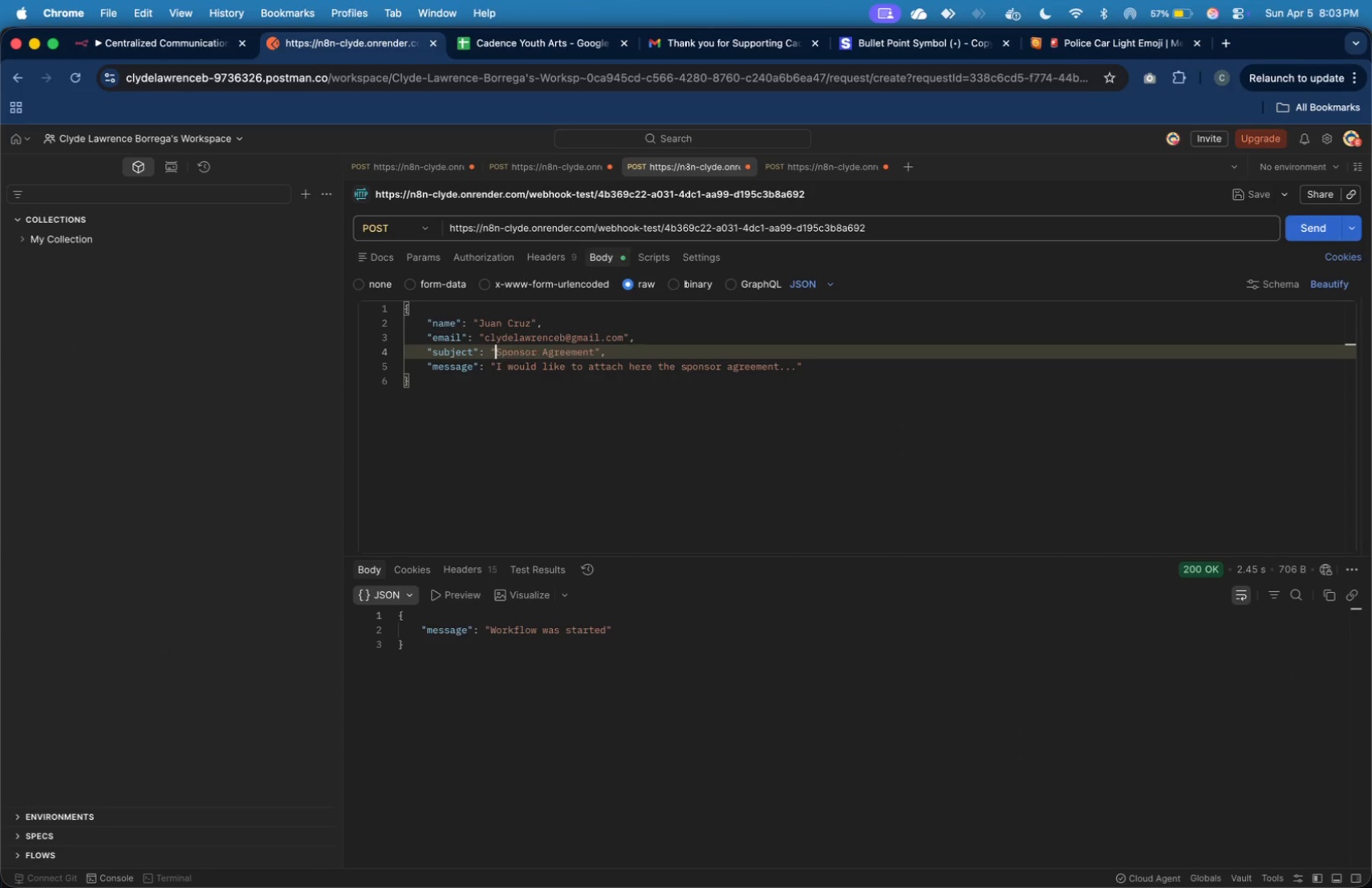 
key(Backspace)
 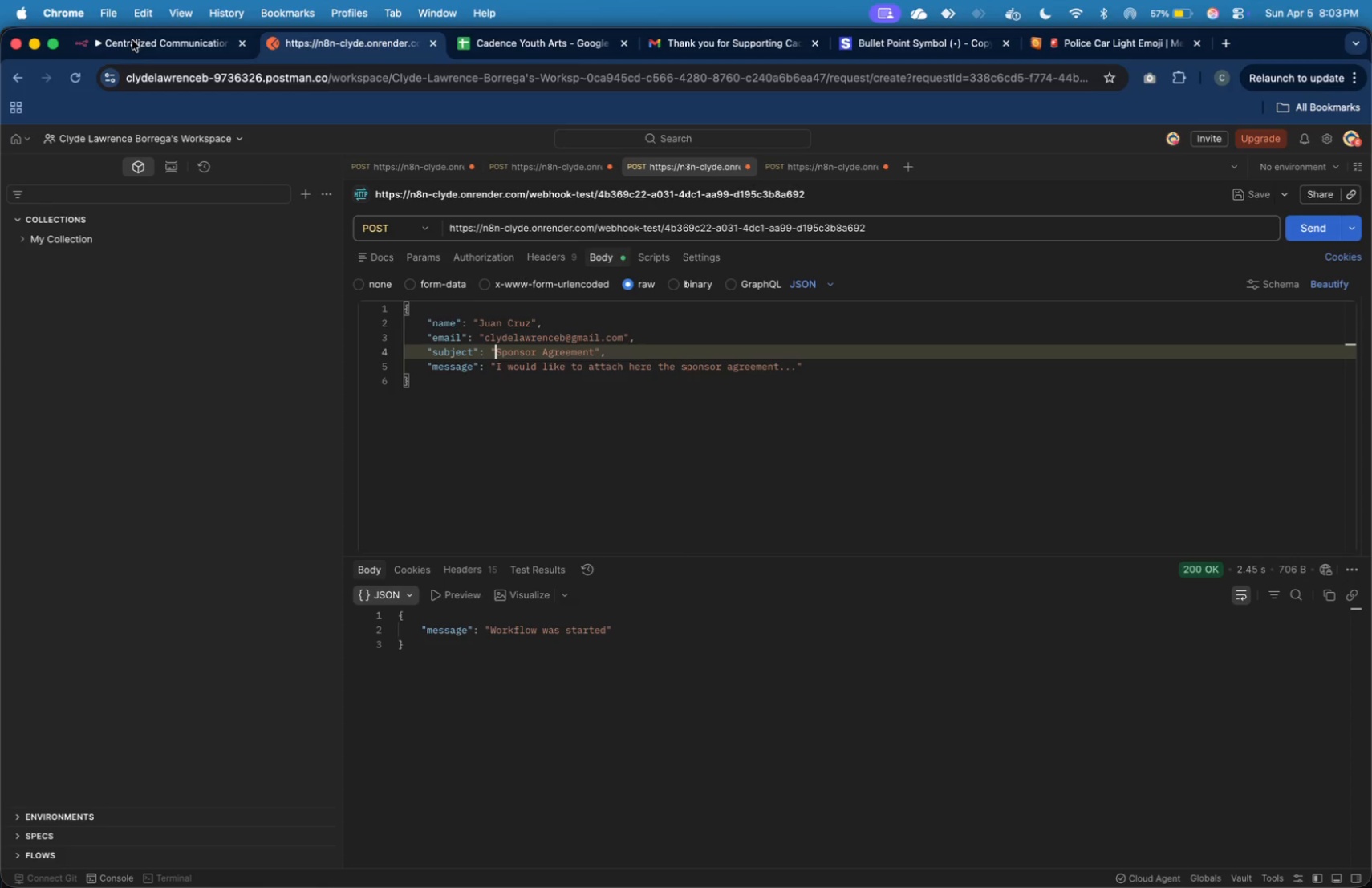 
left_click([156, 44])
 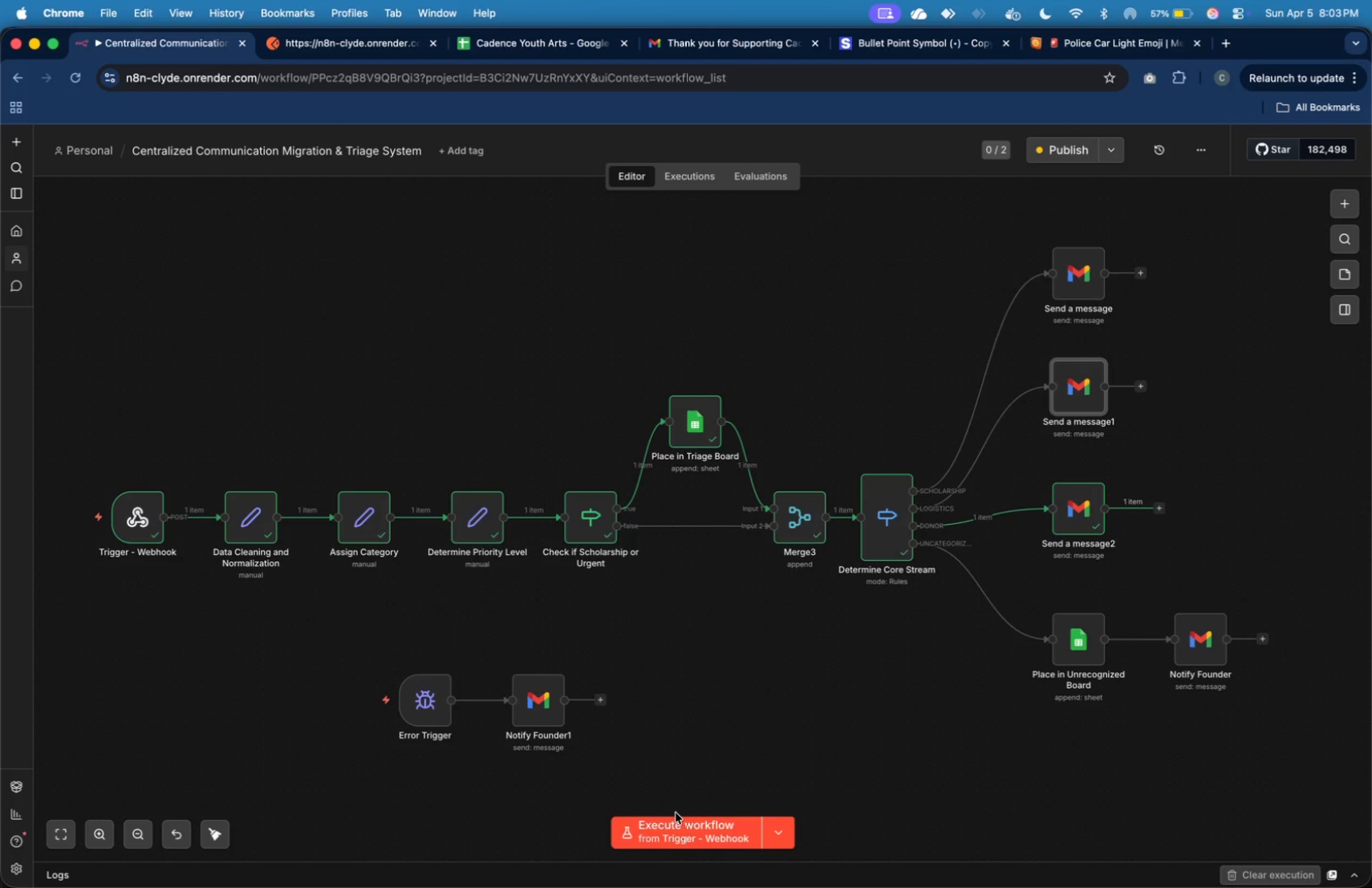 
left_click([680, 817])
 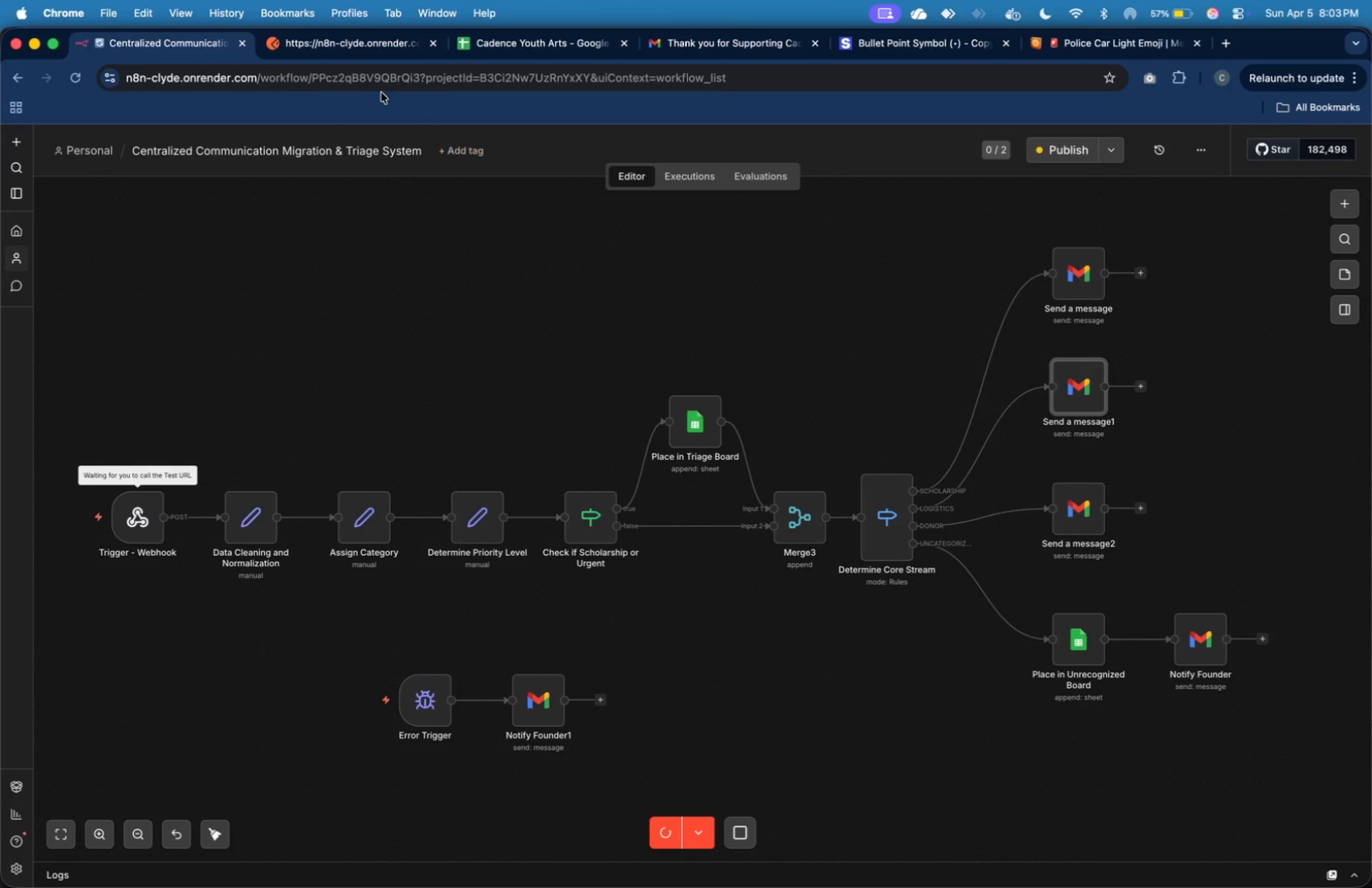 
left_click([369, 48])
 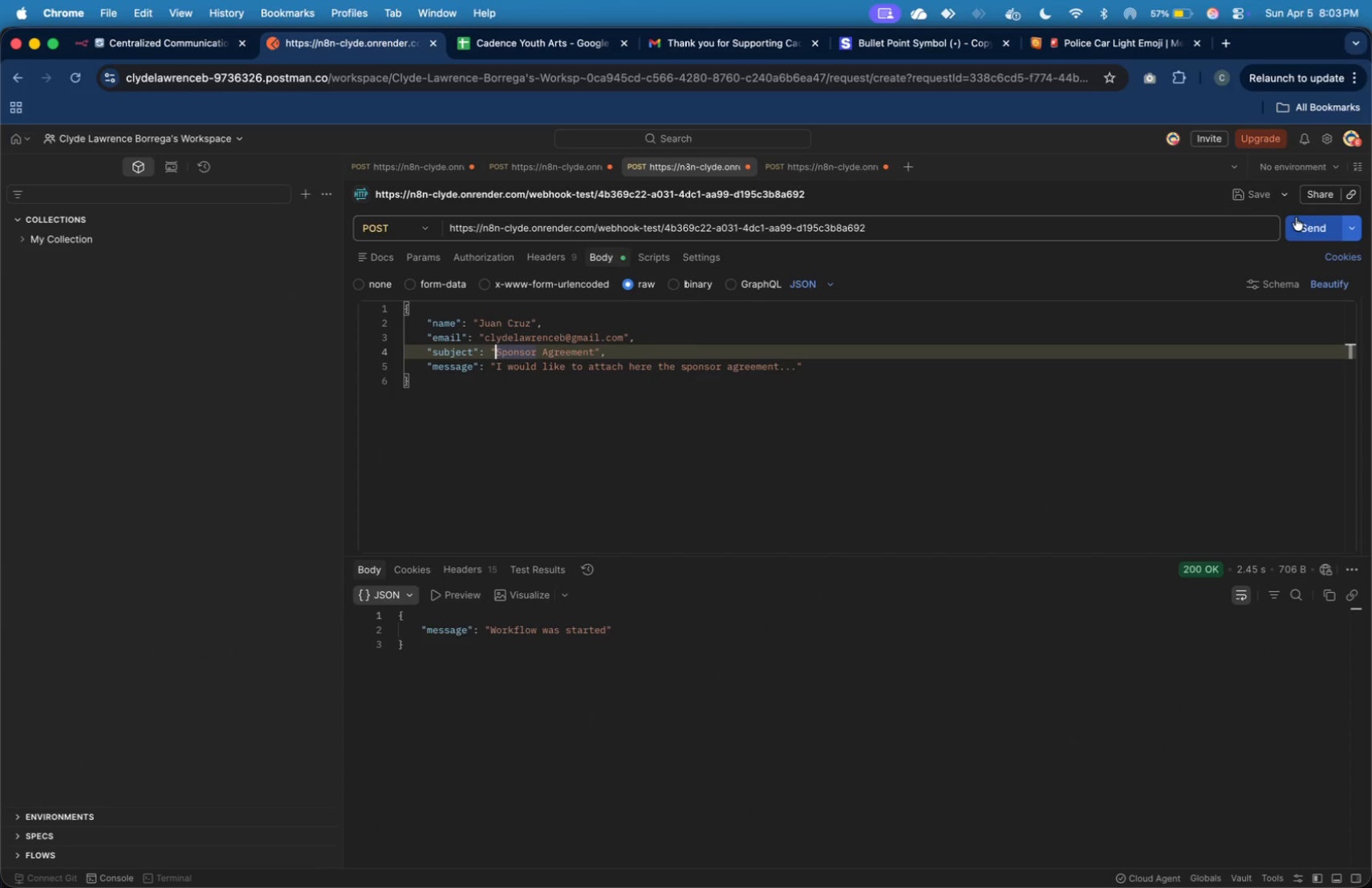 
left_click([1297, 217])
 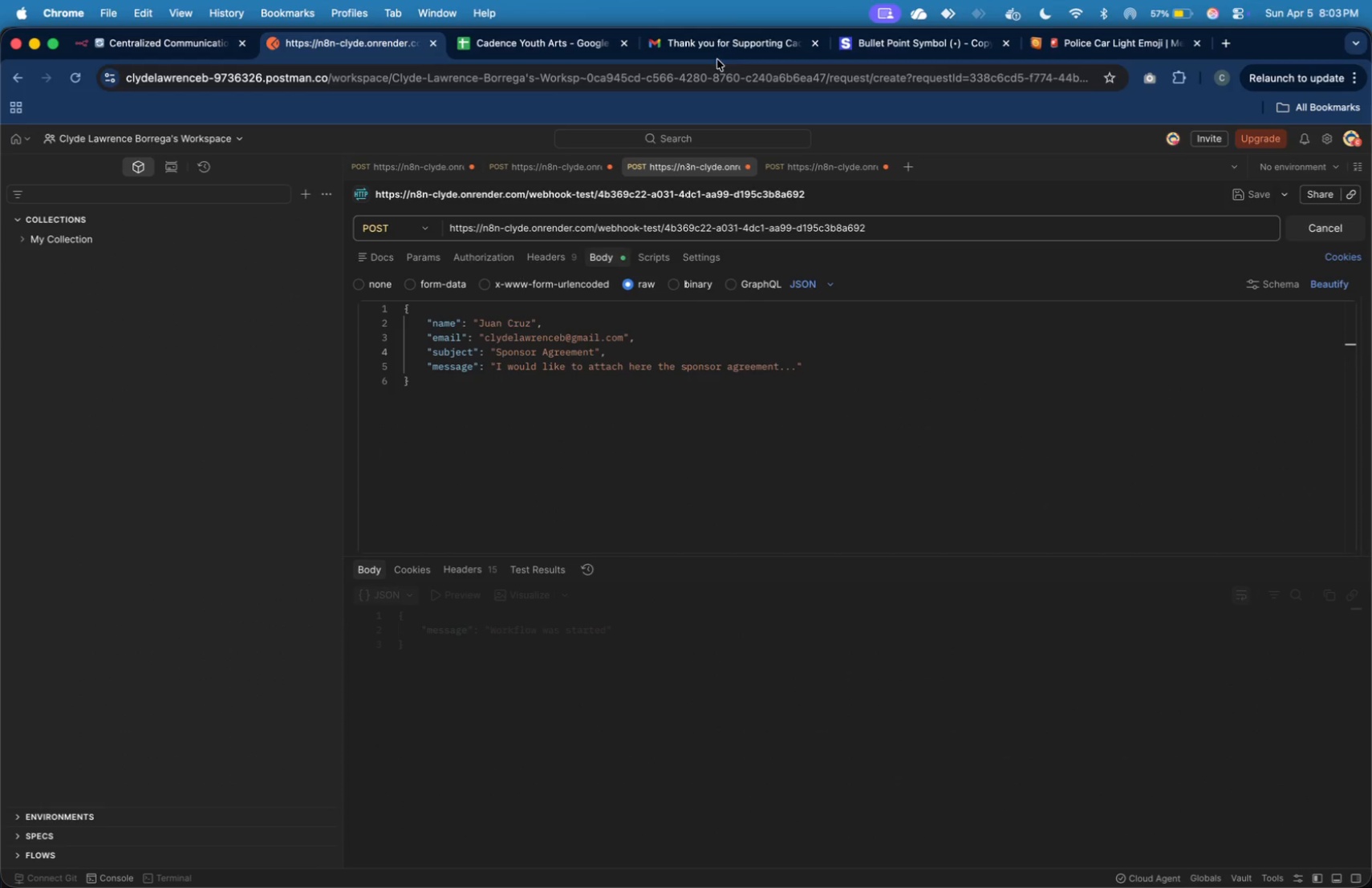 
mouse_move([171, 46])
 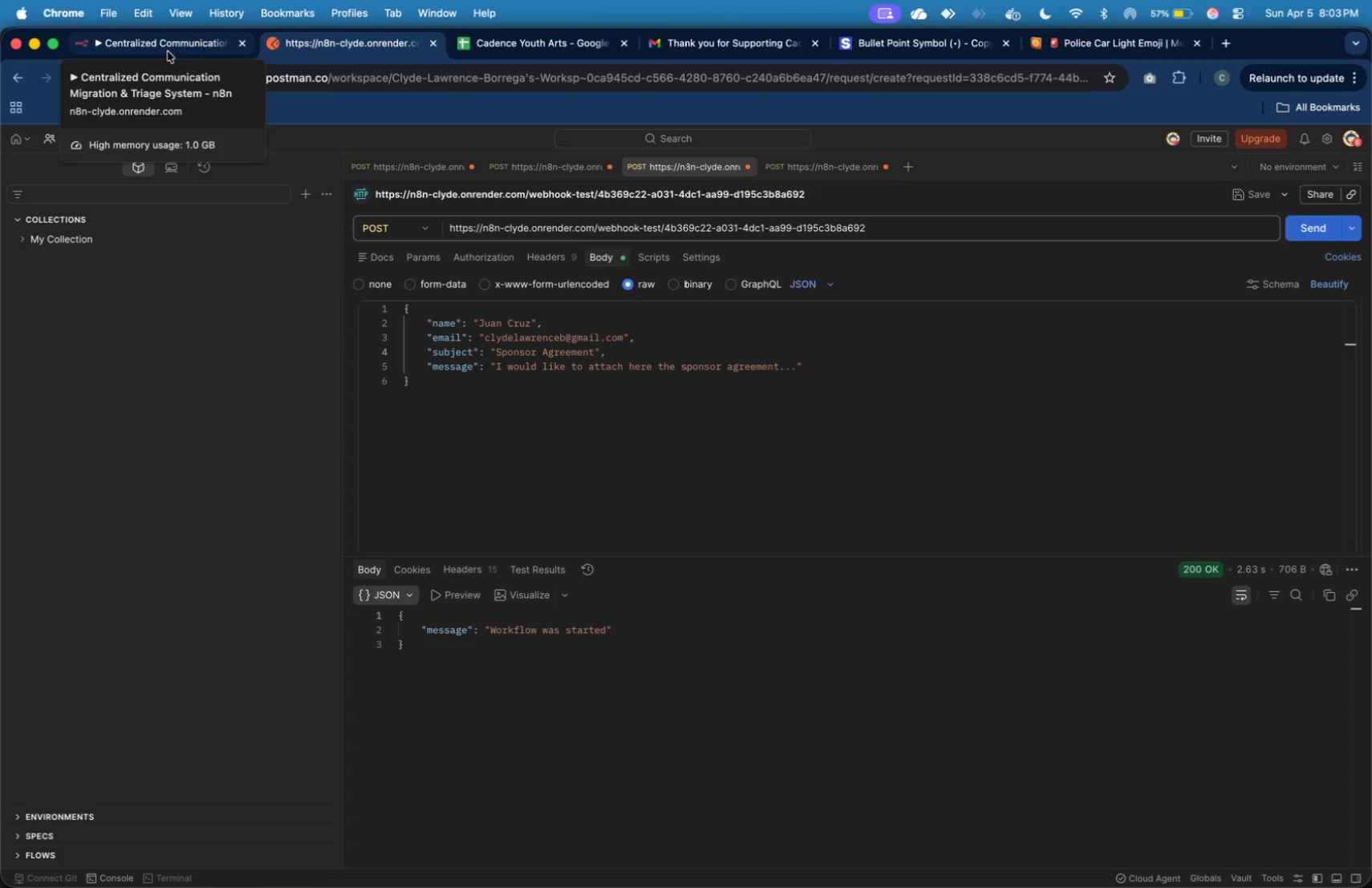 
left_click([168, 51])
 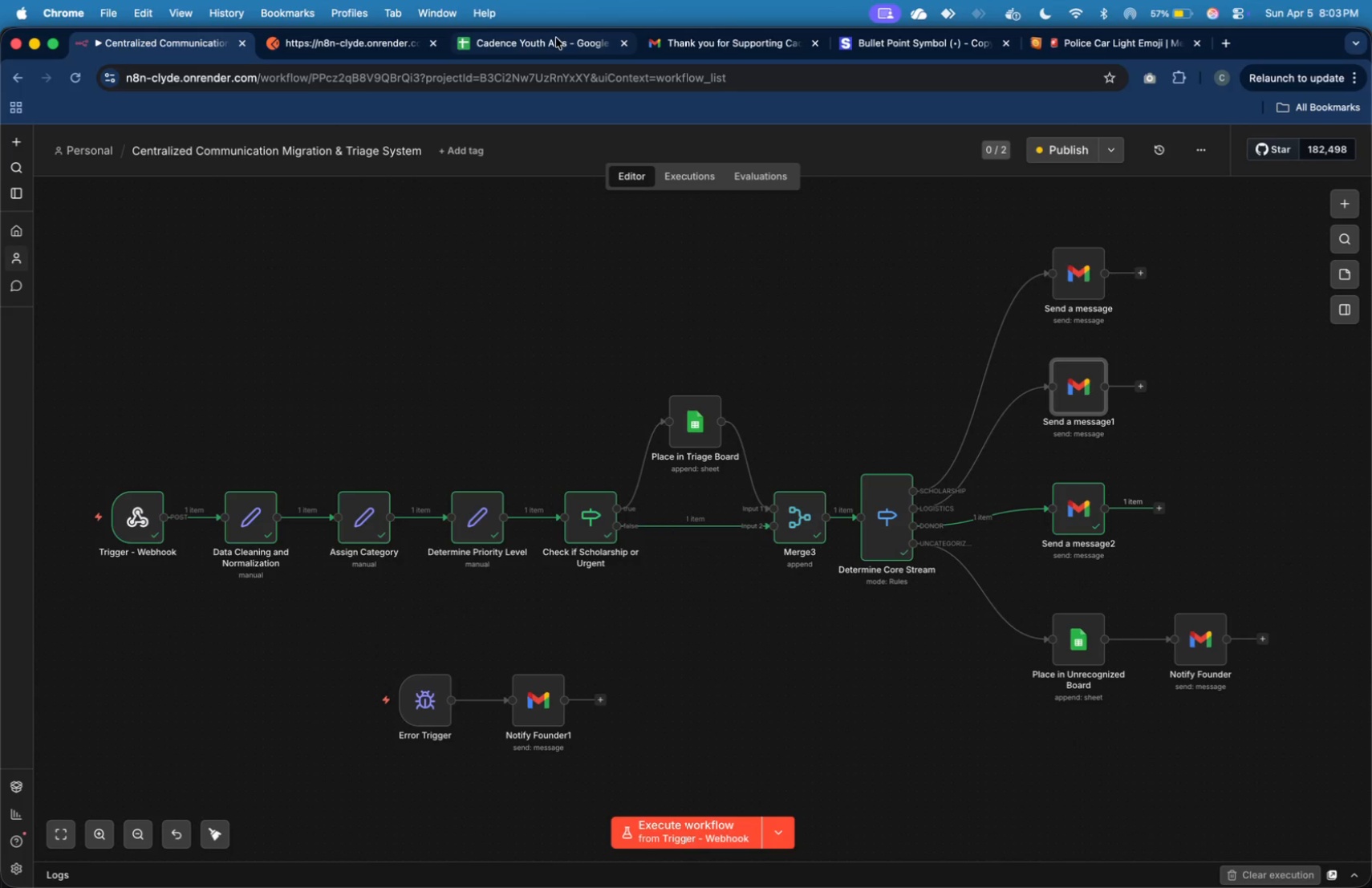 
left_click([704, 51])
 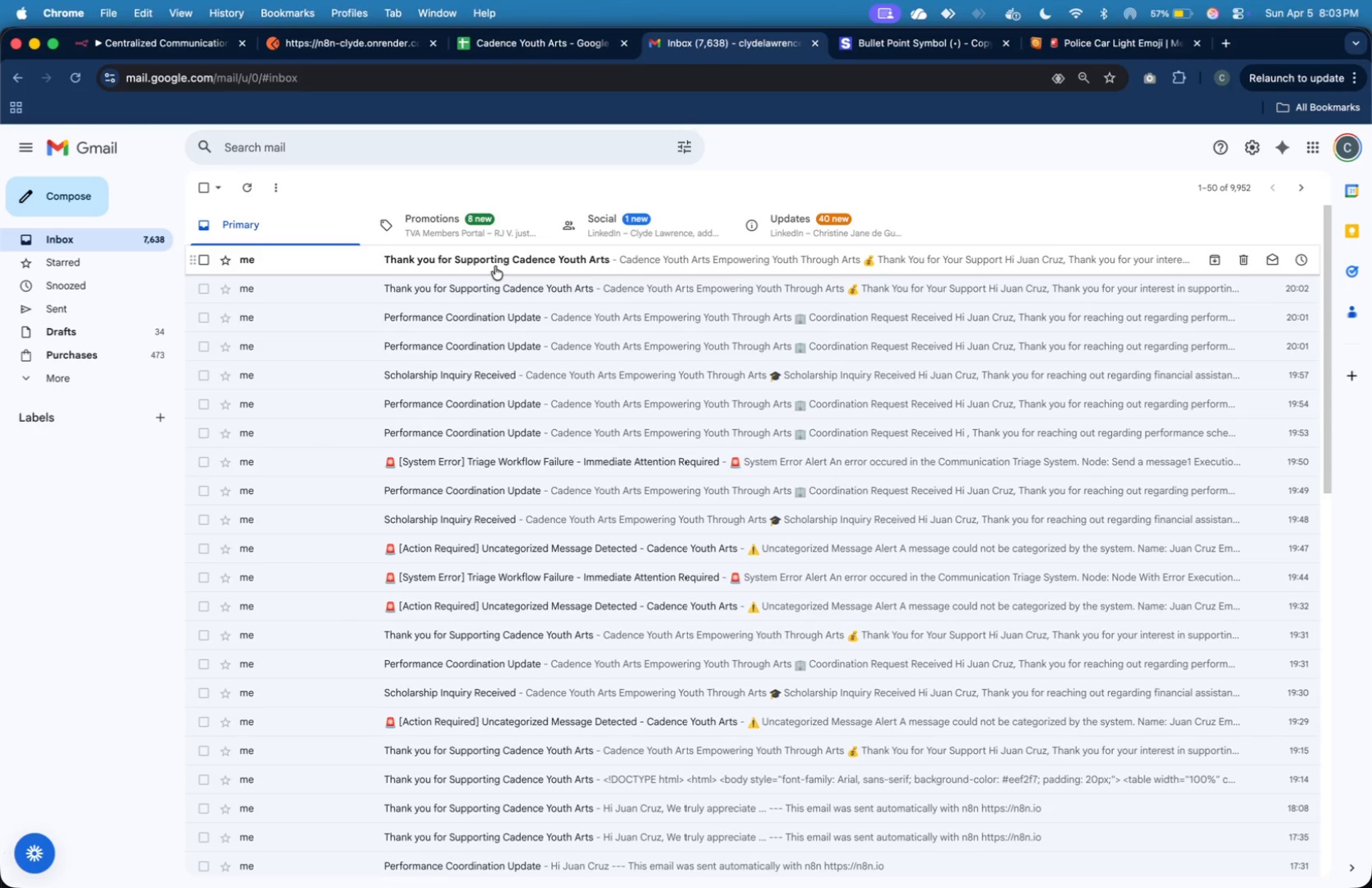 
wait(13.62)
 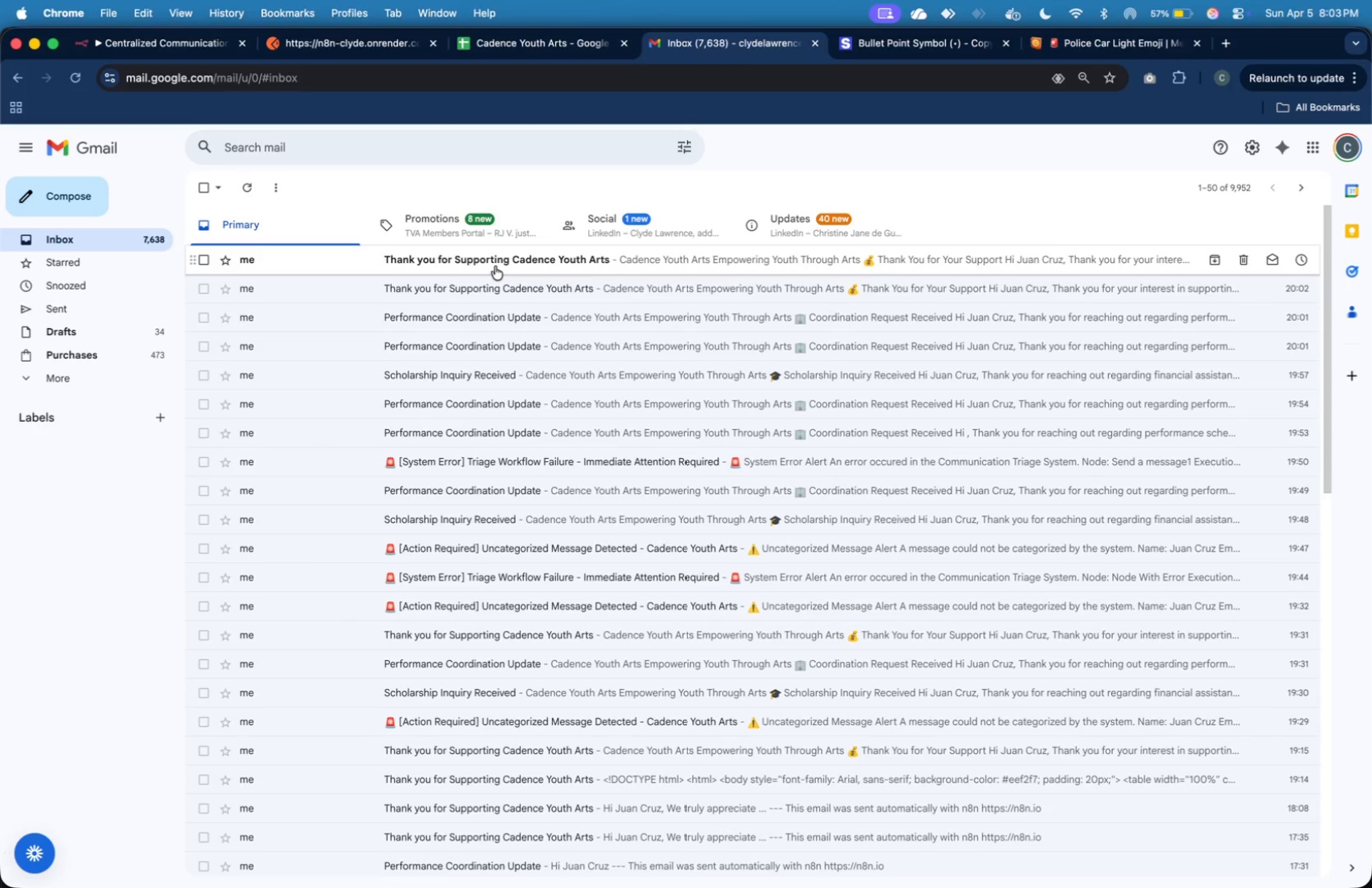 
left_click([534, 48])
 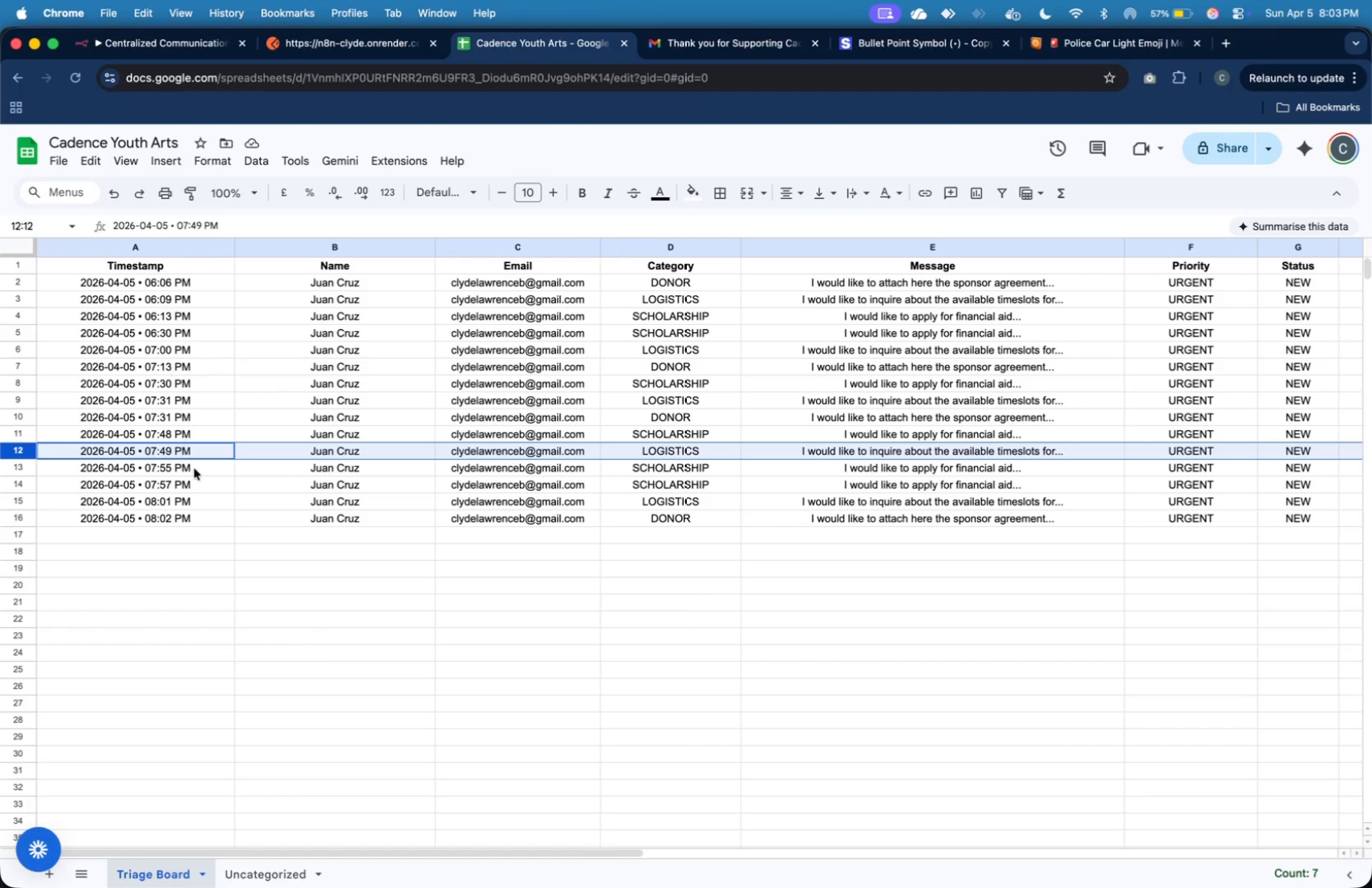 
left_click([177, 483])
 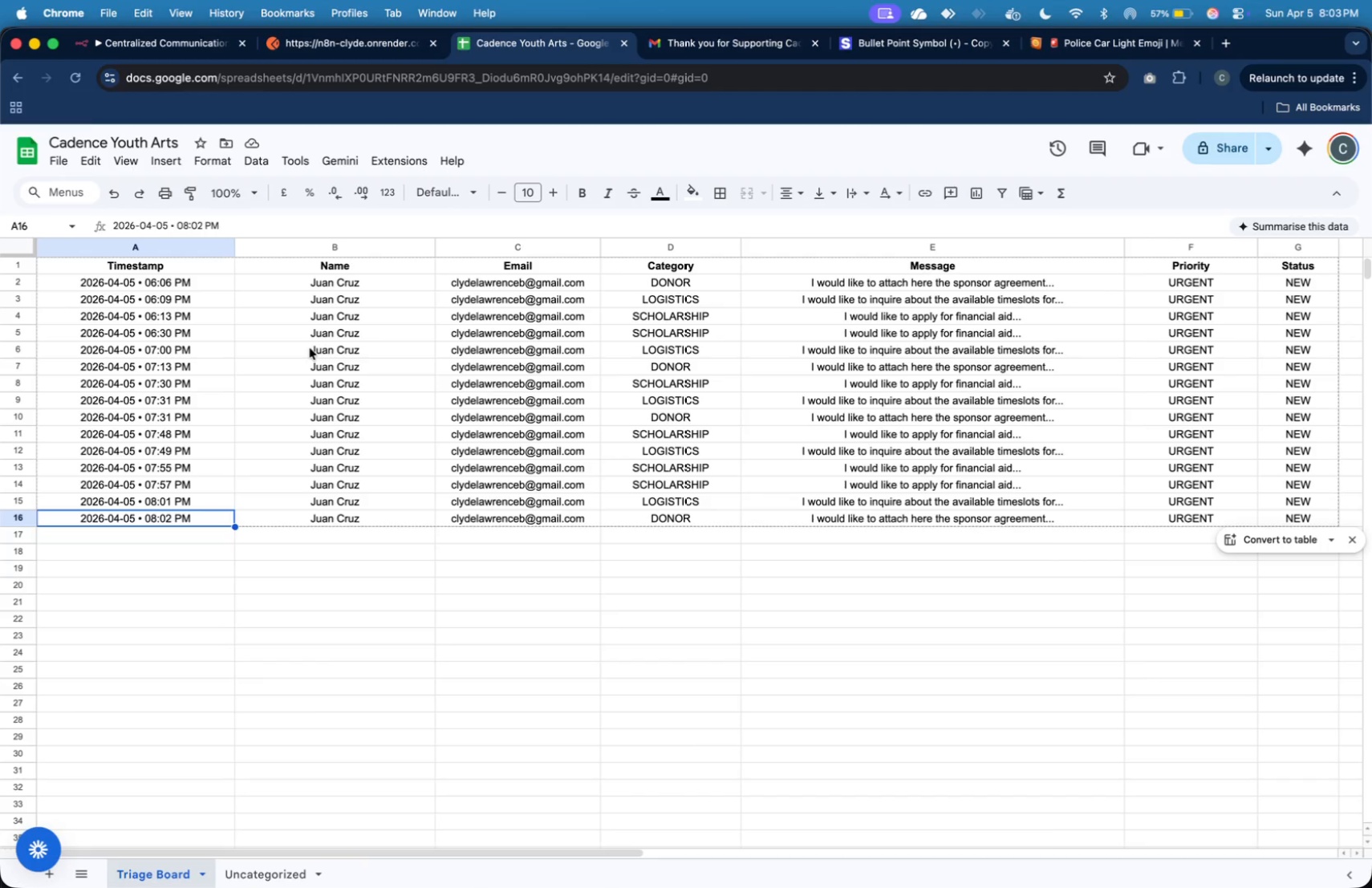 
wait(12.41)
 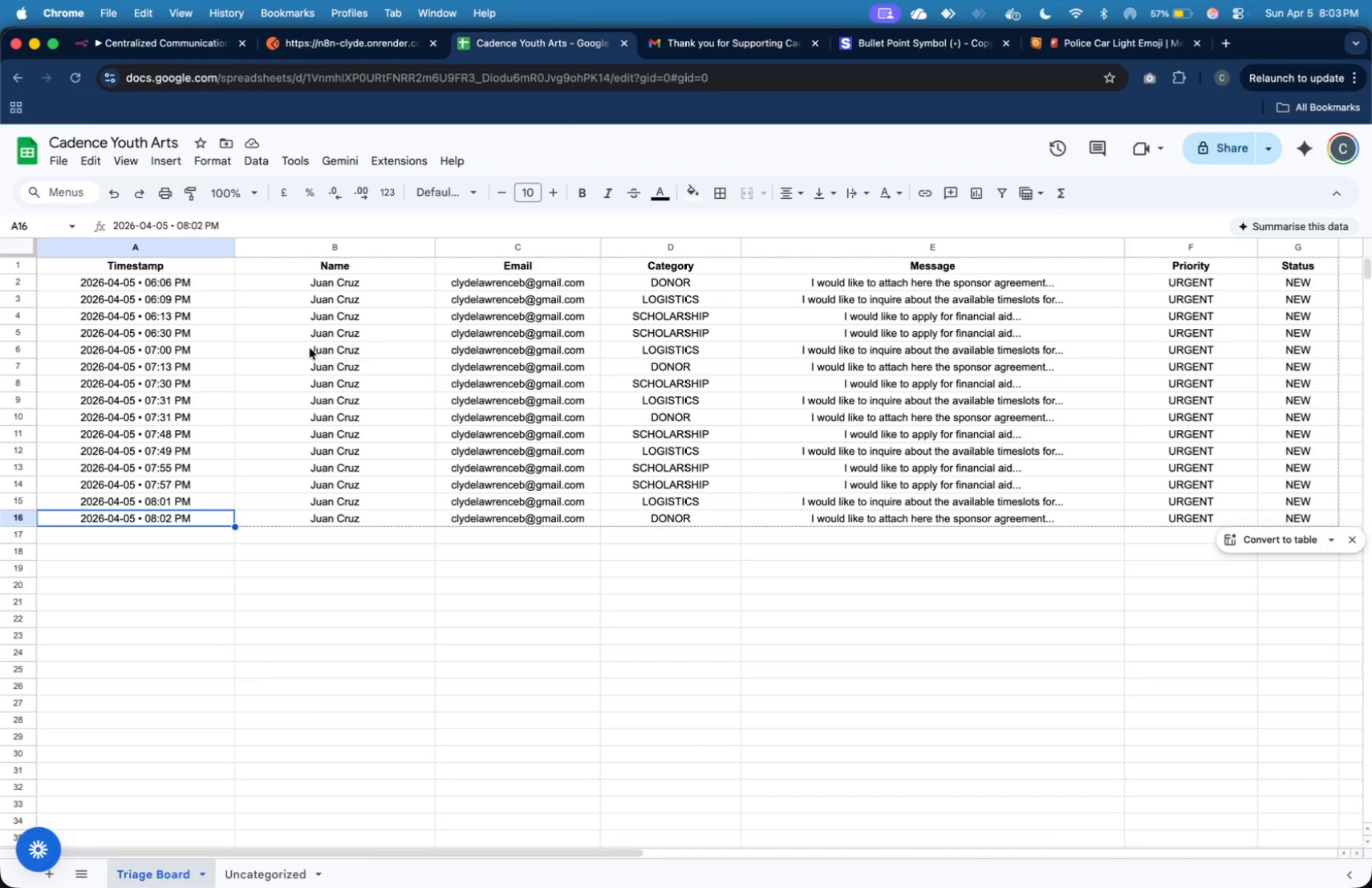 
left_click([91, 243])
 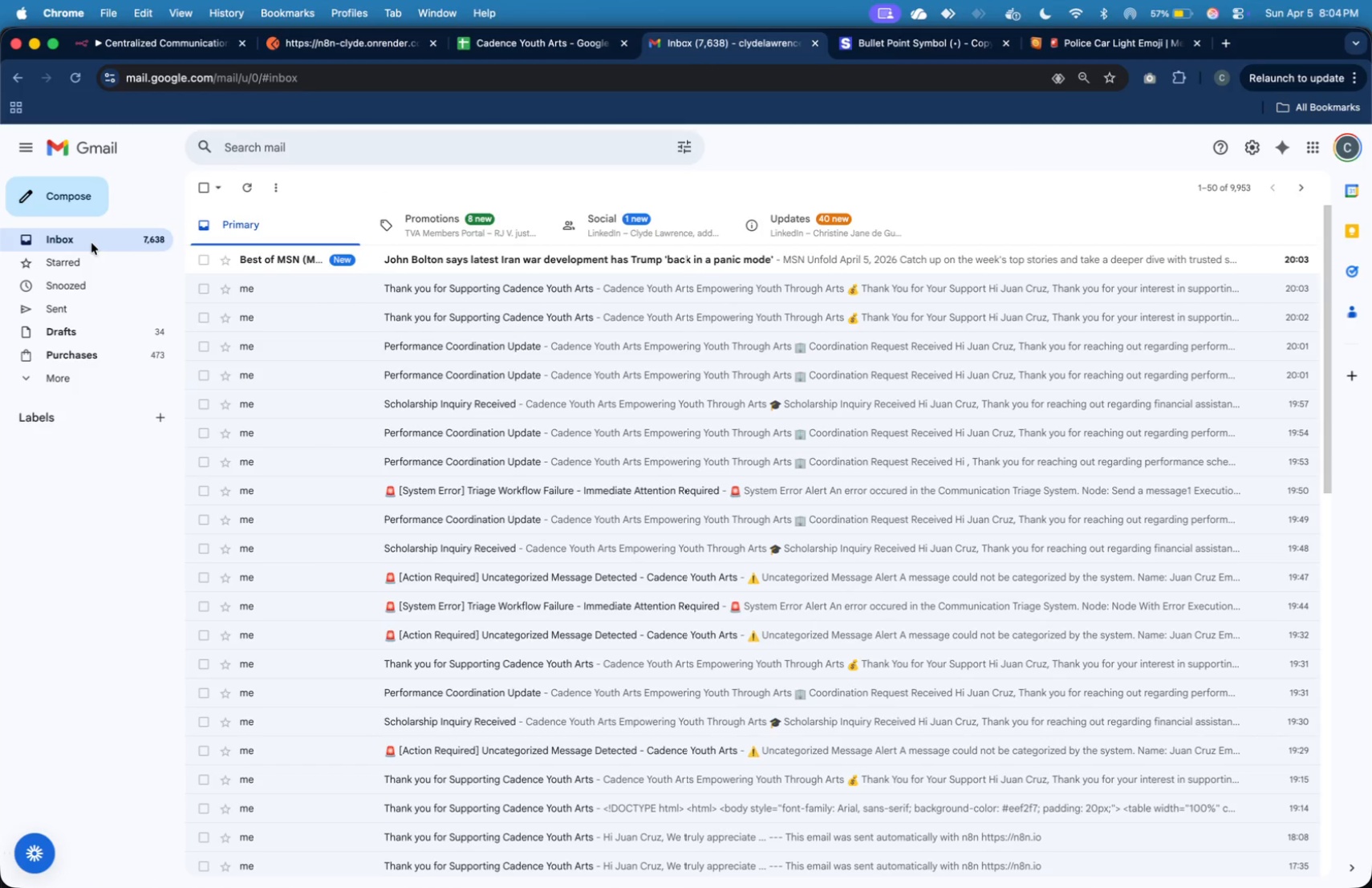 
left_click([91, 243])
 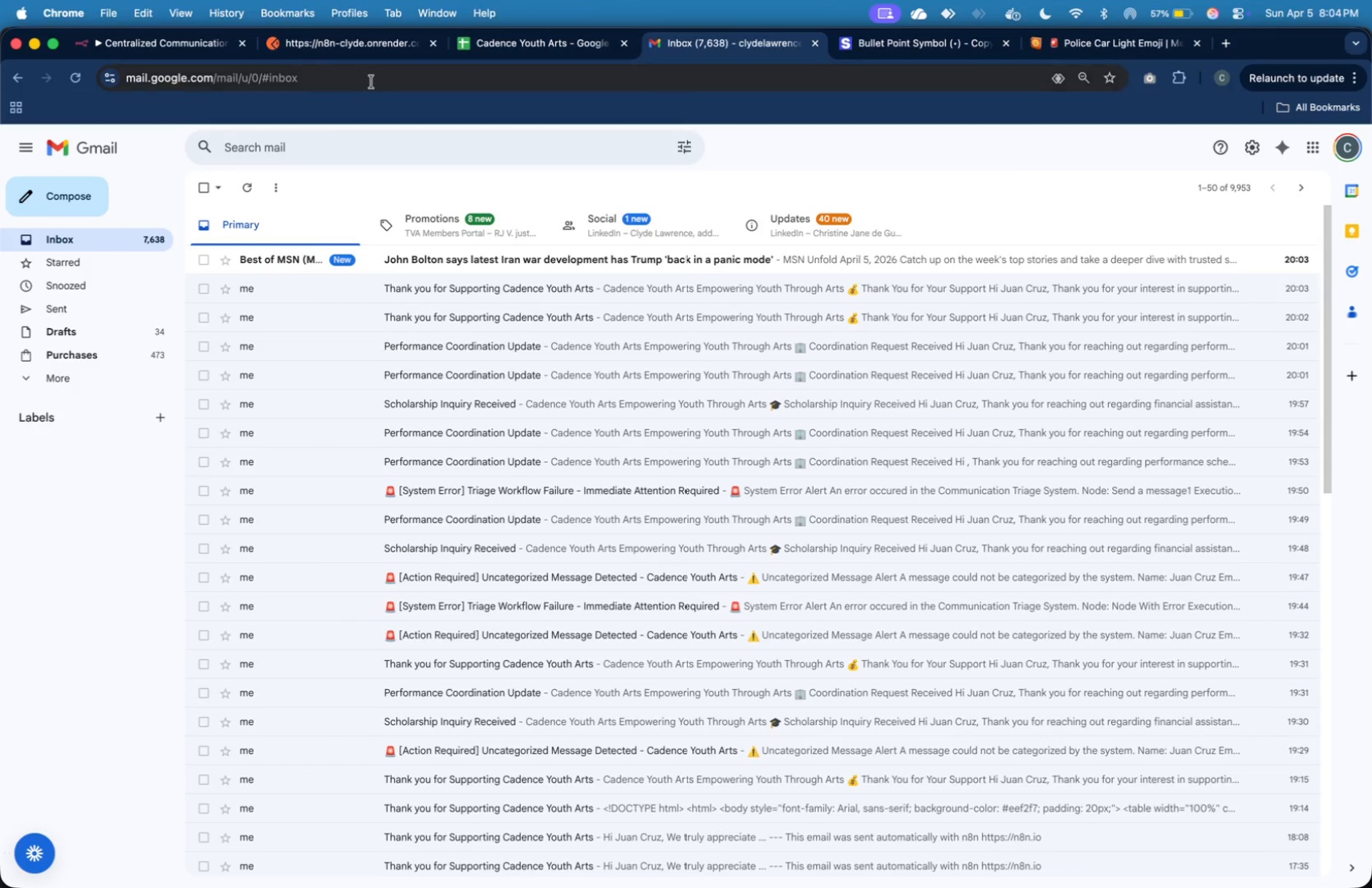 
left_click([201, 51])
 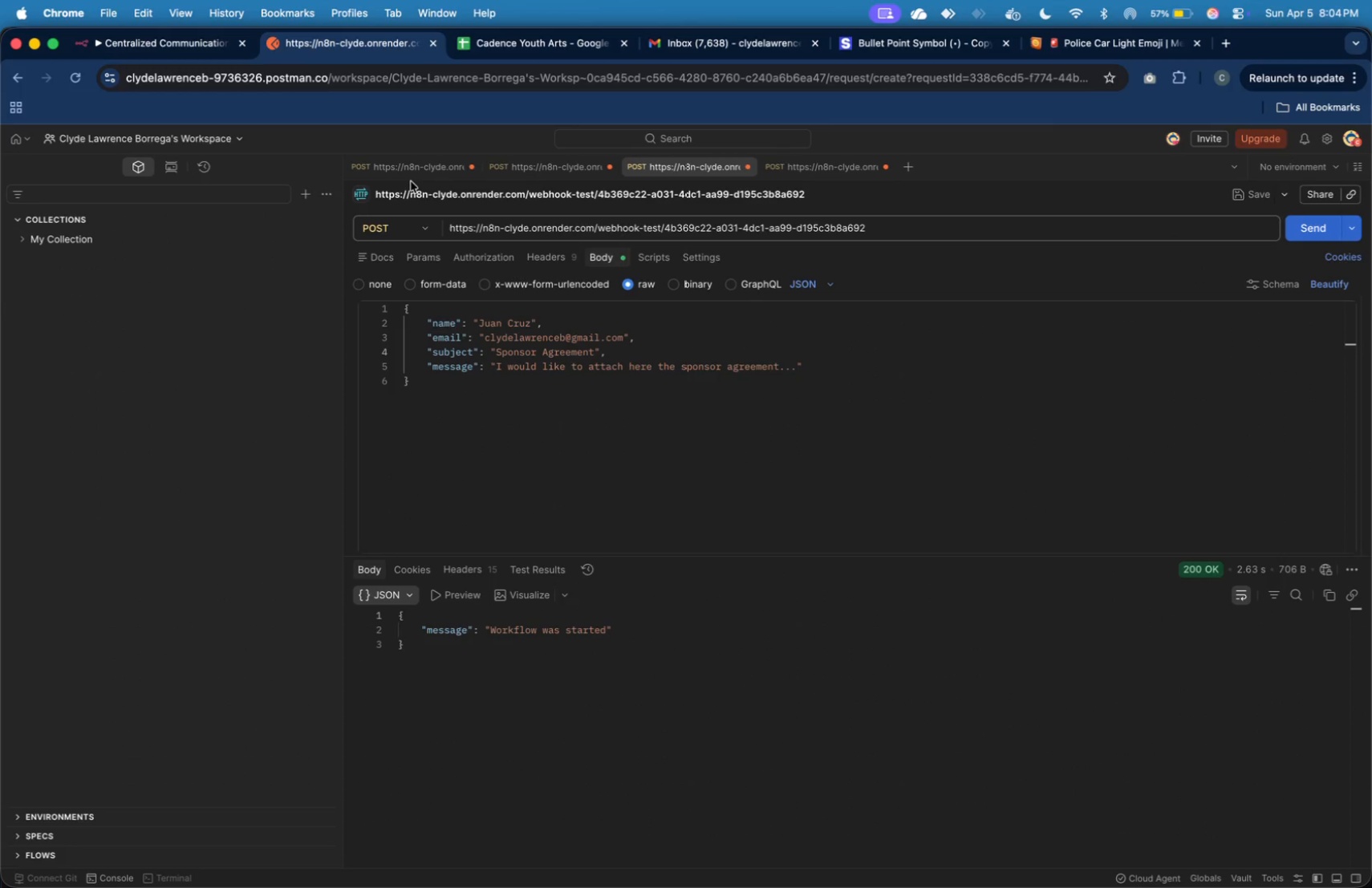 
left_click([408, 171])
 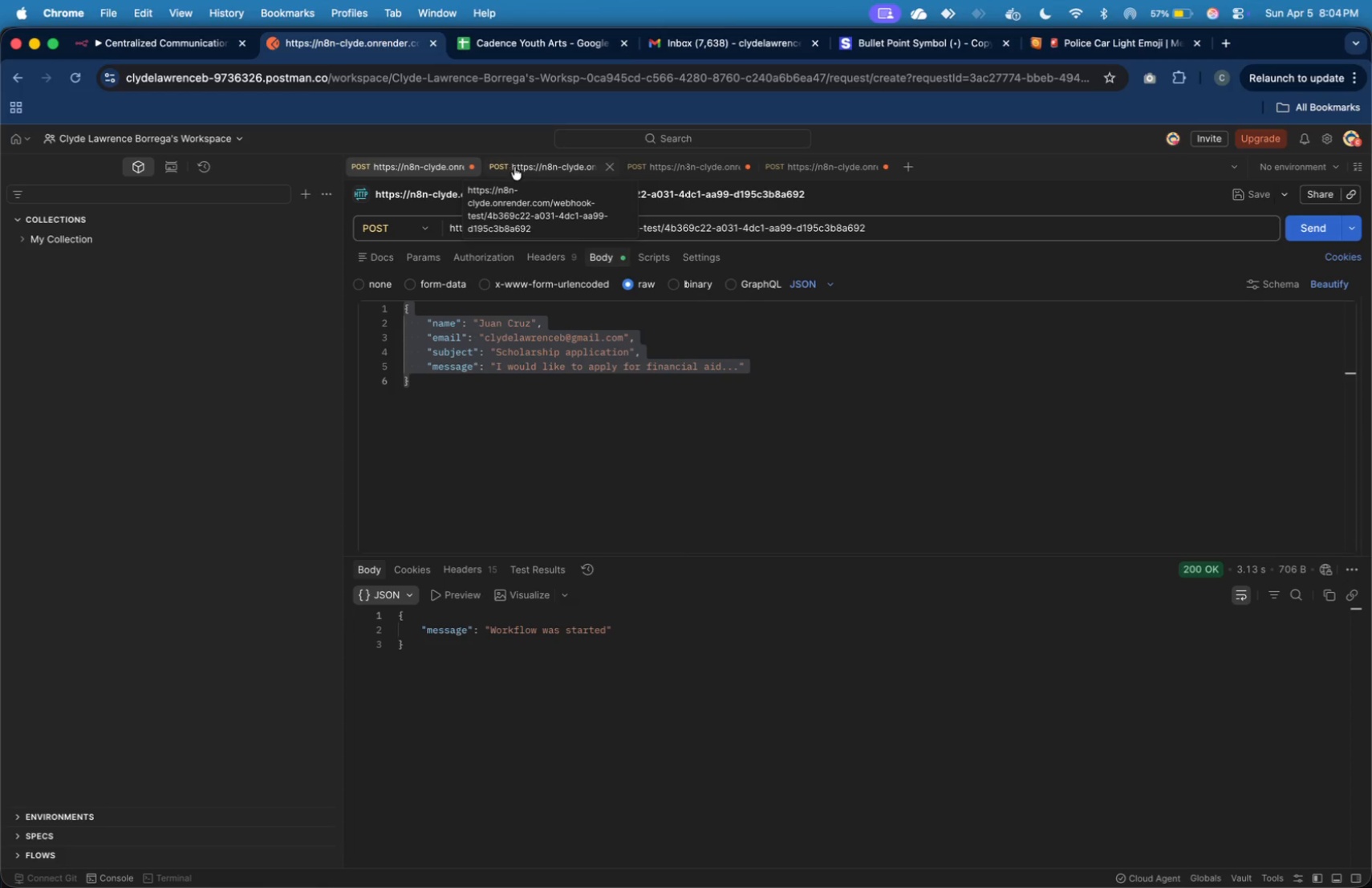 
left_click([516, 167])
 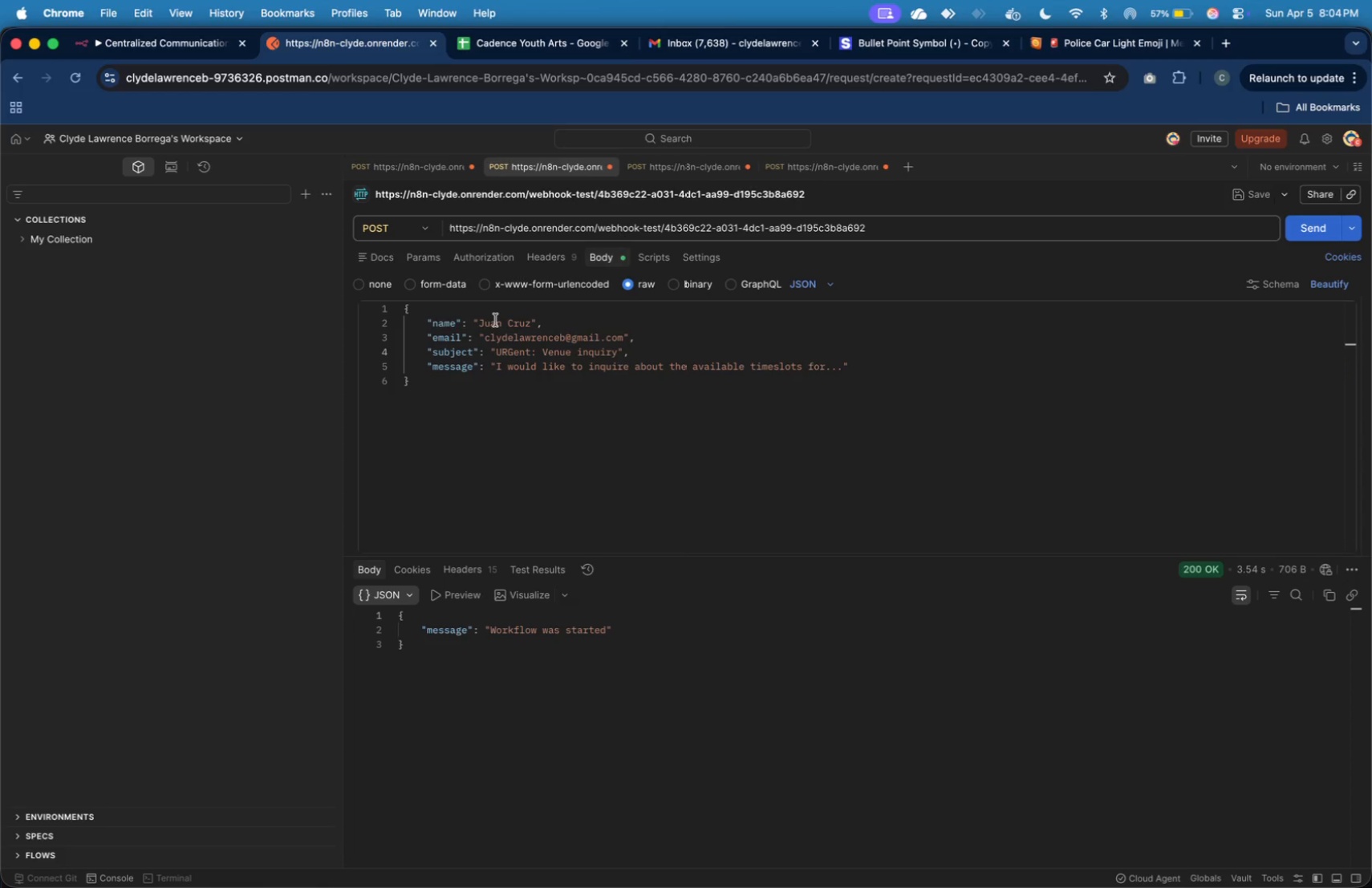 
double_click([496, 321])
 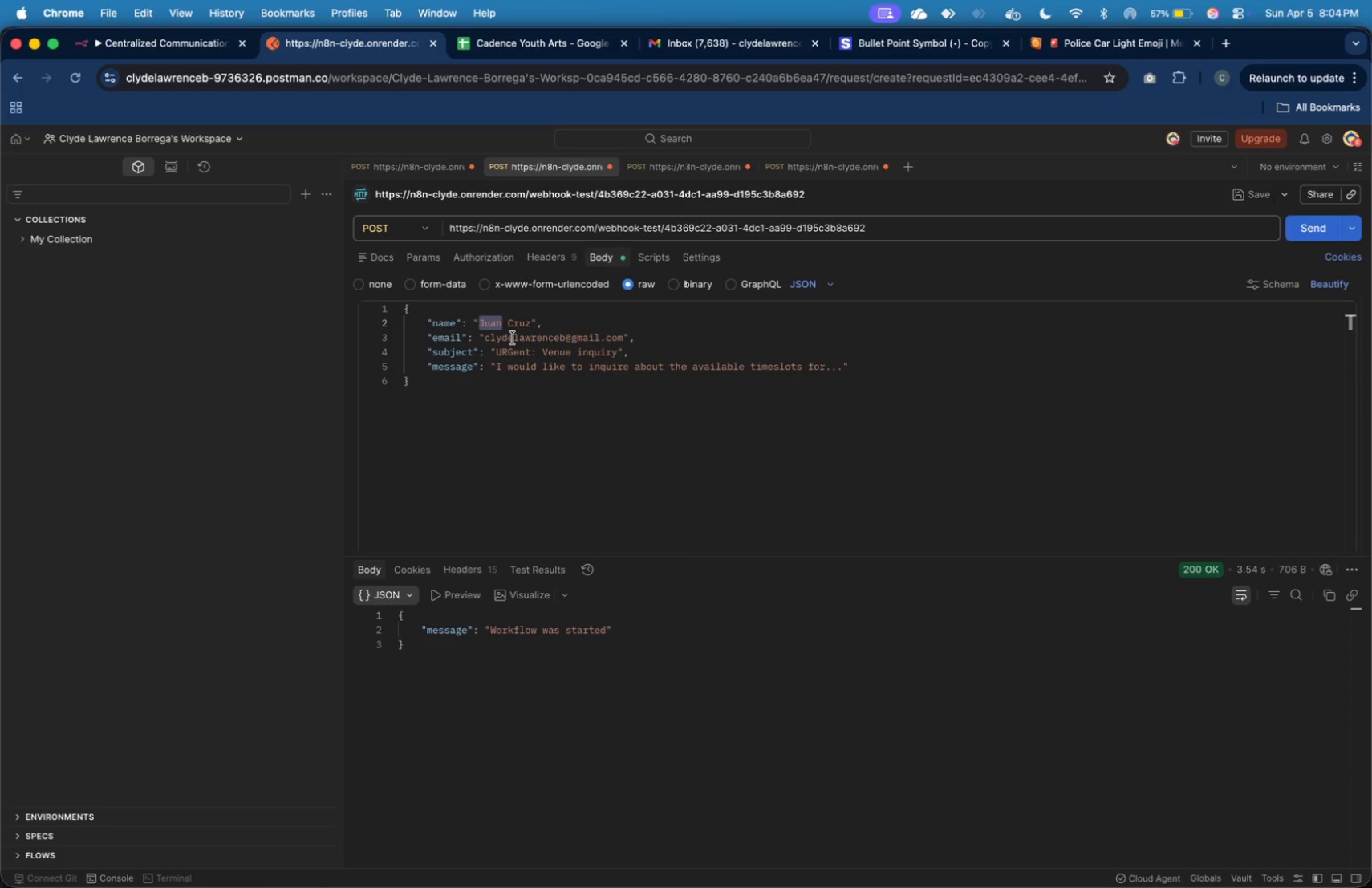 
type(Kent)
 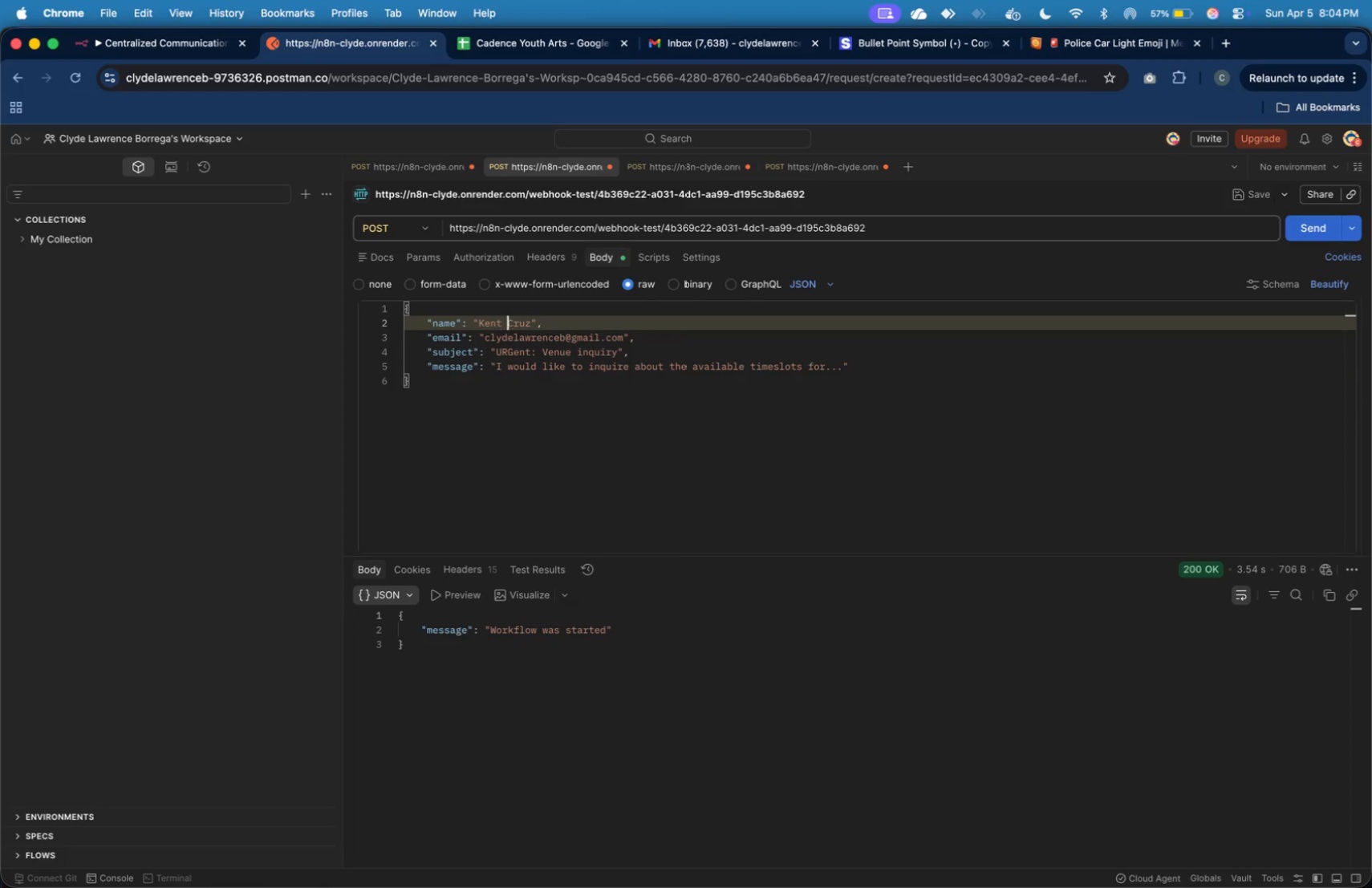 
key(ArrowRight)
 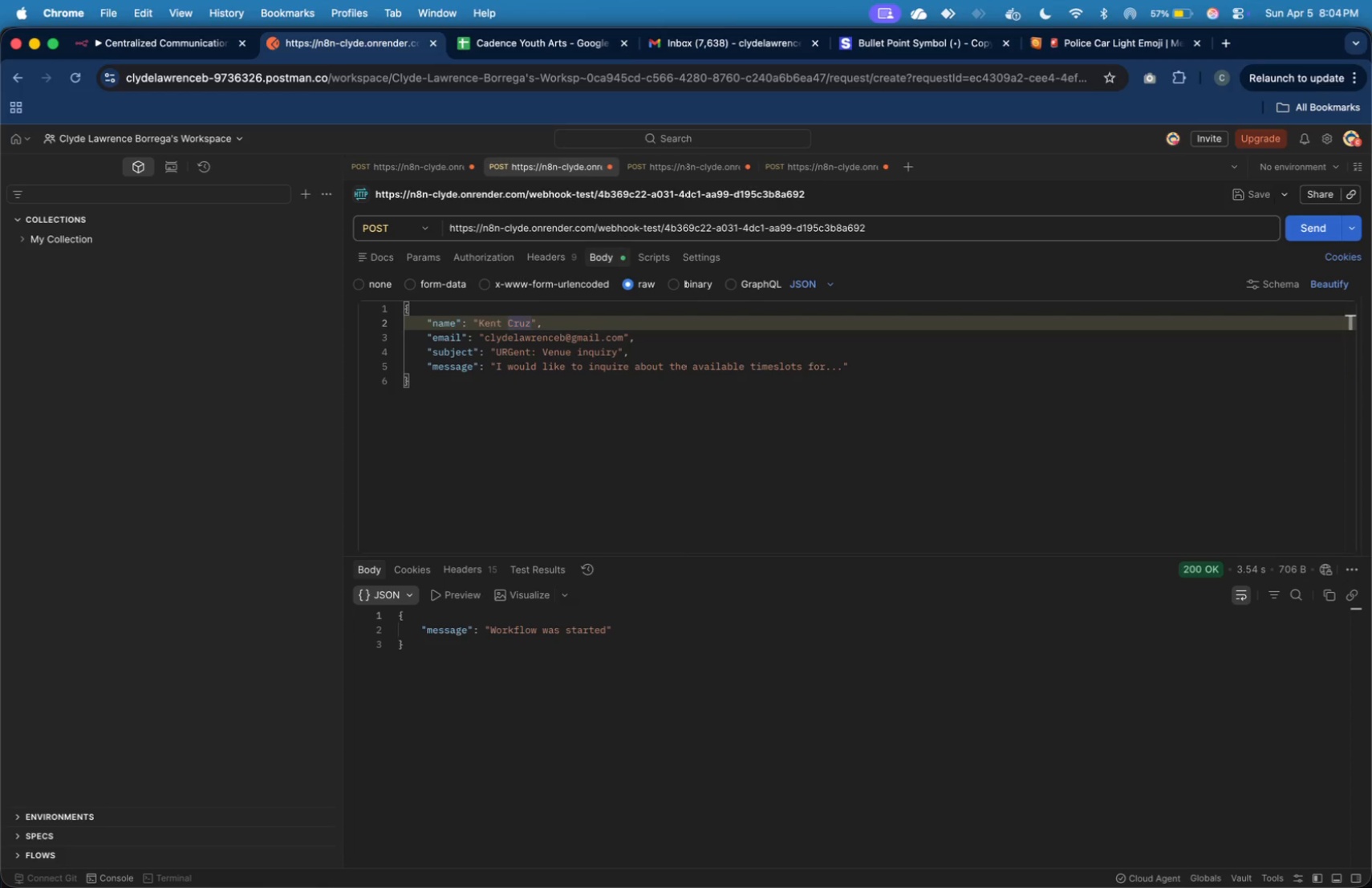 
key(Shift+ArrowRight)
 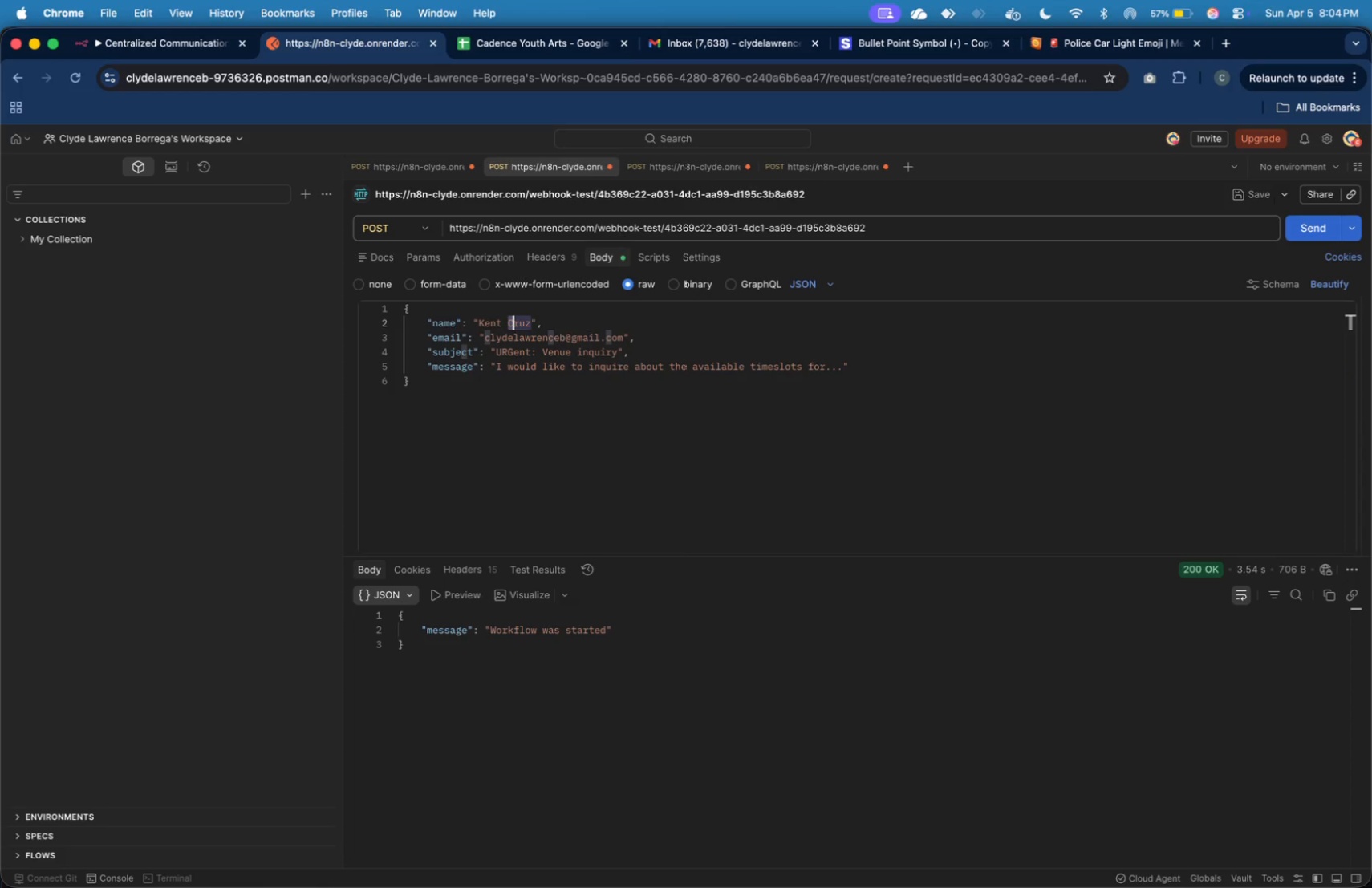 
key(Shift+ArrowRight)
 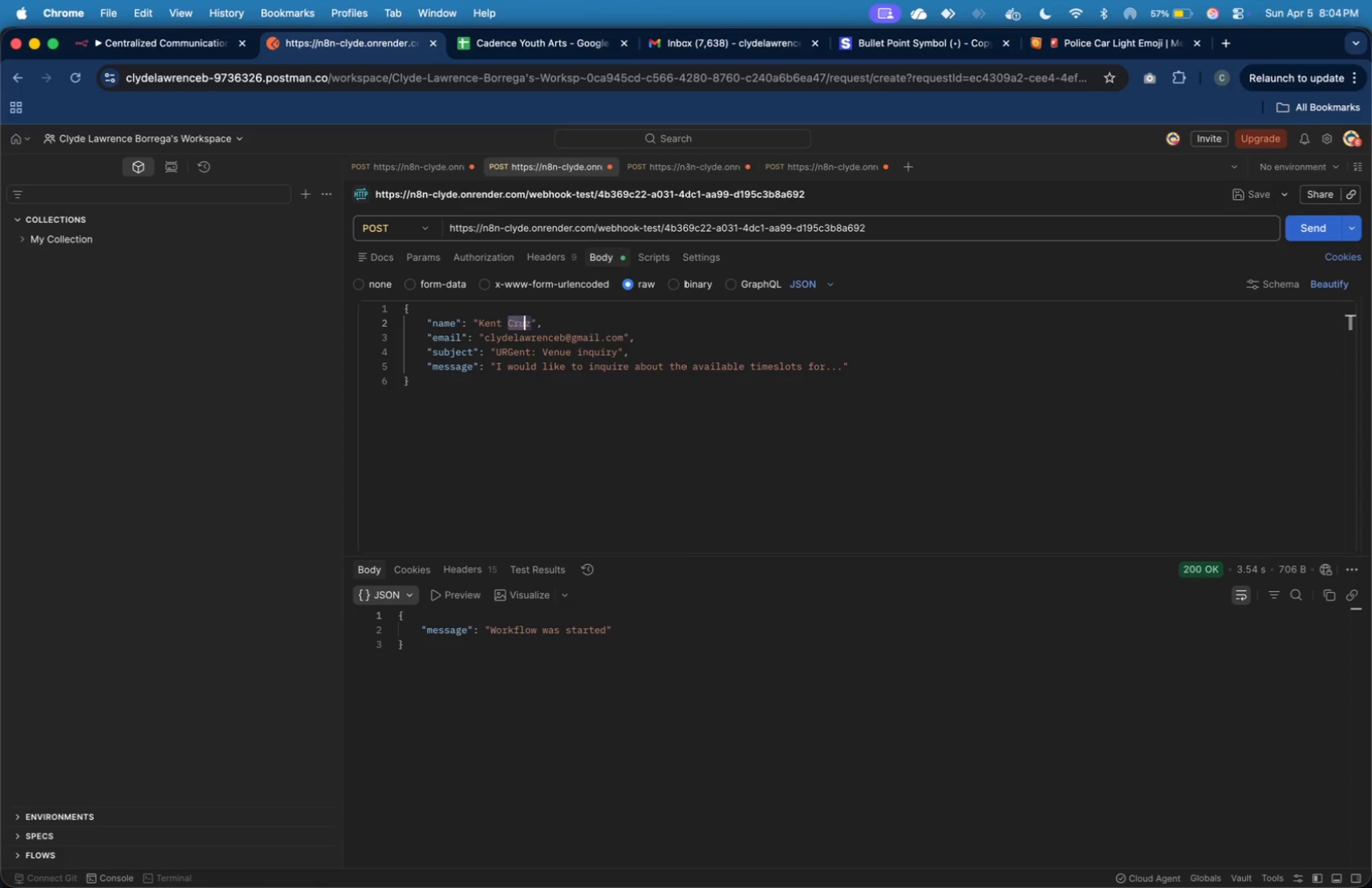 
key(Shift+ArrowRight)
 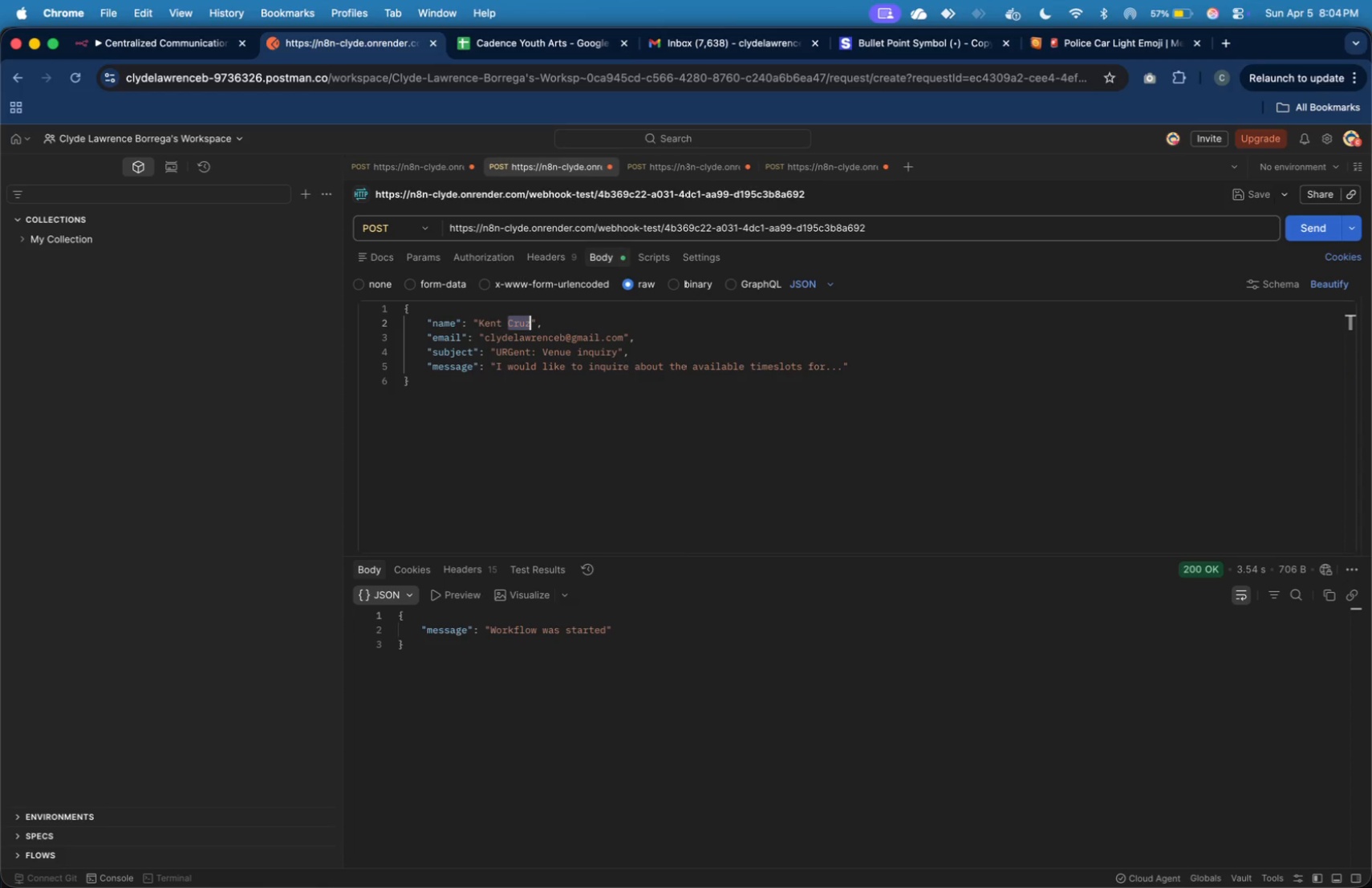 
key(Shift+ArrowRight)
 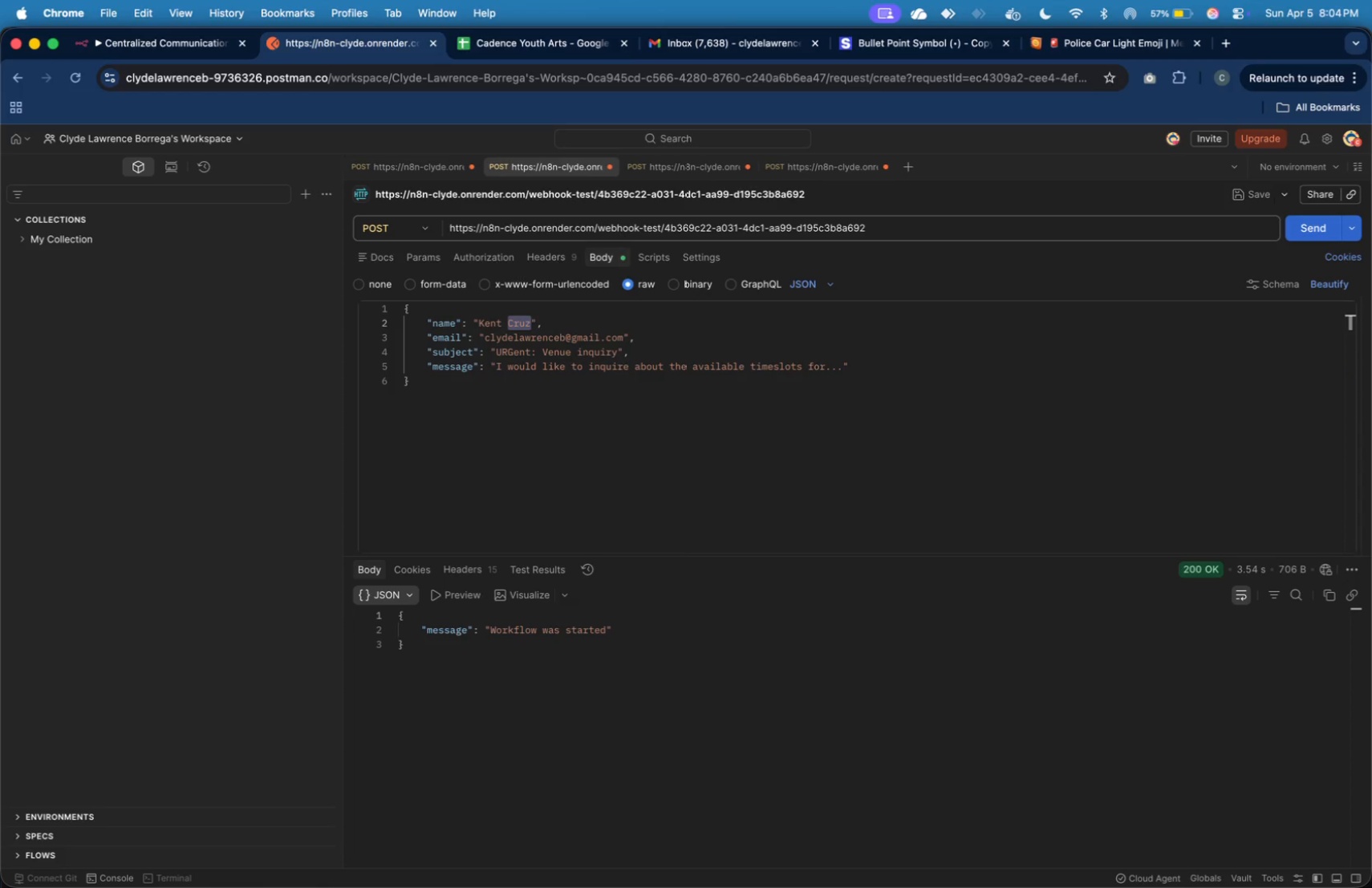 
type(Gomez)
 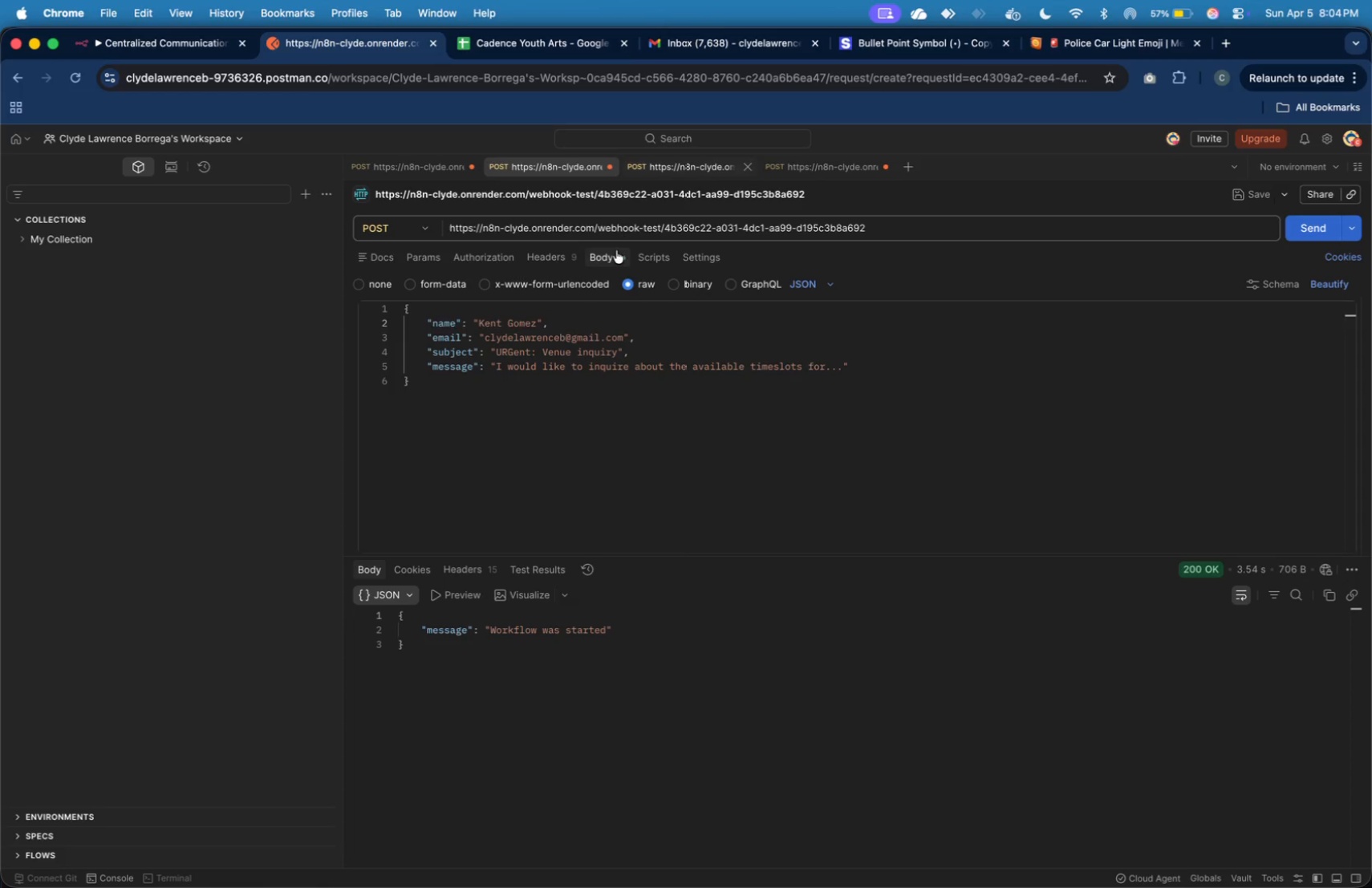 
left_click([536, 322])
 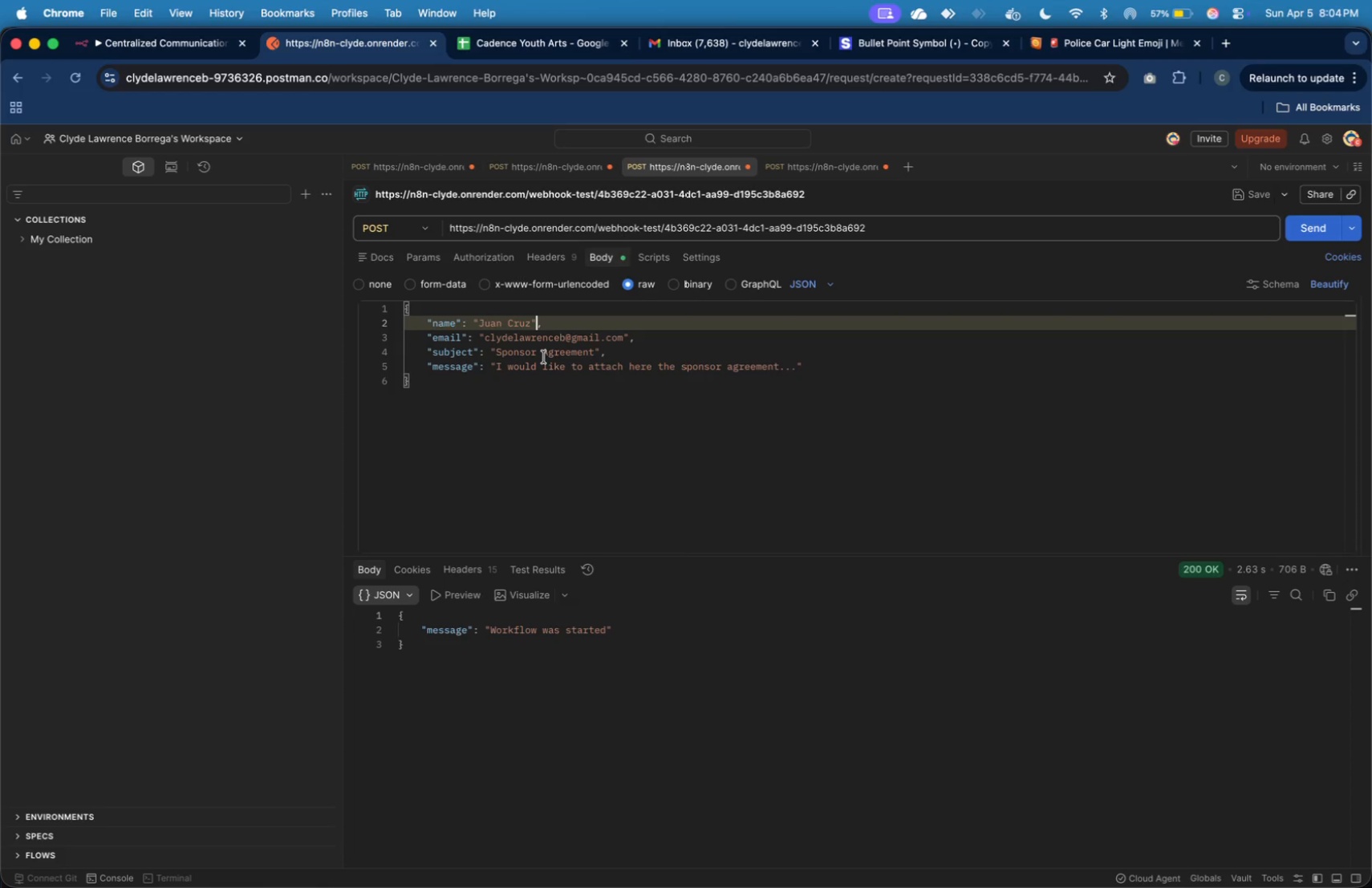 
key(ArrowLeft)
 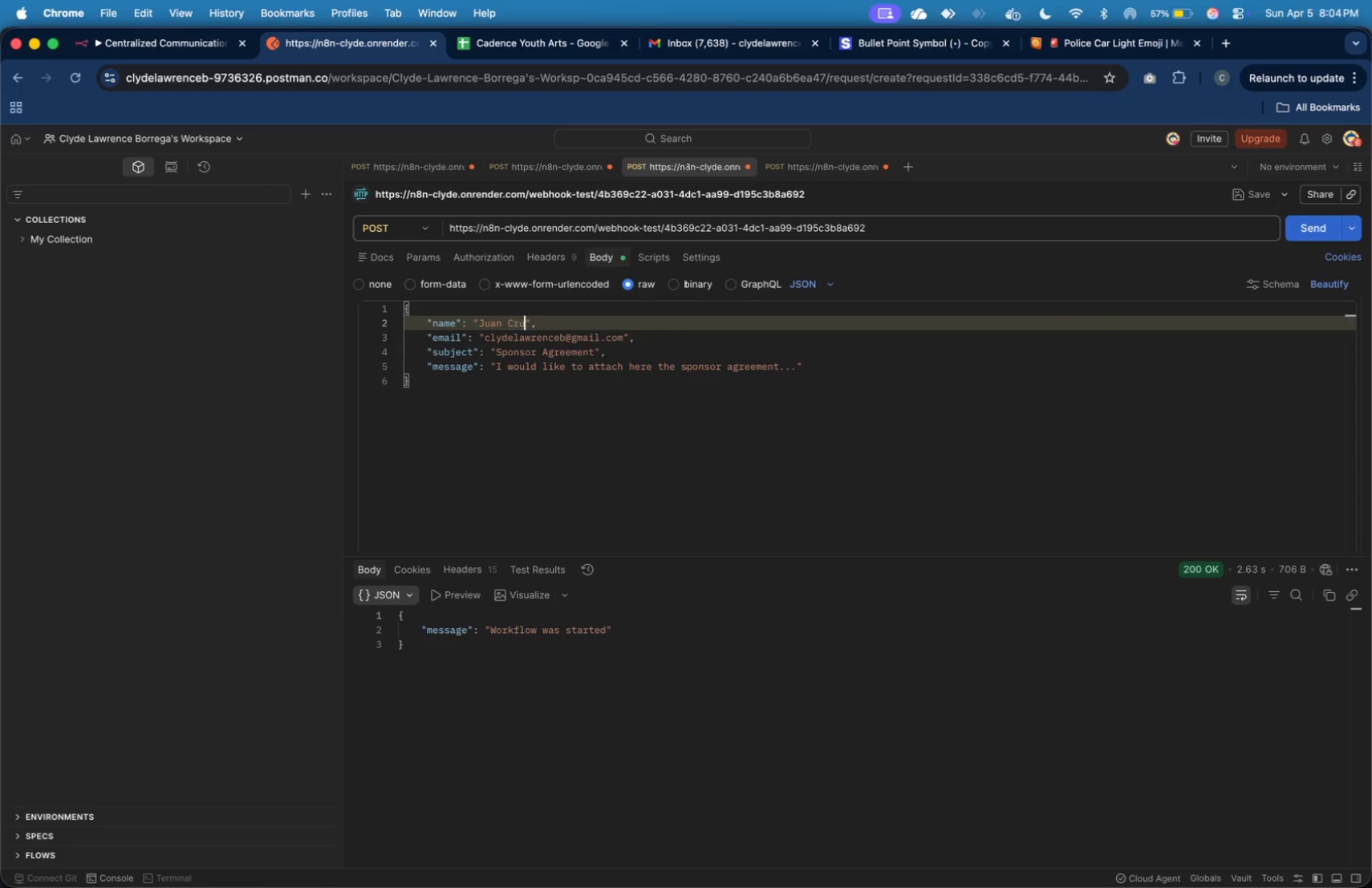 
hold_key(key=Backspace, duration=0.79)
 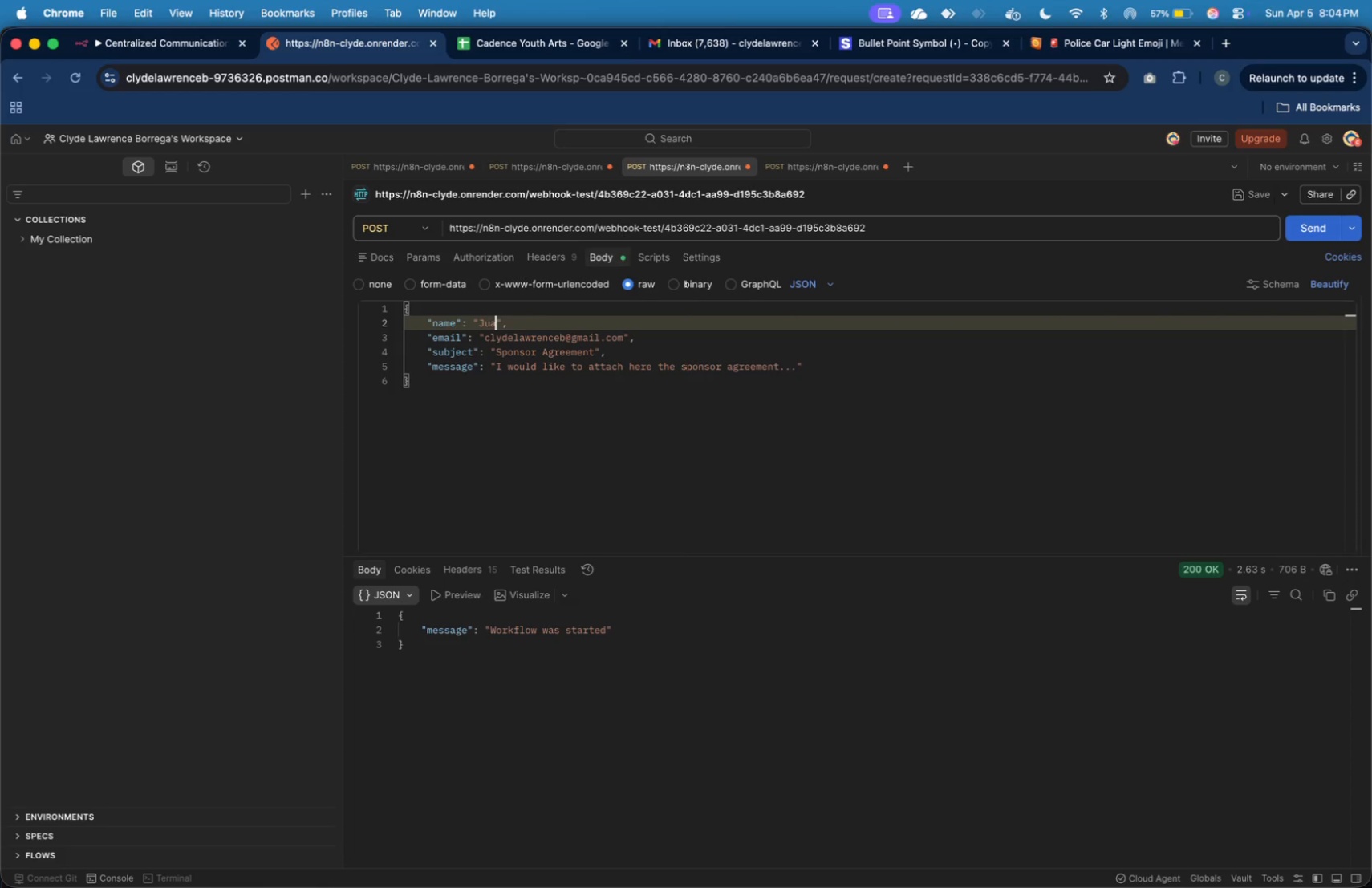 
key(Backspace)
key(Backspace)
key(Backspace)
key(Backspace)
type(Marht)
key(Backspace)
key(Backspace)
type(tha Borre)
 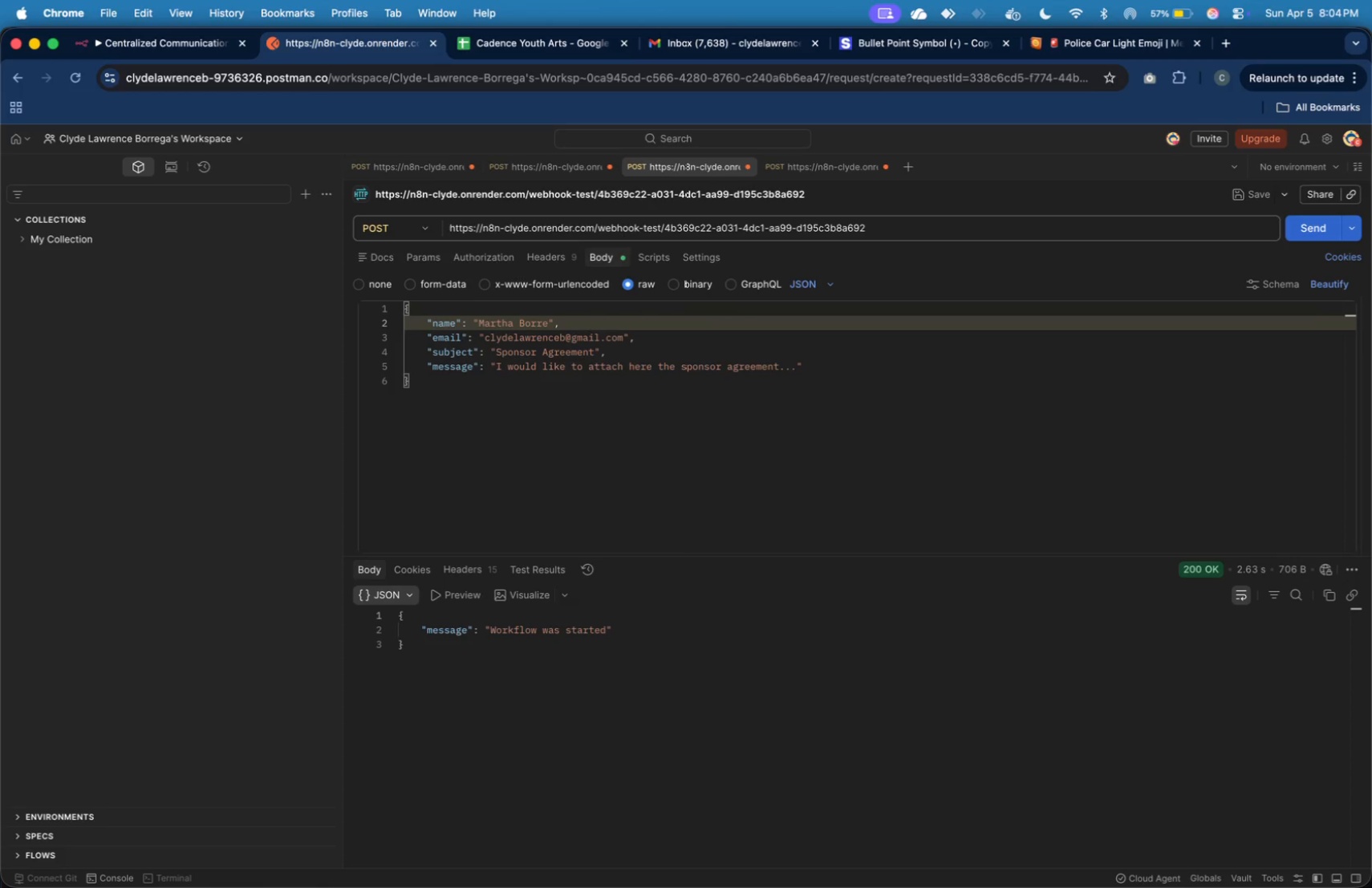 
wait(5.36)
 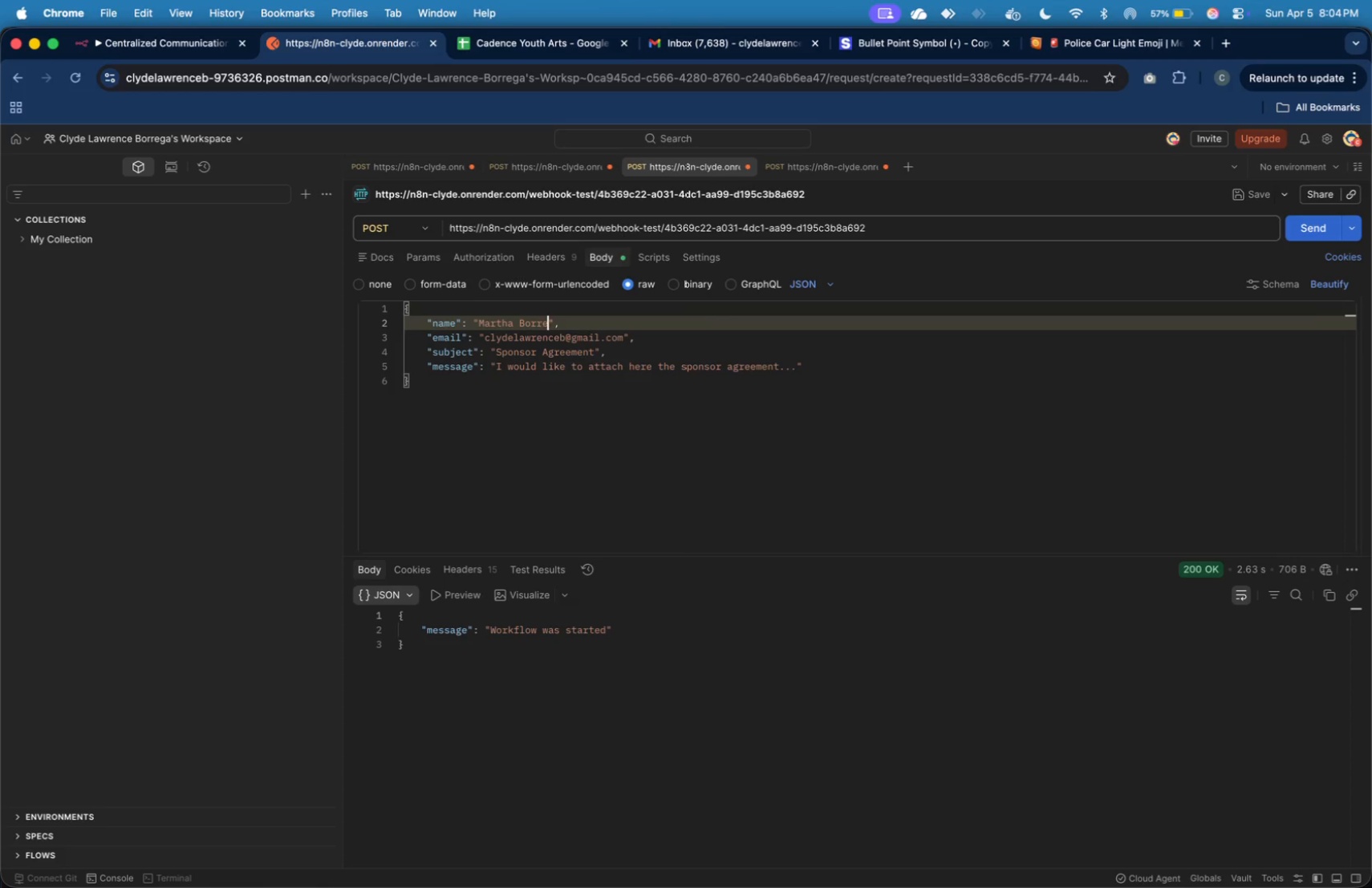 
key(Backspace)
key(Backspace)
key(Backspace)
key(Backspace)
key(Backspace)
key(Backspace)
key(Backspace)
key(Backspace)
key(Backspace)
key(Backspace)
type(xine BB)
key(Backspace)
type(o)
 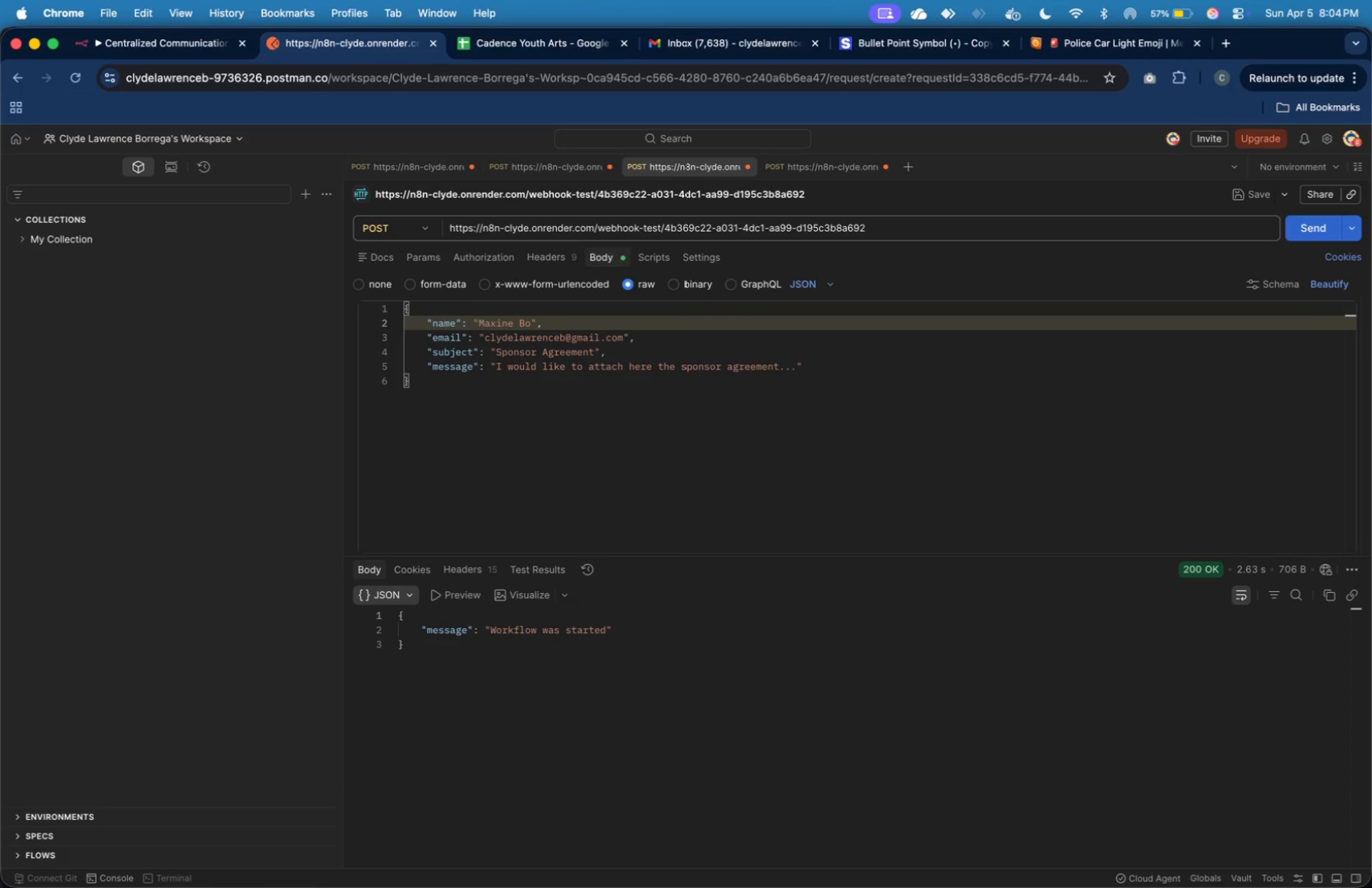 
left_click([789, 163])
 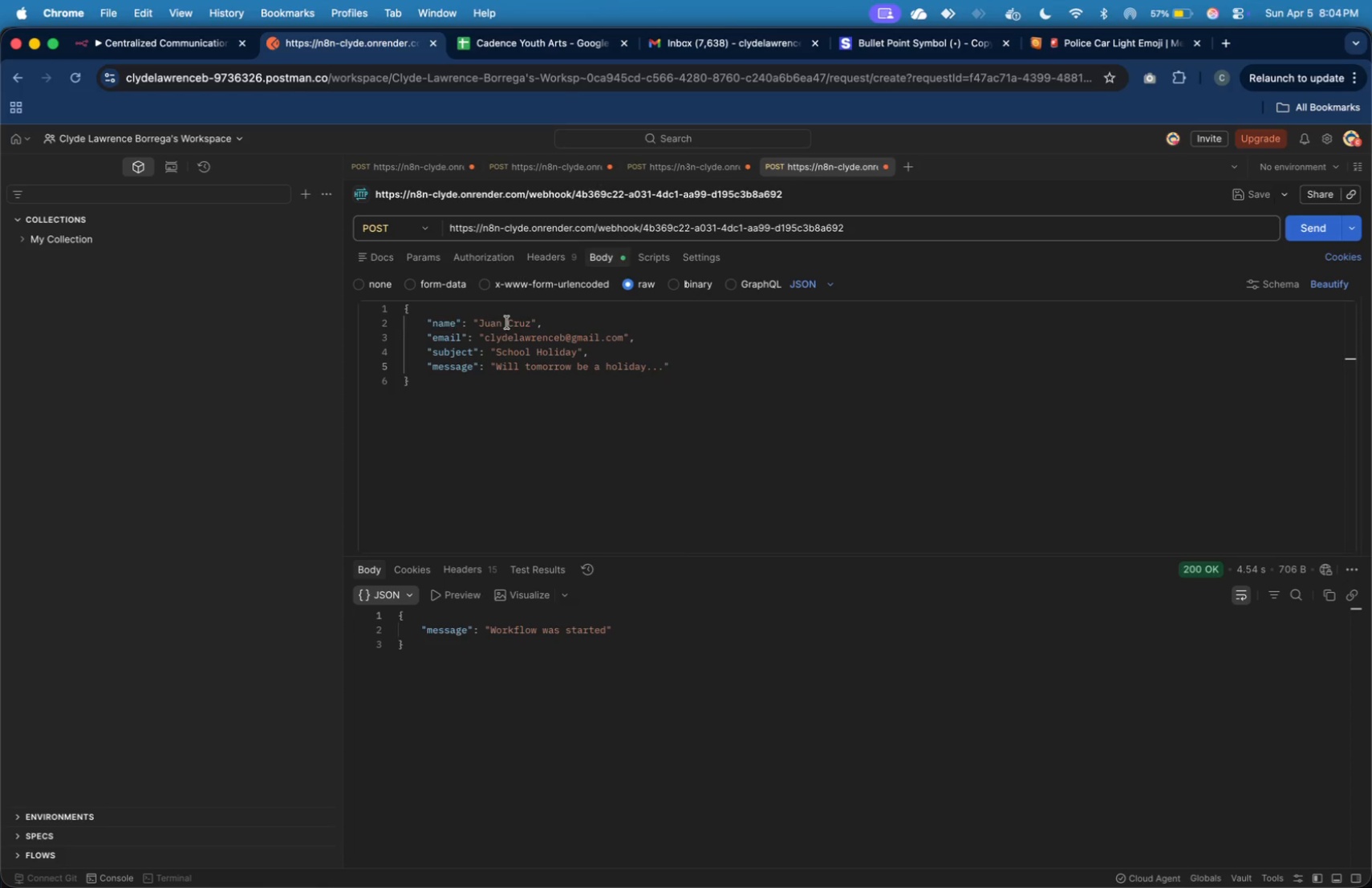 
double_click([498, 322])
 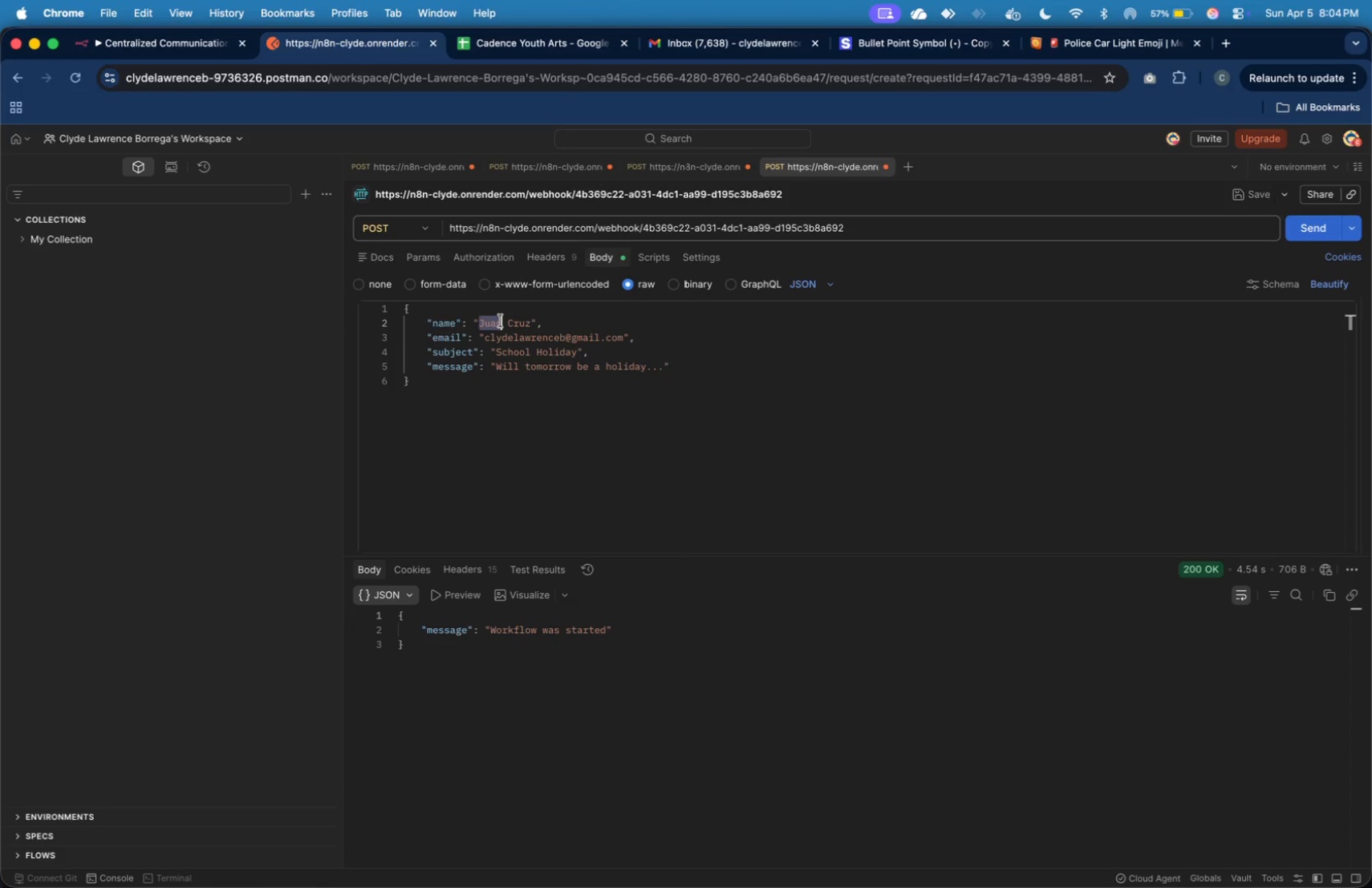 
type(Adal)
 